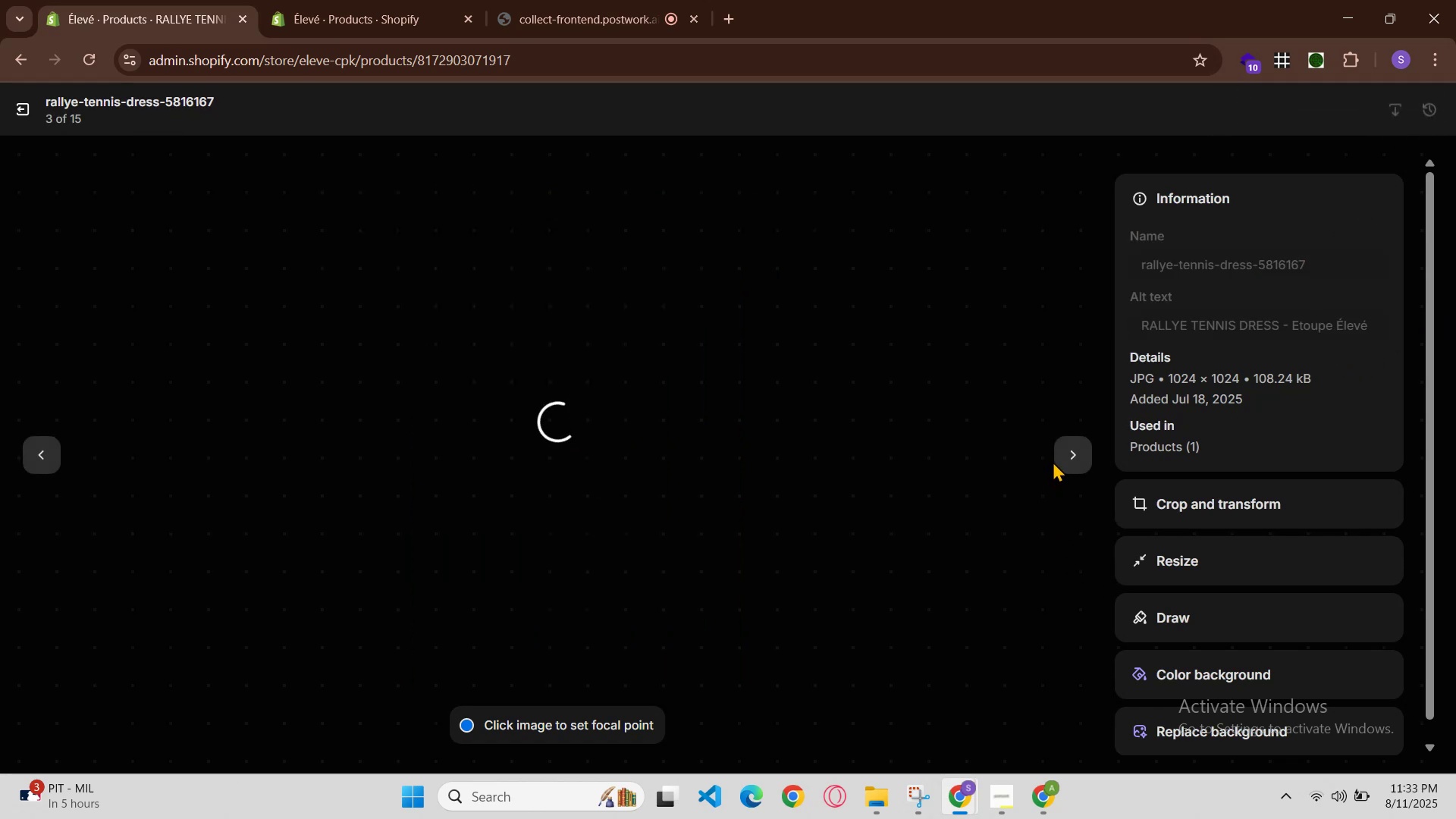 
left_click([1068, 459])
 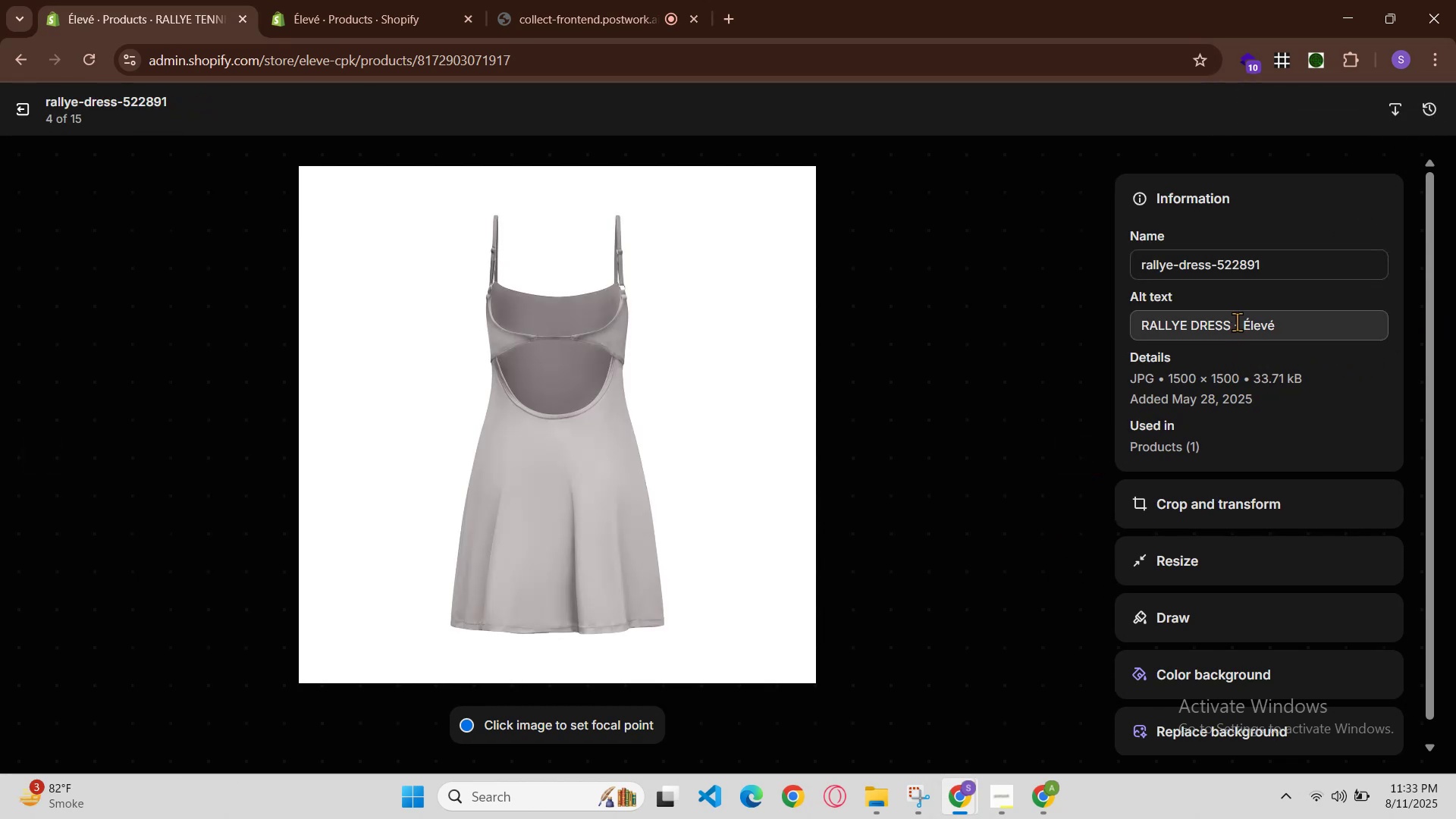 
left_click([1239, 328])
 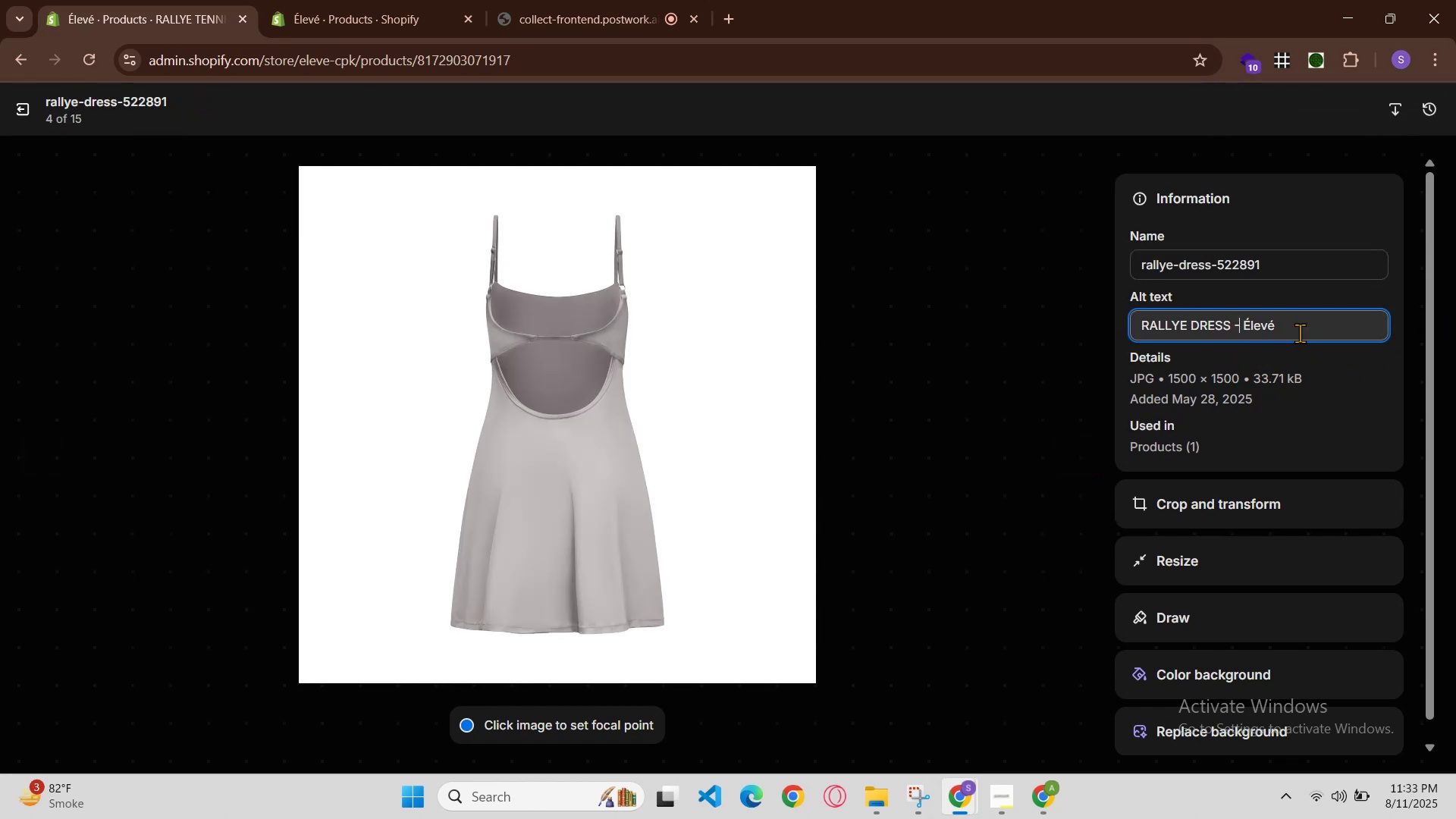 
key(Space)
 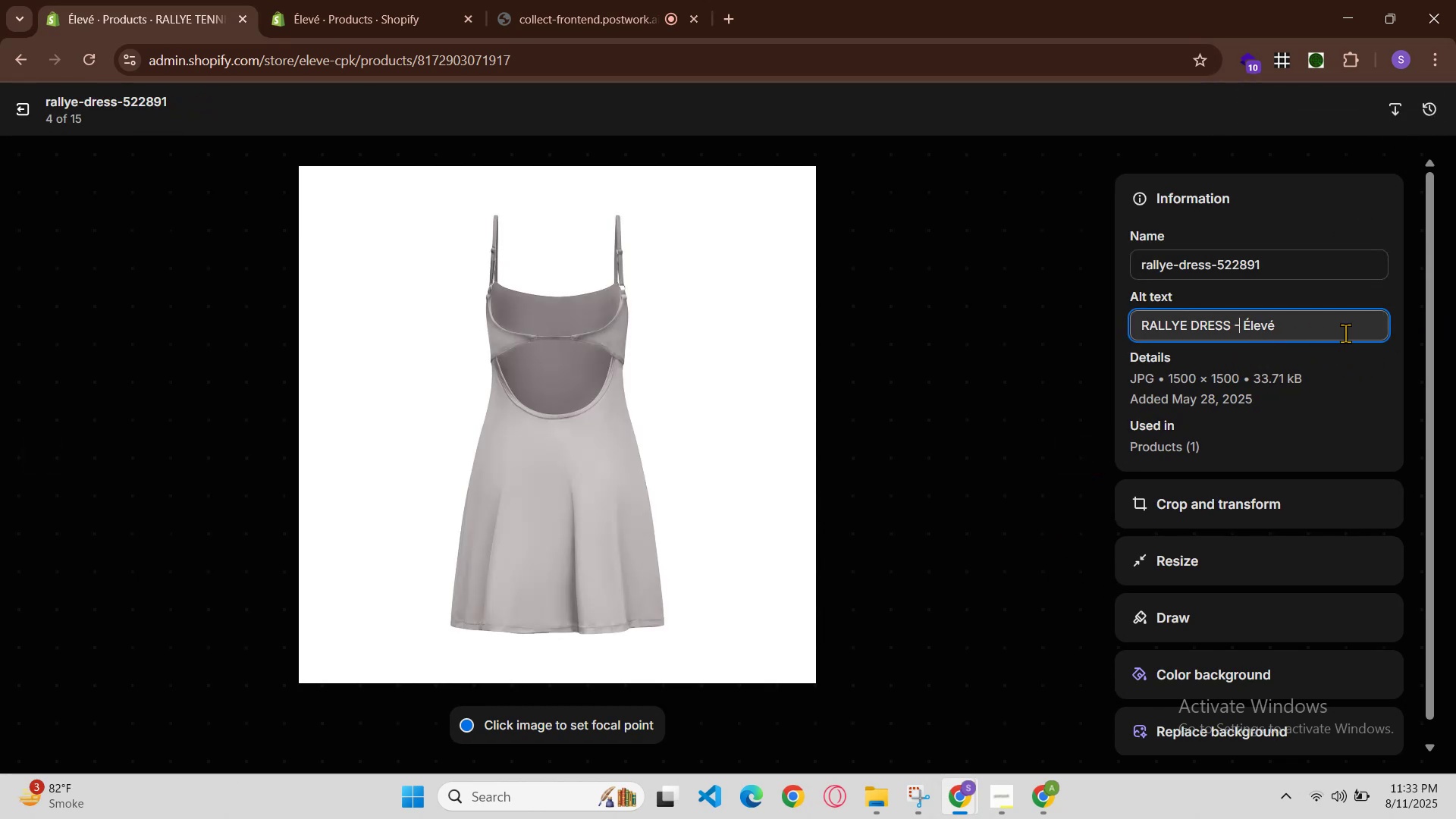 
key(Control+V)
 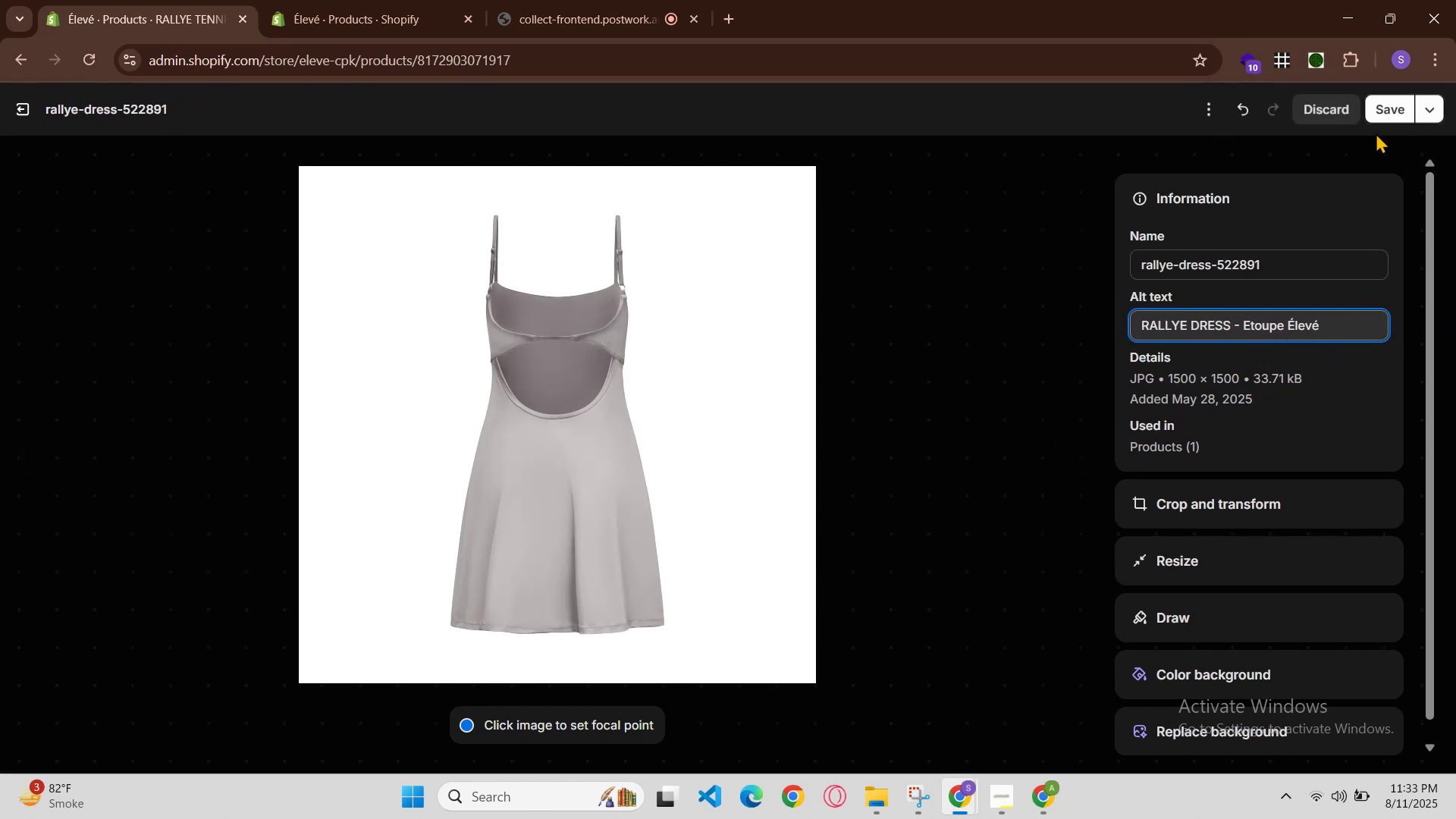 
left_click([1385, 109])
 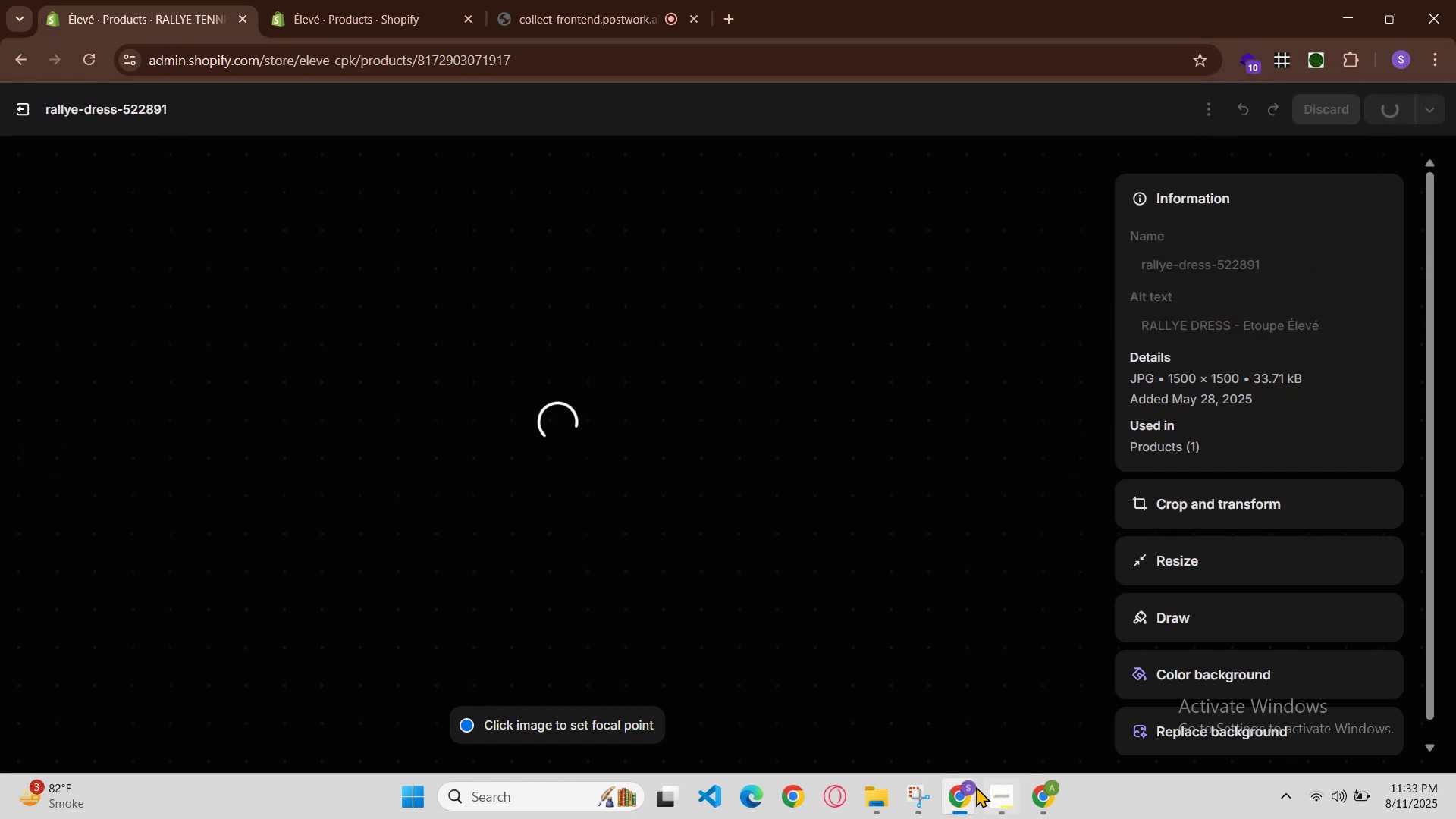 
left_click([957, 799])
 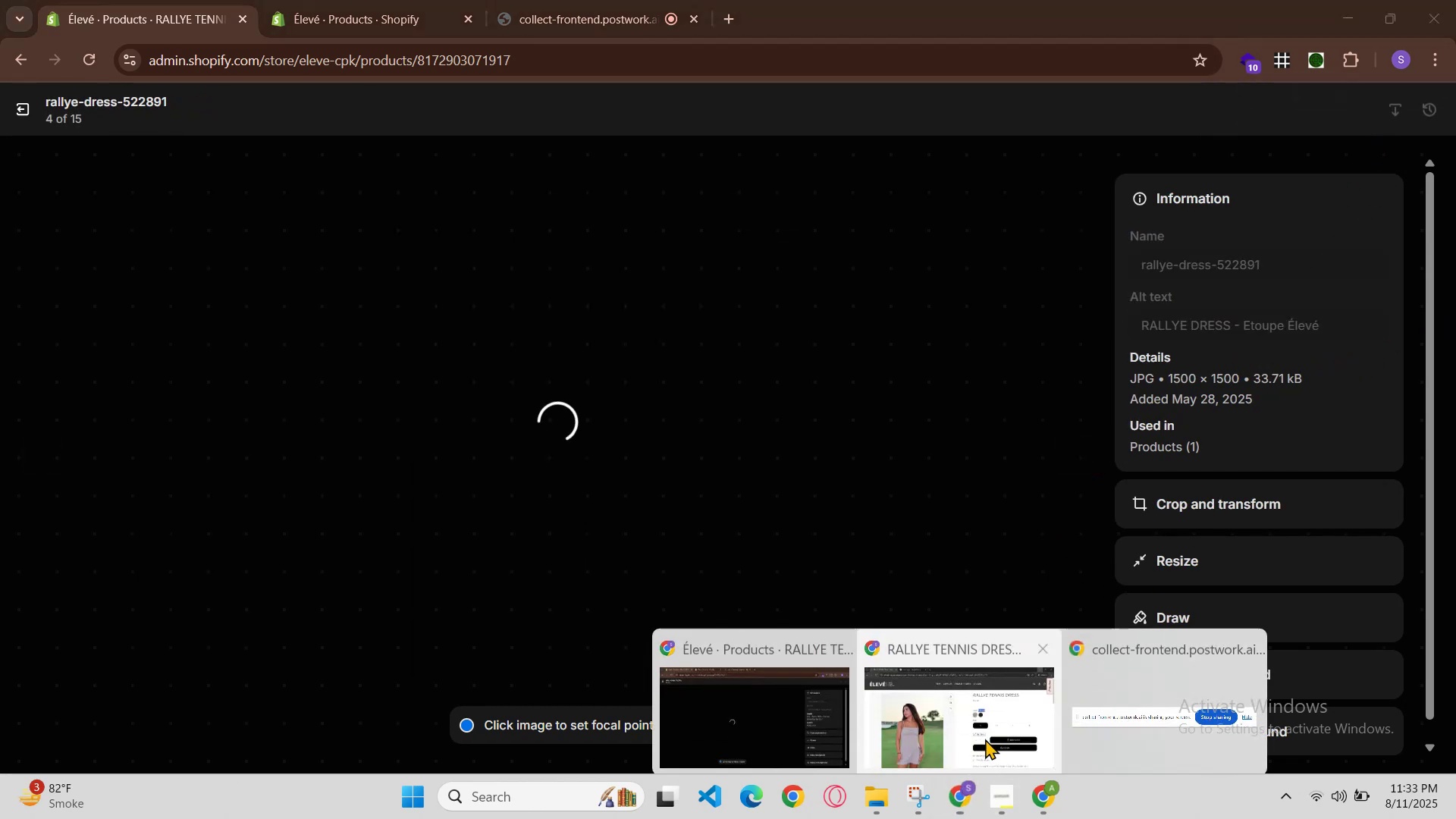 
left_click([986, 736])
 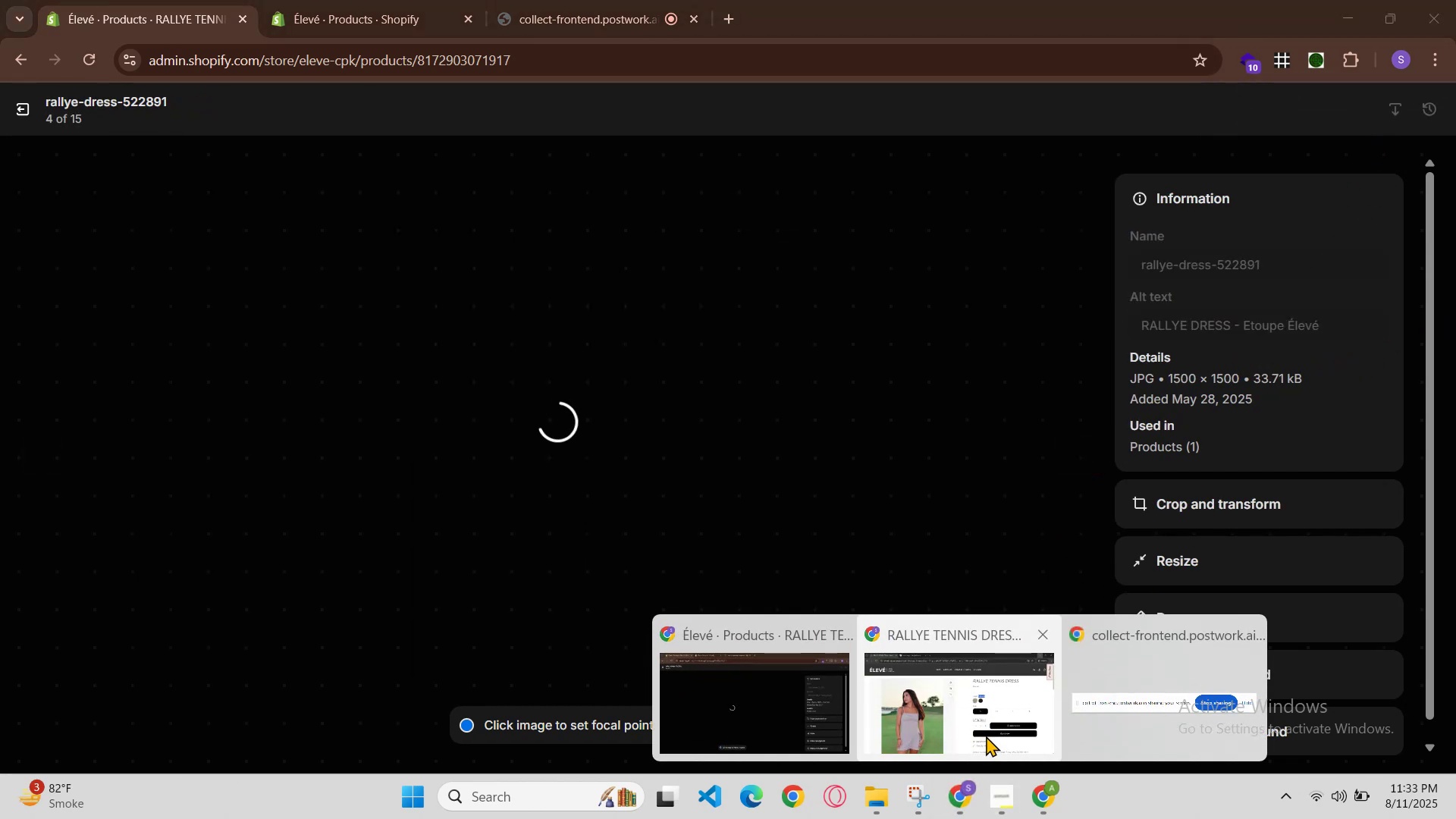 
key(Control+R)
 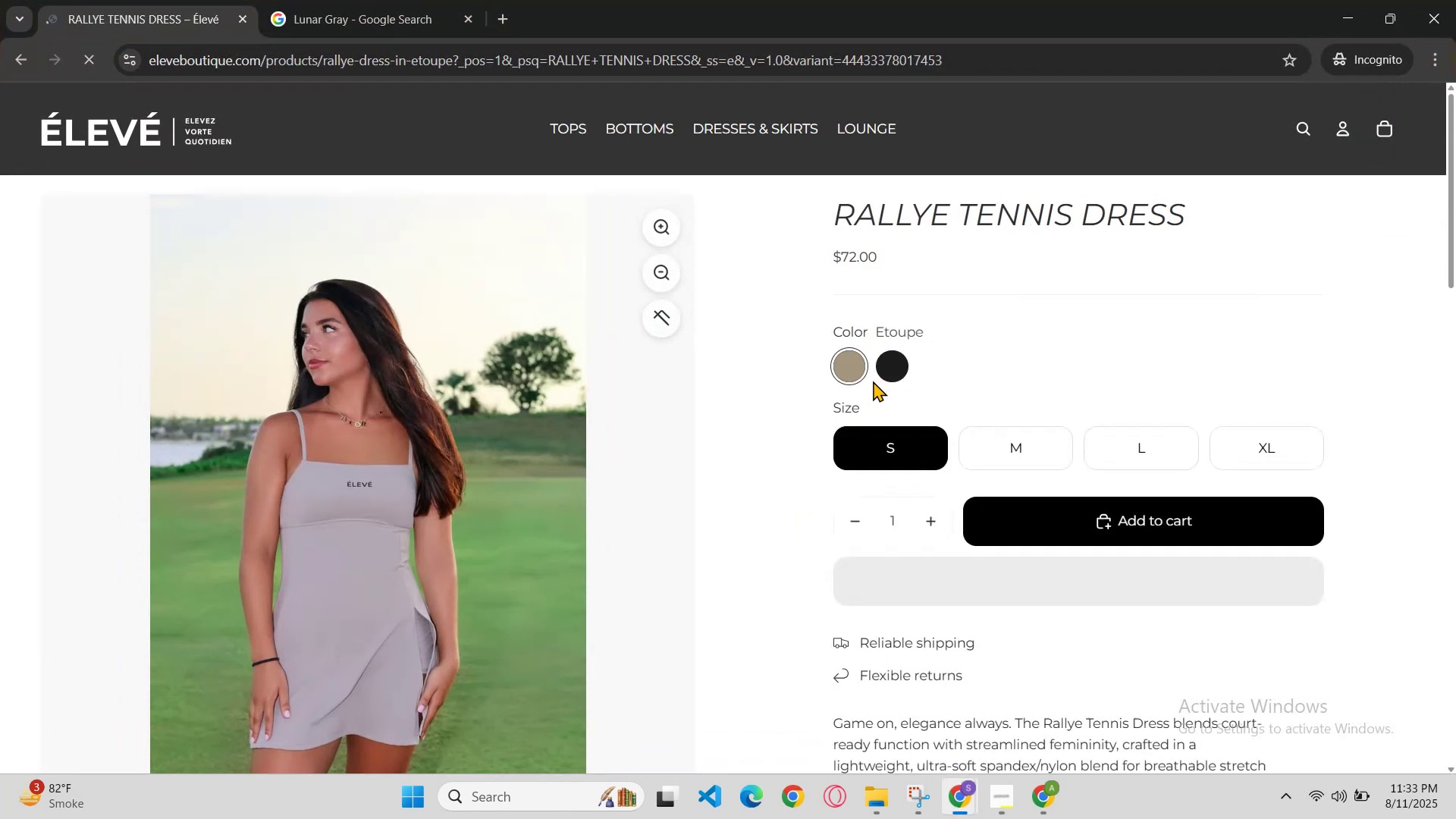 
left_click([889, 363])
 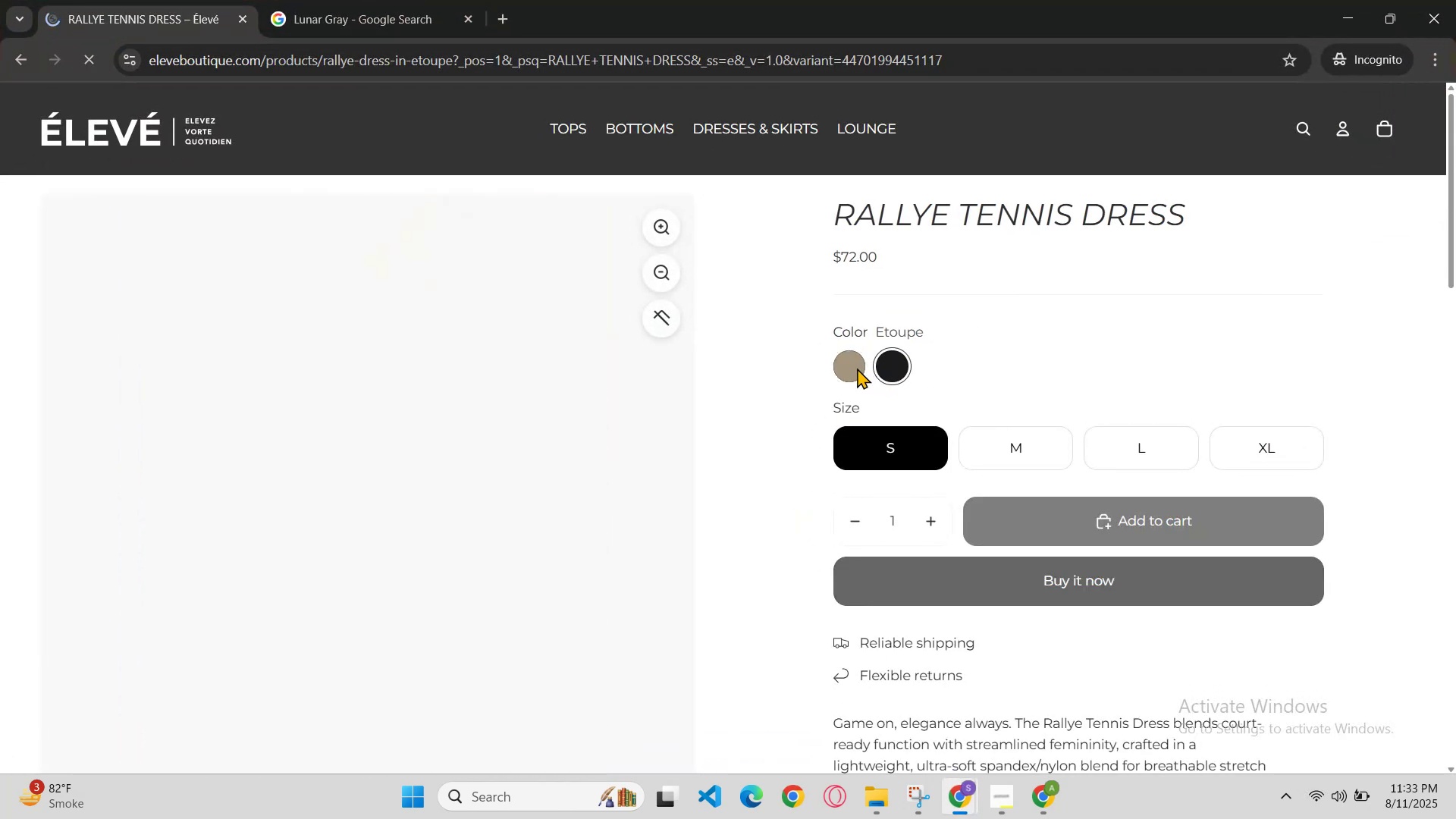 
left_click([851, 369])
 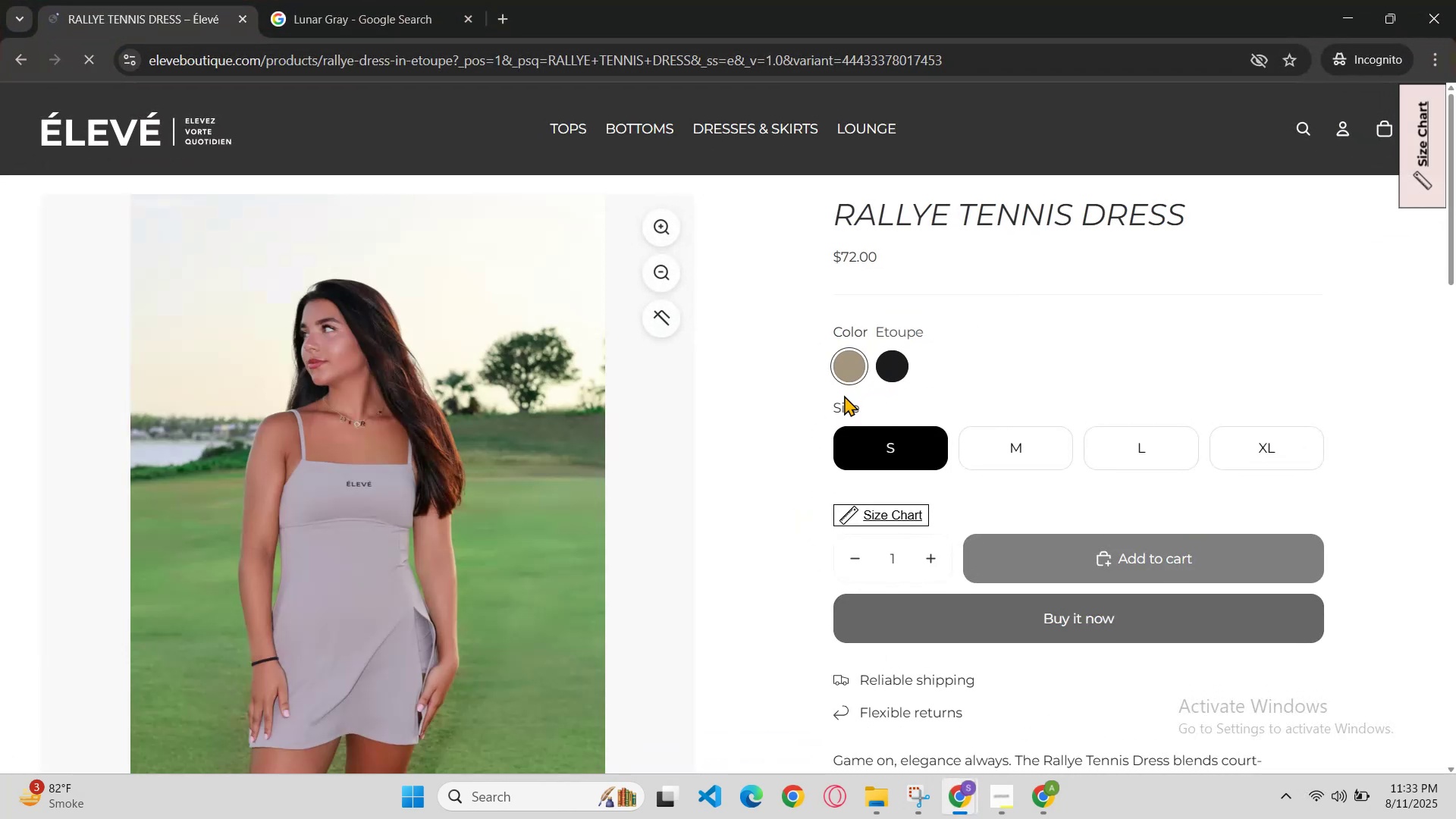 
scroll: coordinate [836, 464], scroll_direction: down, amount: 1.0
 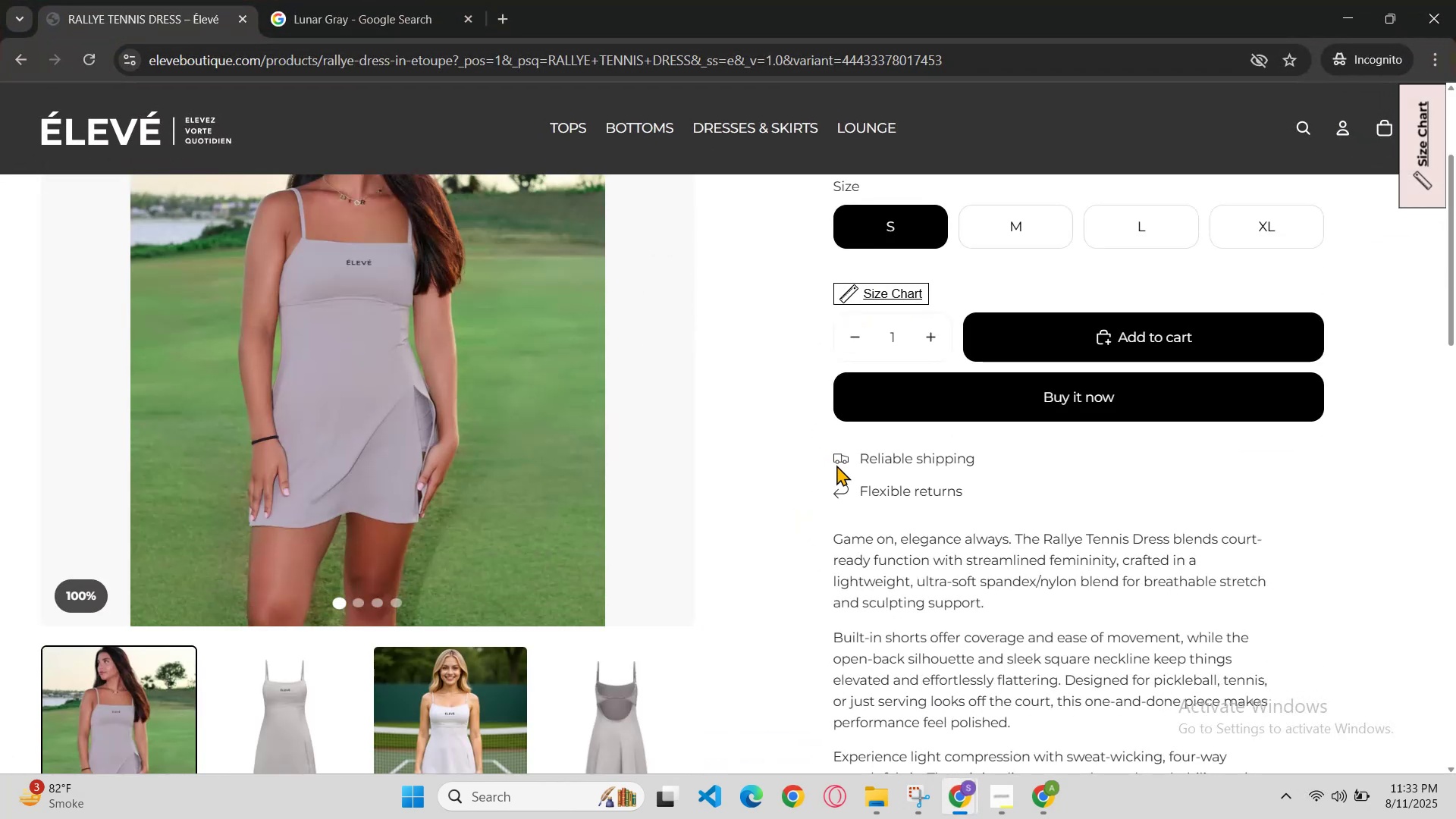 
scroll: coordinate [838, 467], scroll_direction: up, amount: 1.0
 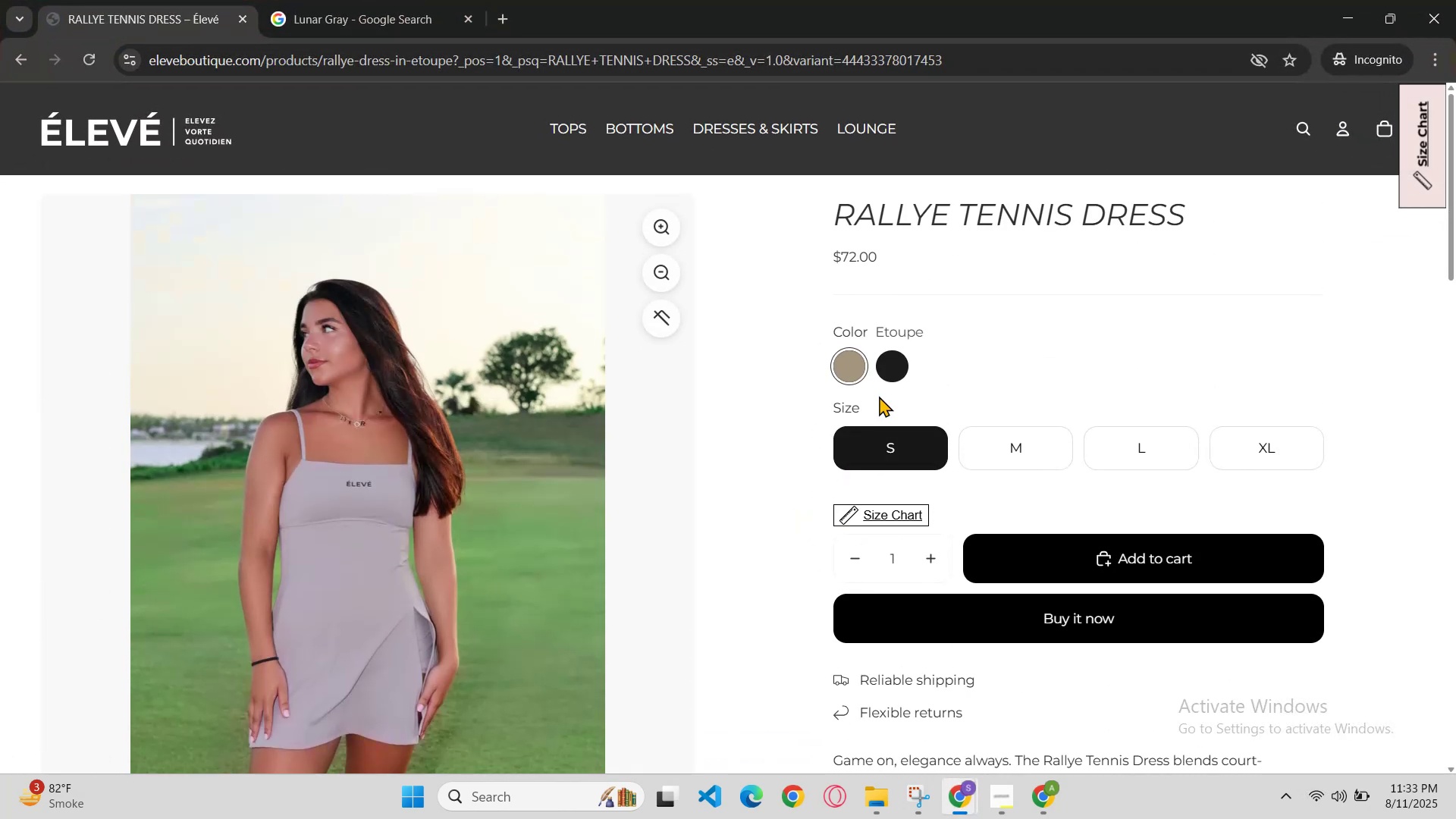 
left_click([890, 361])
 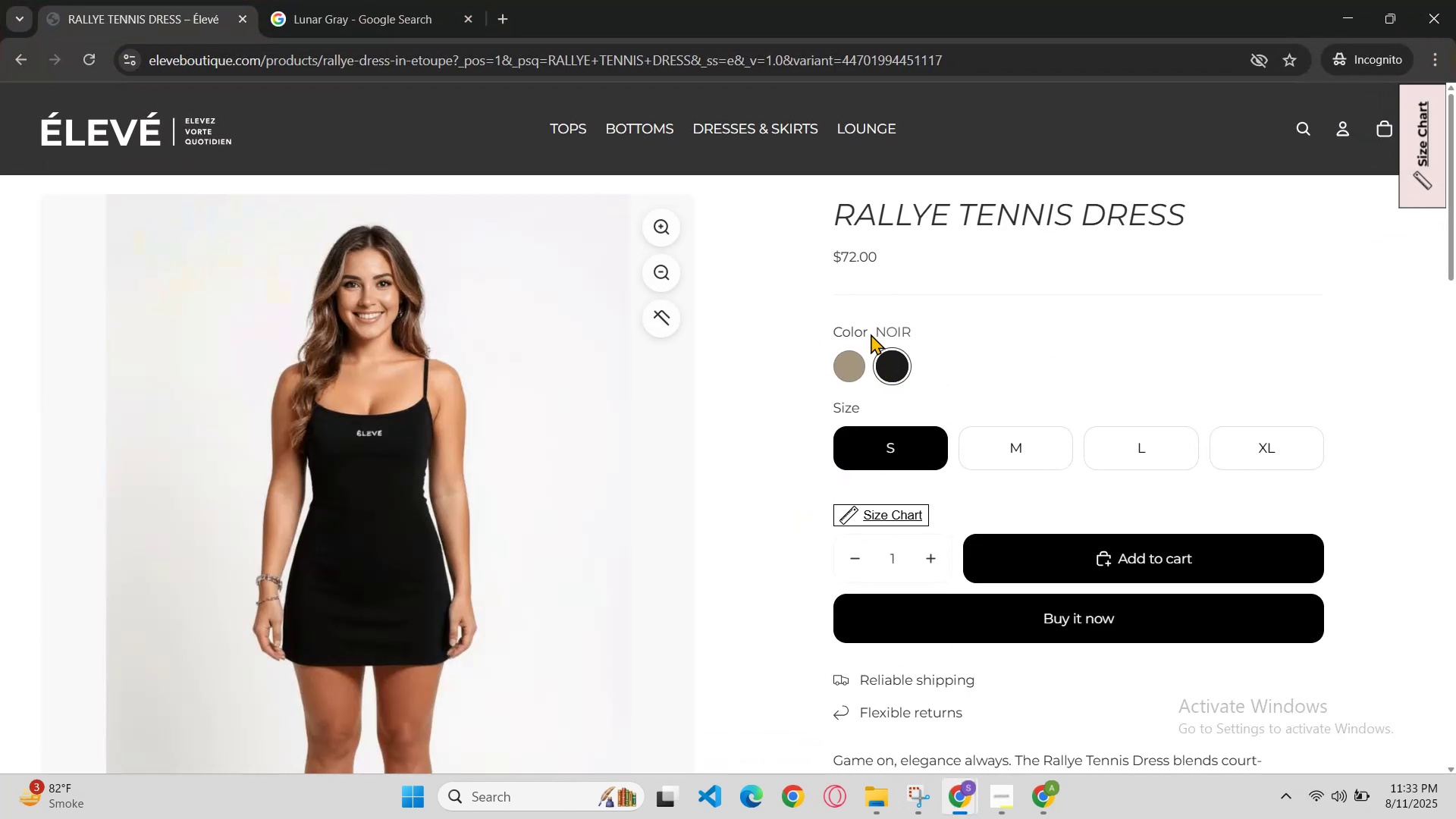 
left_click_drag(start_coordinate=[877, 330], to_coordinate=[942, 328])
 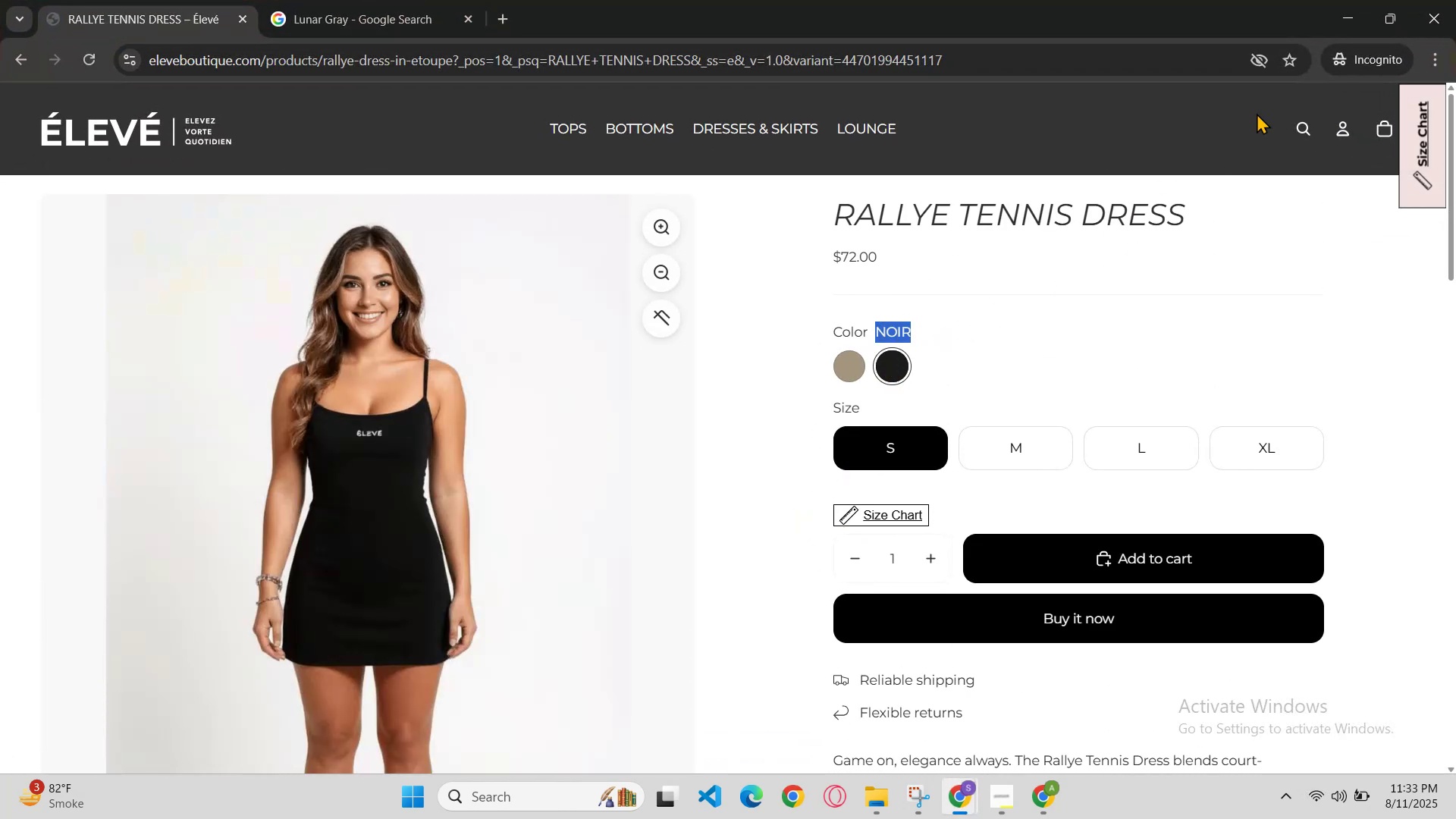 
hold_key(key=ControlLeft, duration=0.59)
 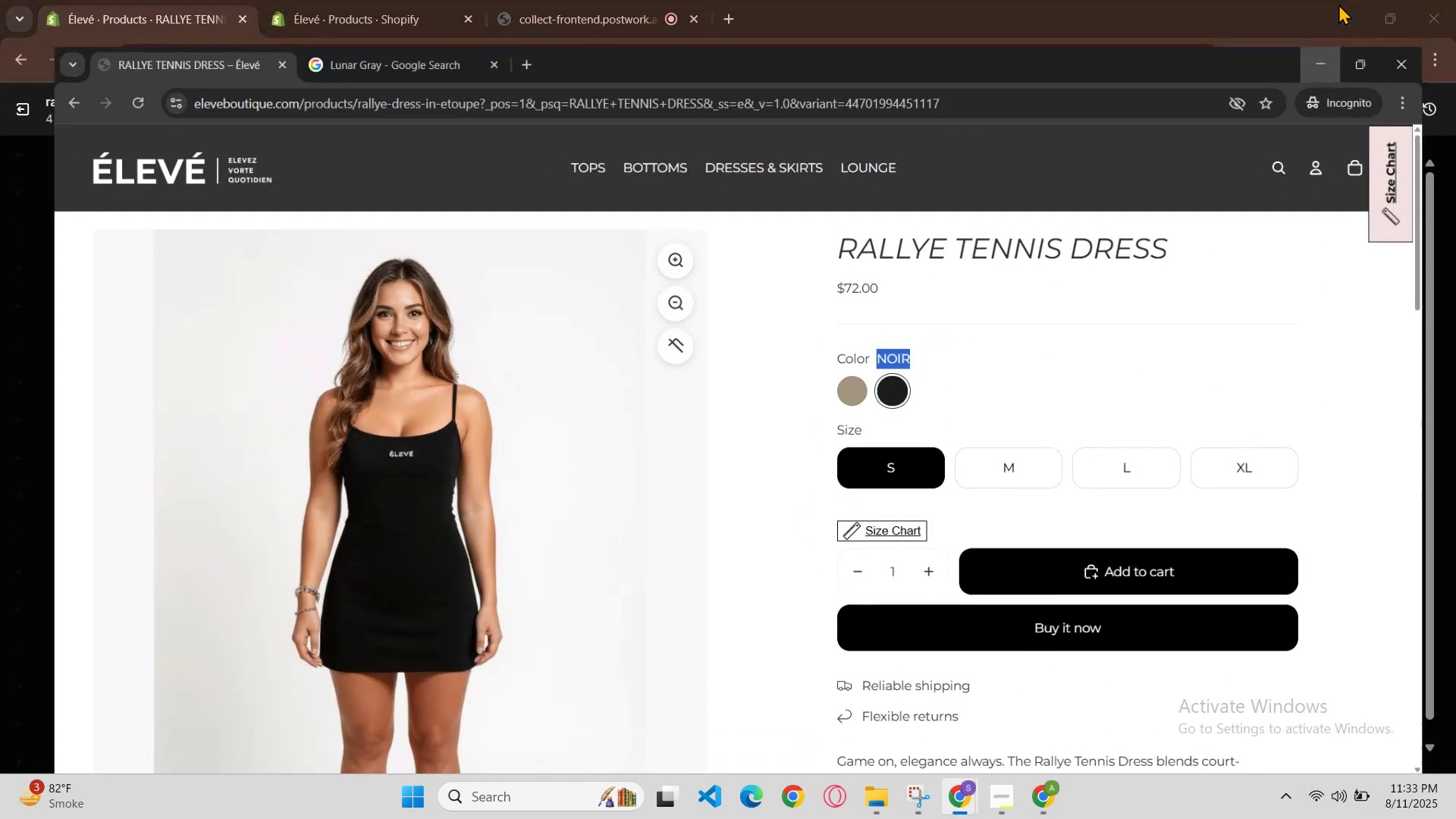 
hold_key(key=C, duration=0.3)
 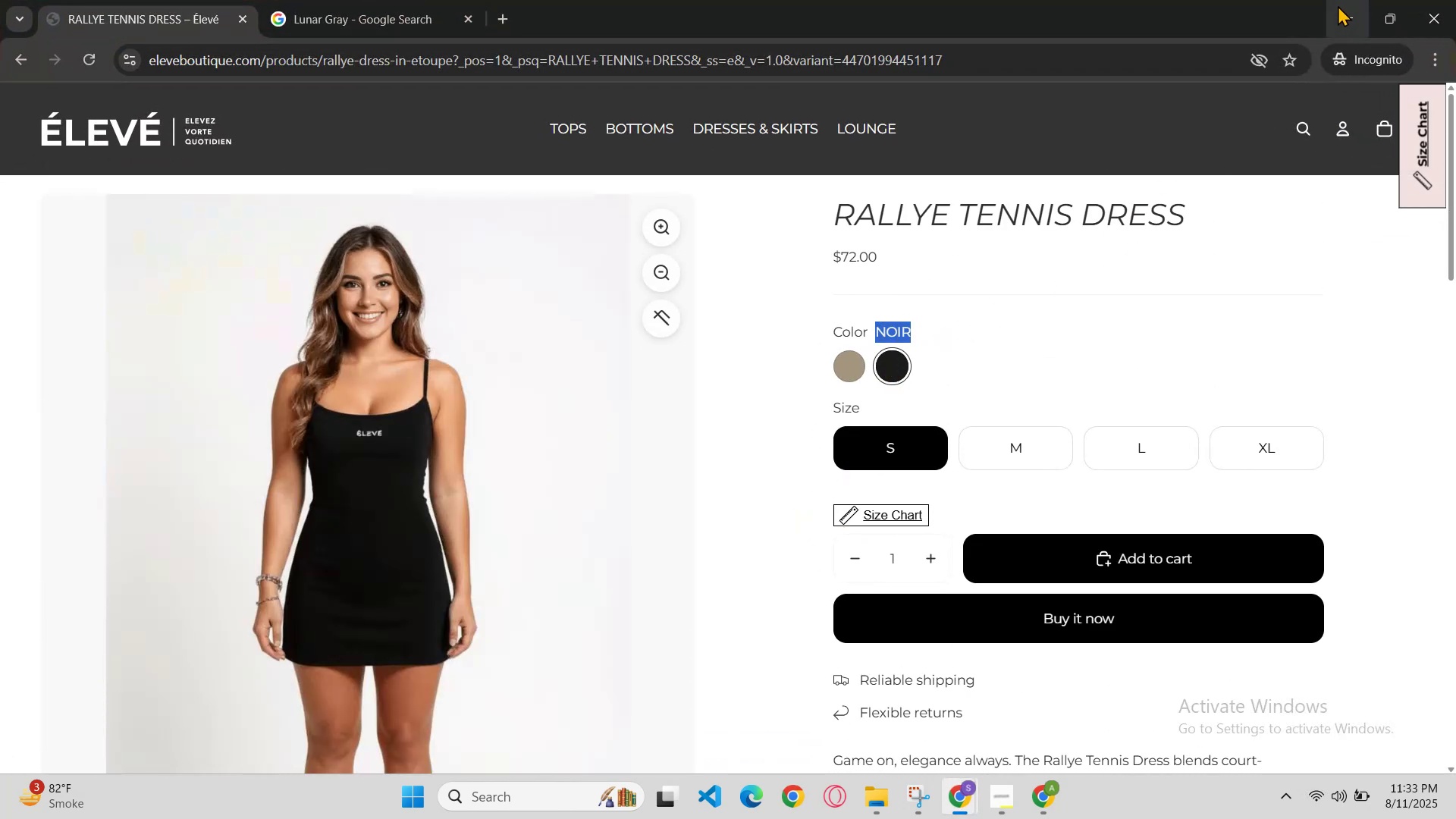 
left_click([1338, 4])
 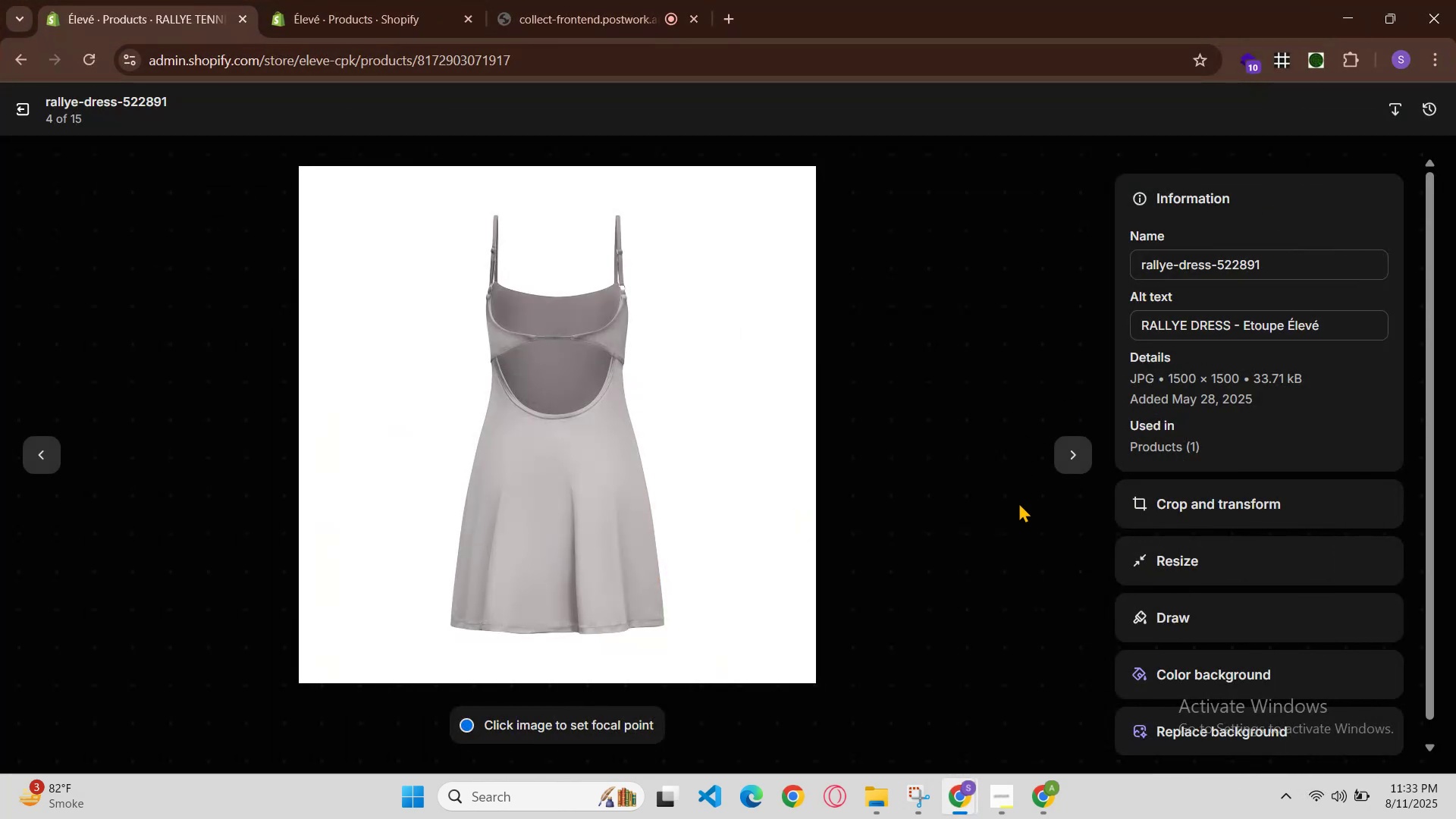 
left_click([1057, 460])
 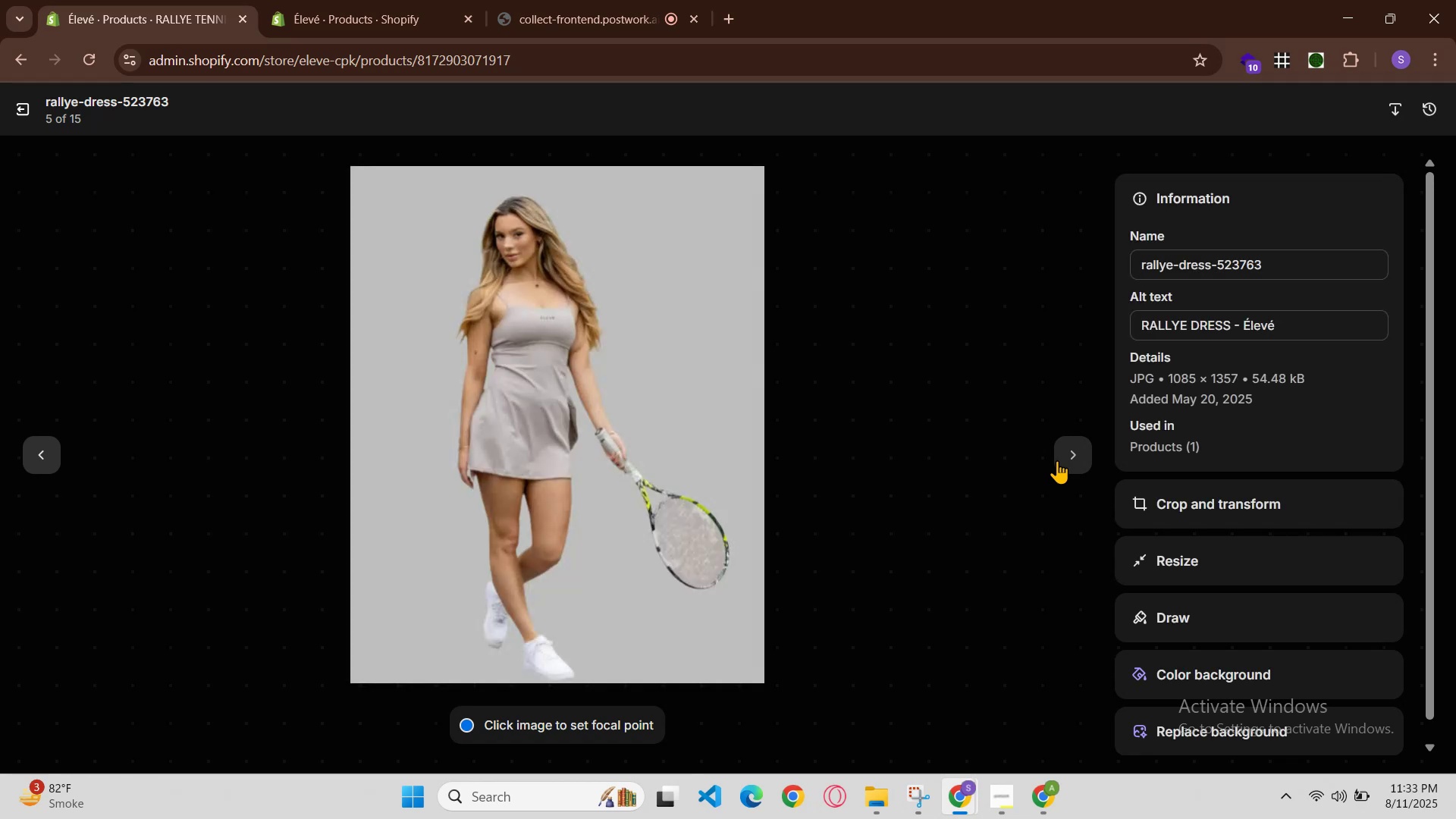 
left_click([1066, 459])
 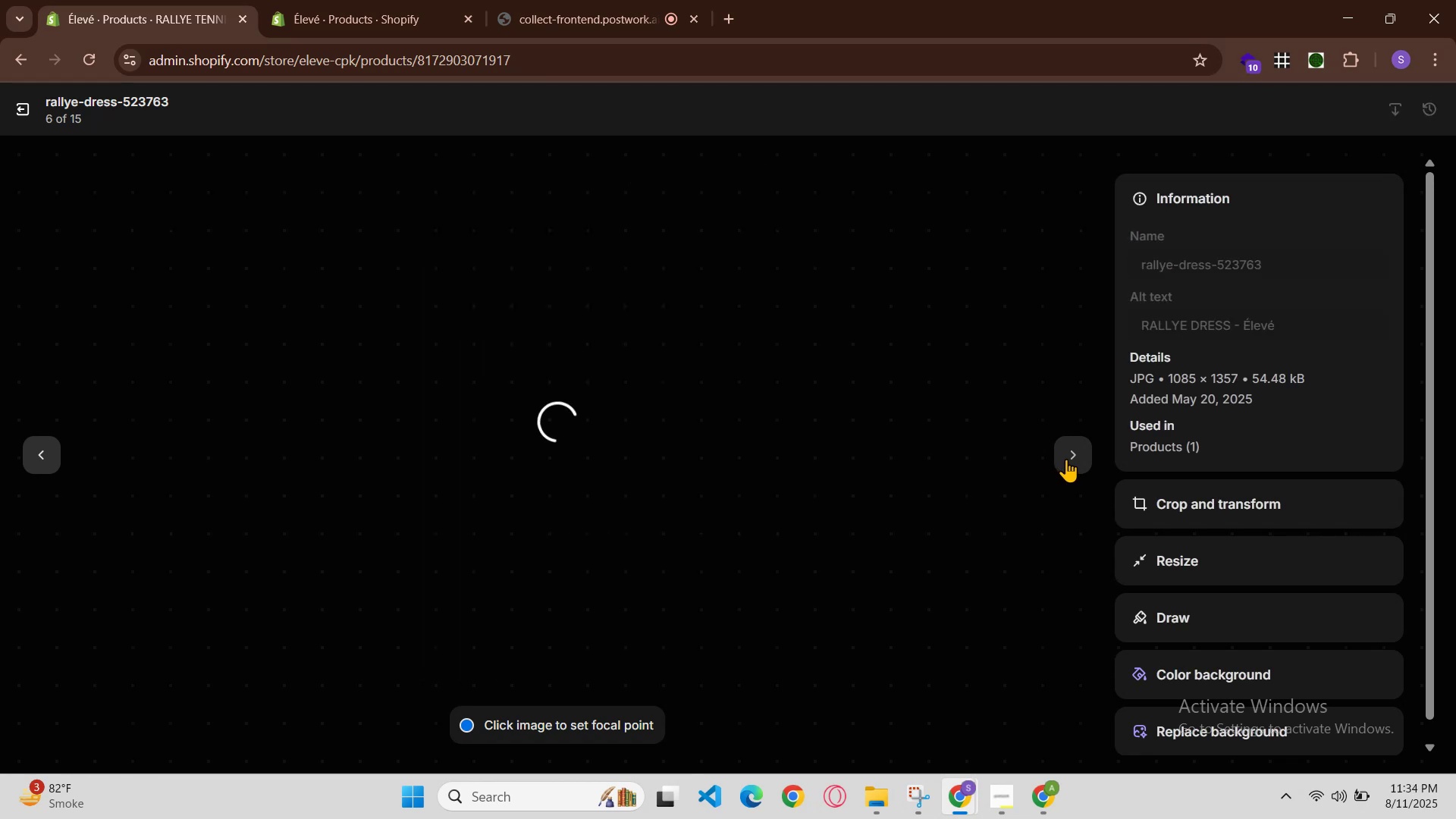 
left_click([1066, 459])
 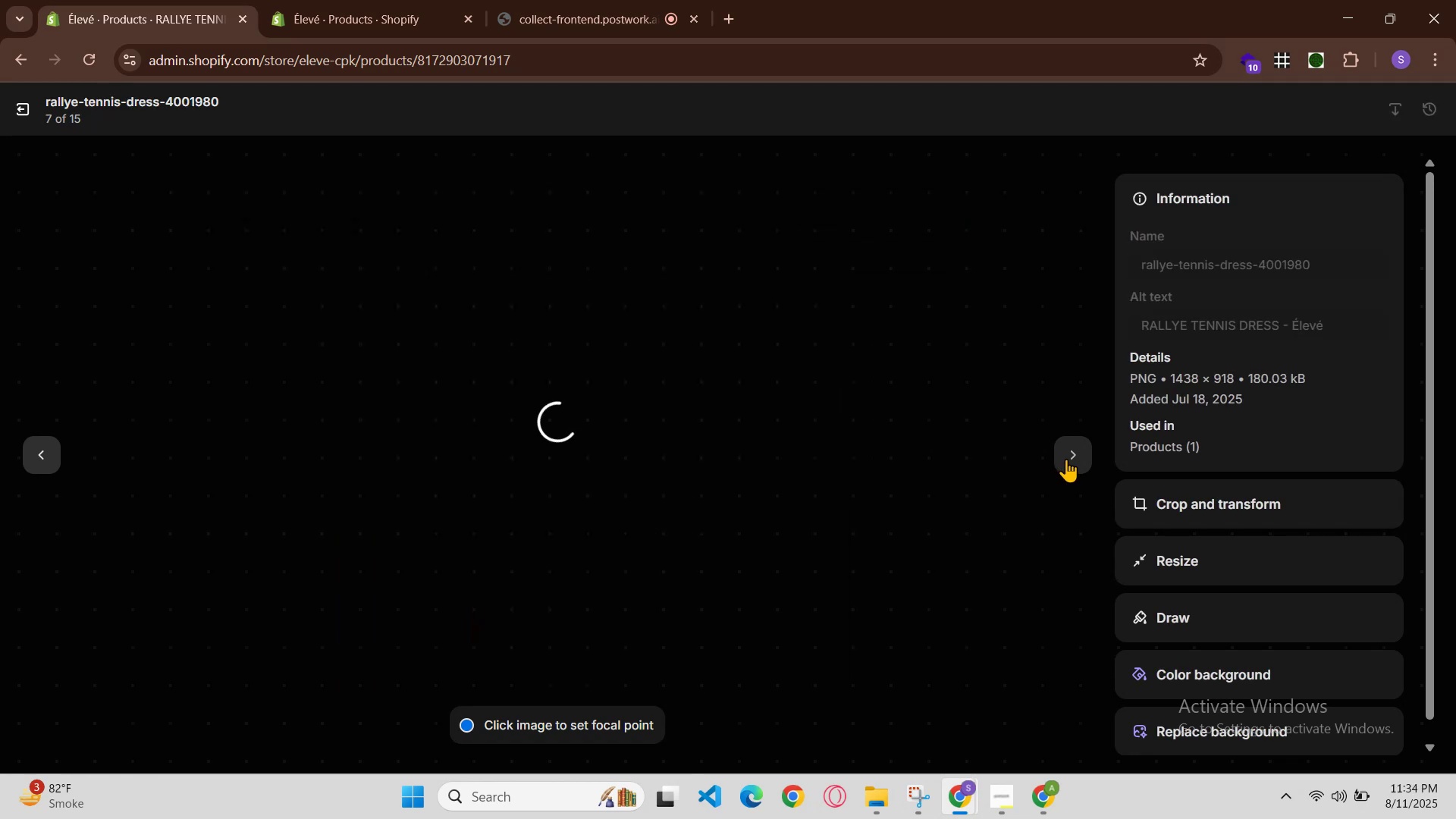 
left_click([1066, 459])
 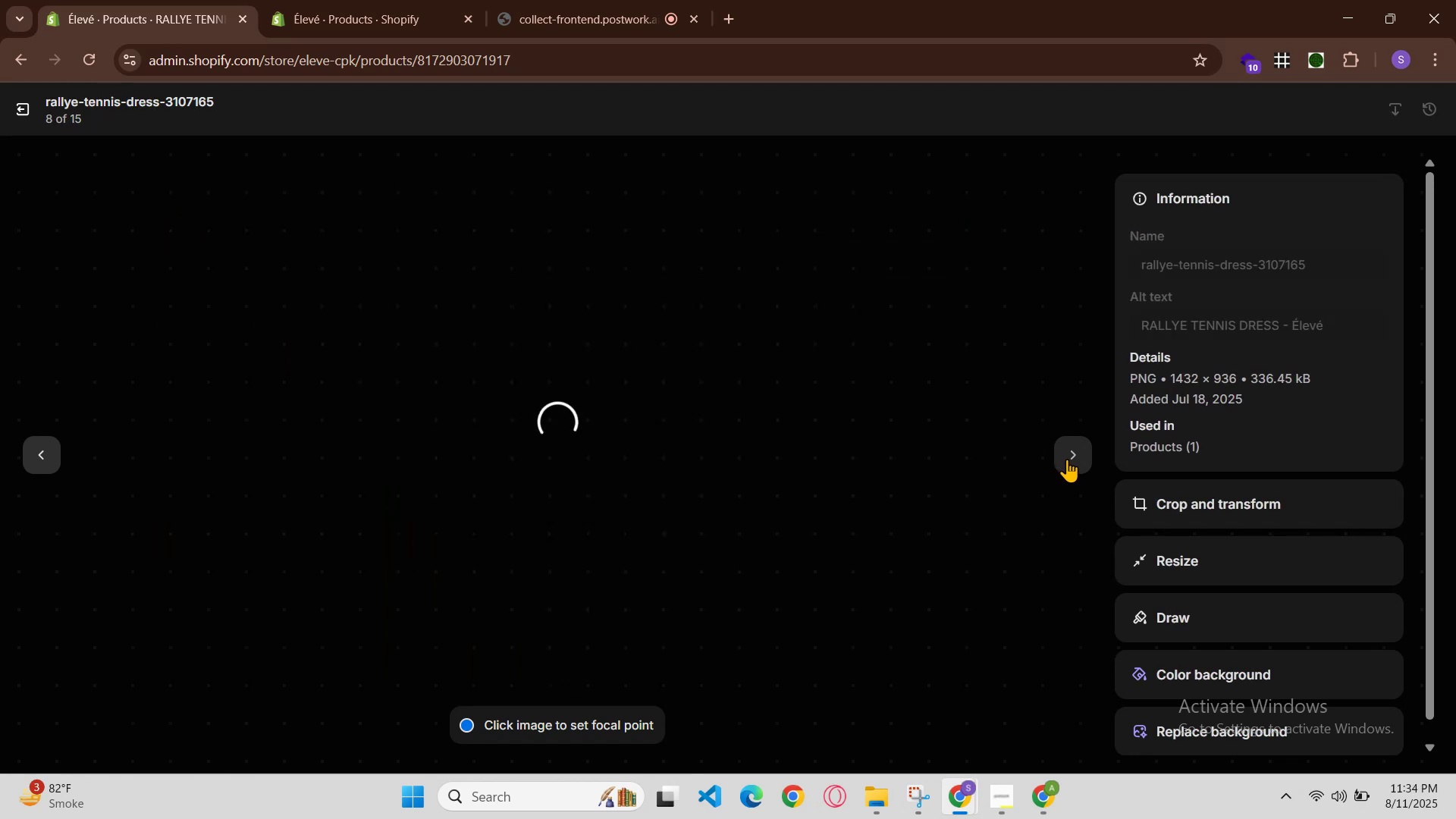 
left_click([1067, 459])
 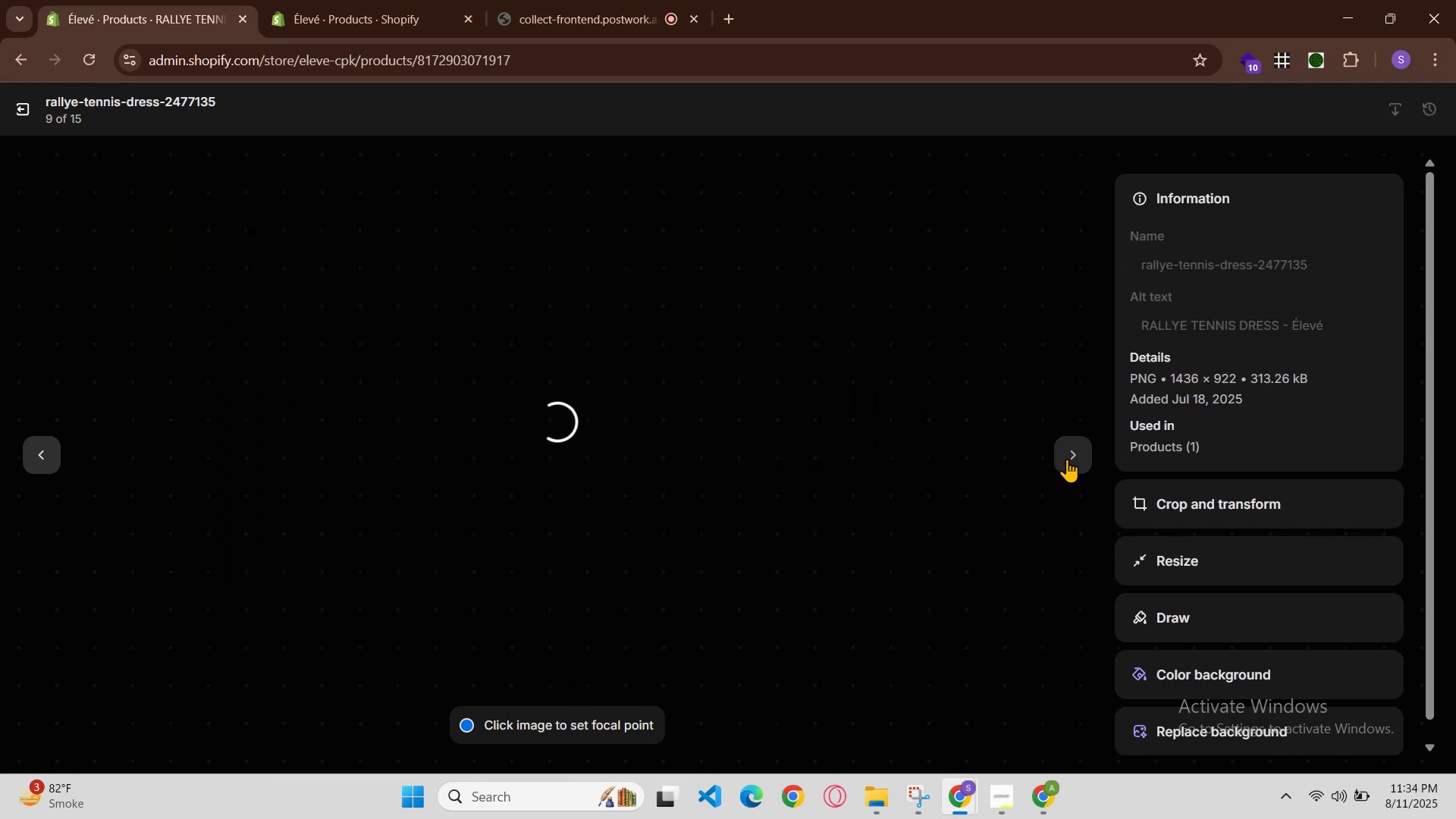 
left_click([1067, 459])
 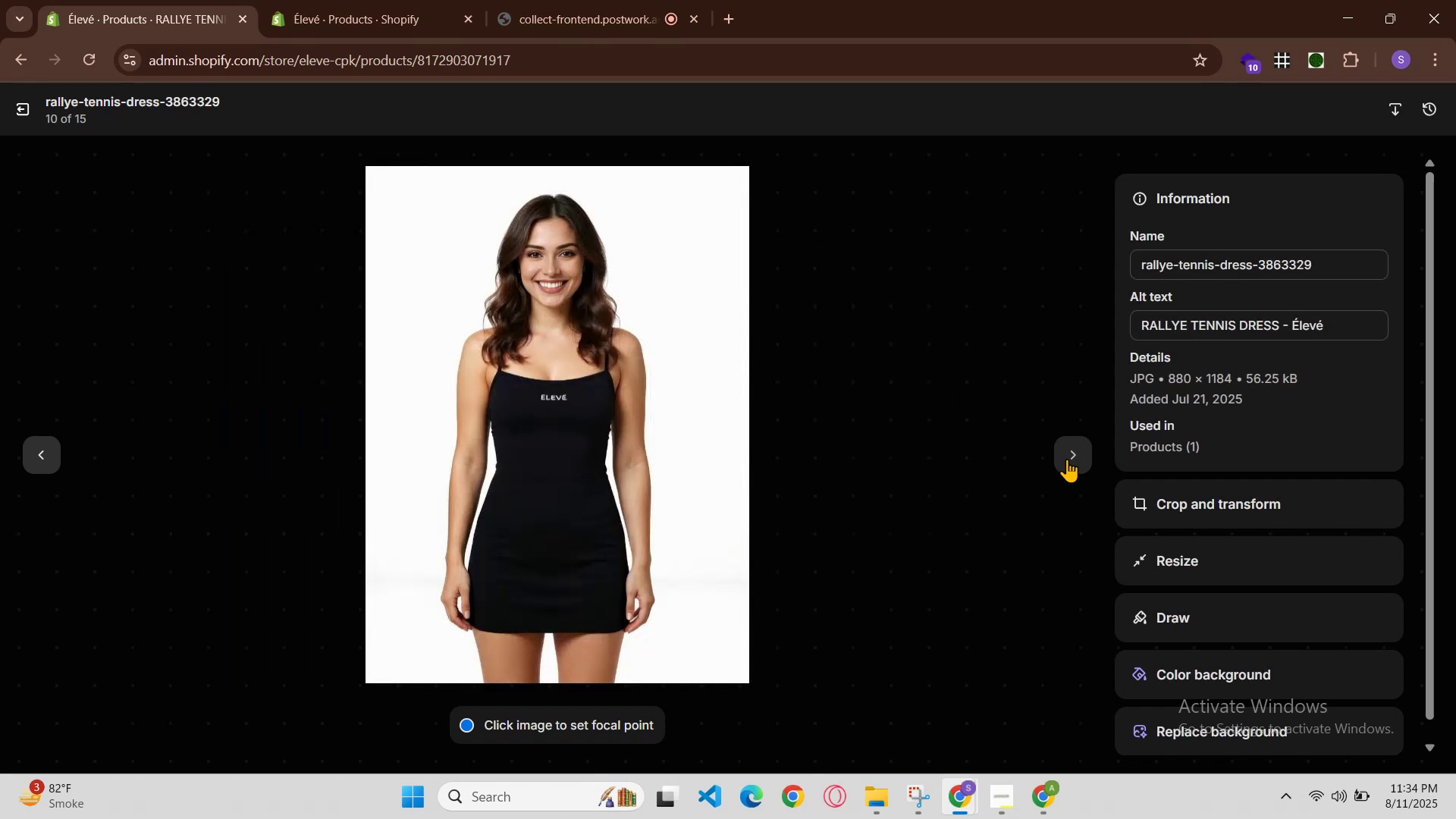 
left_click([1067, 459])
 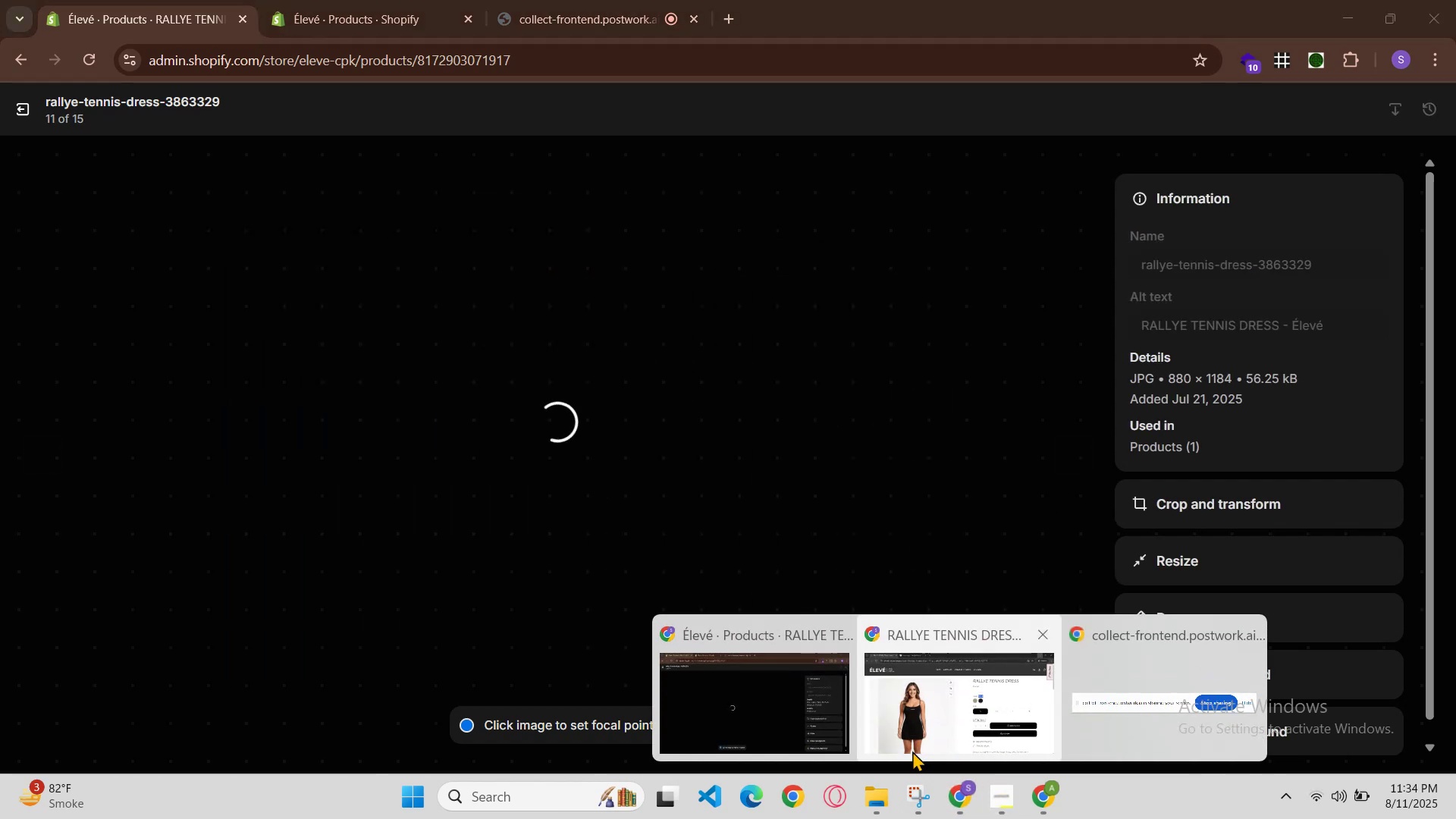 
left_click([786, 739])
 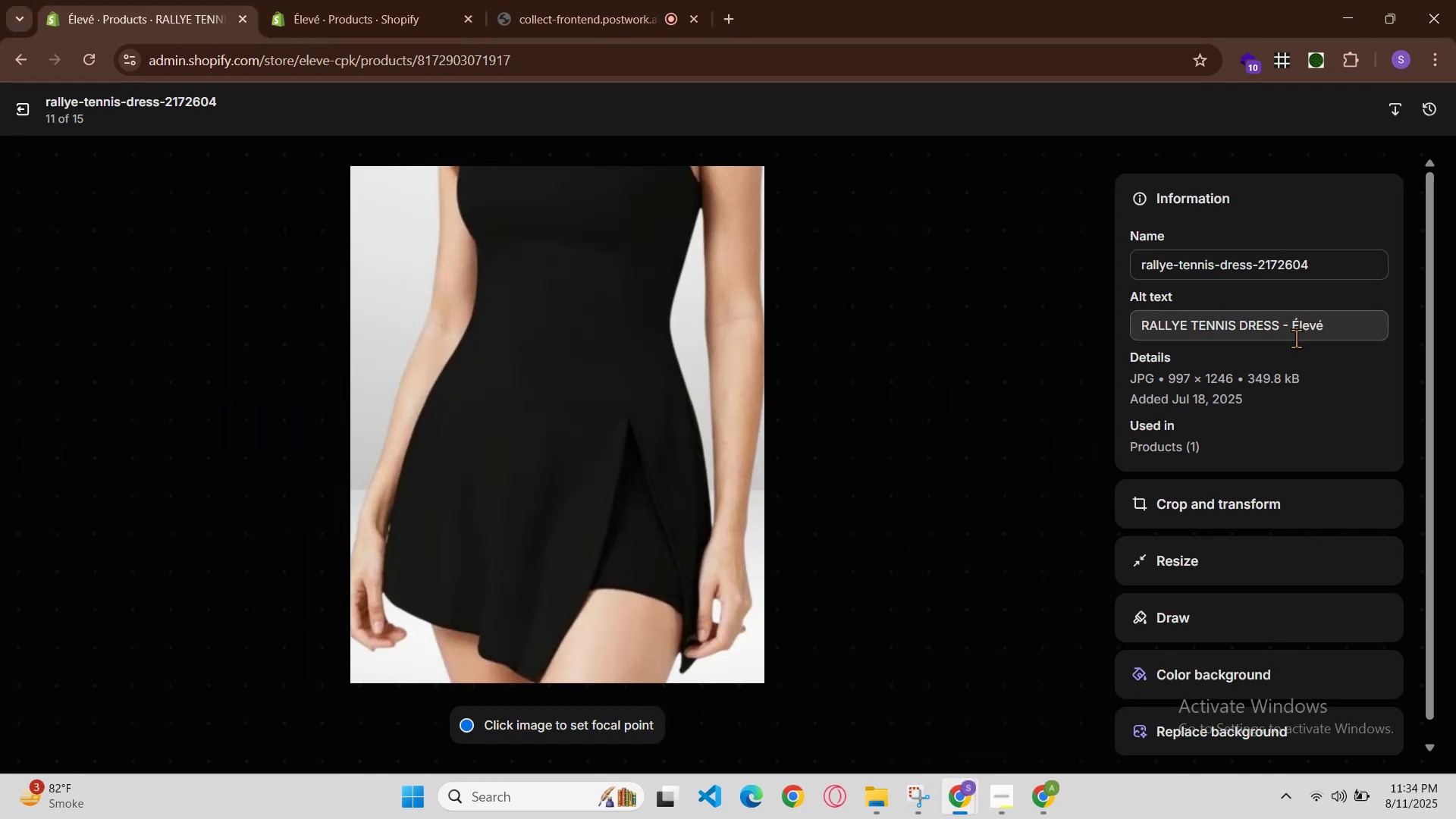 
left_click([1291, 330])
 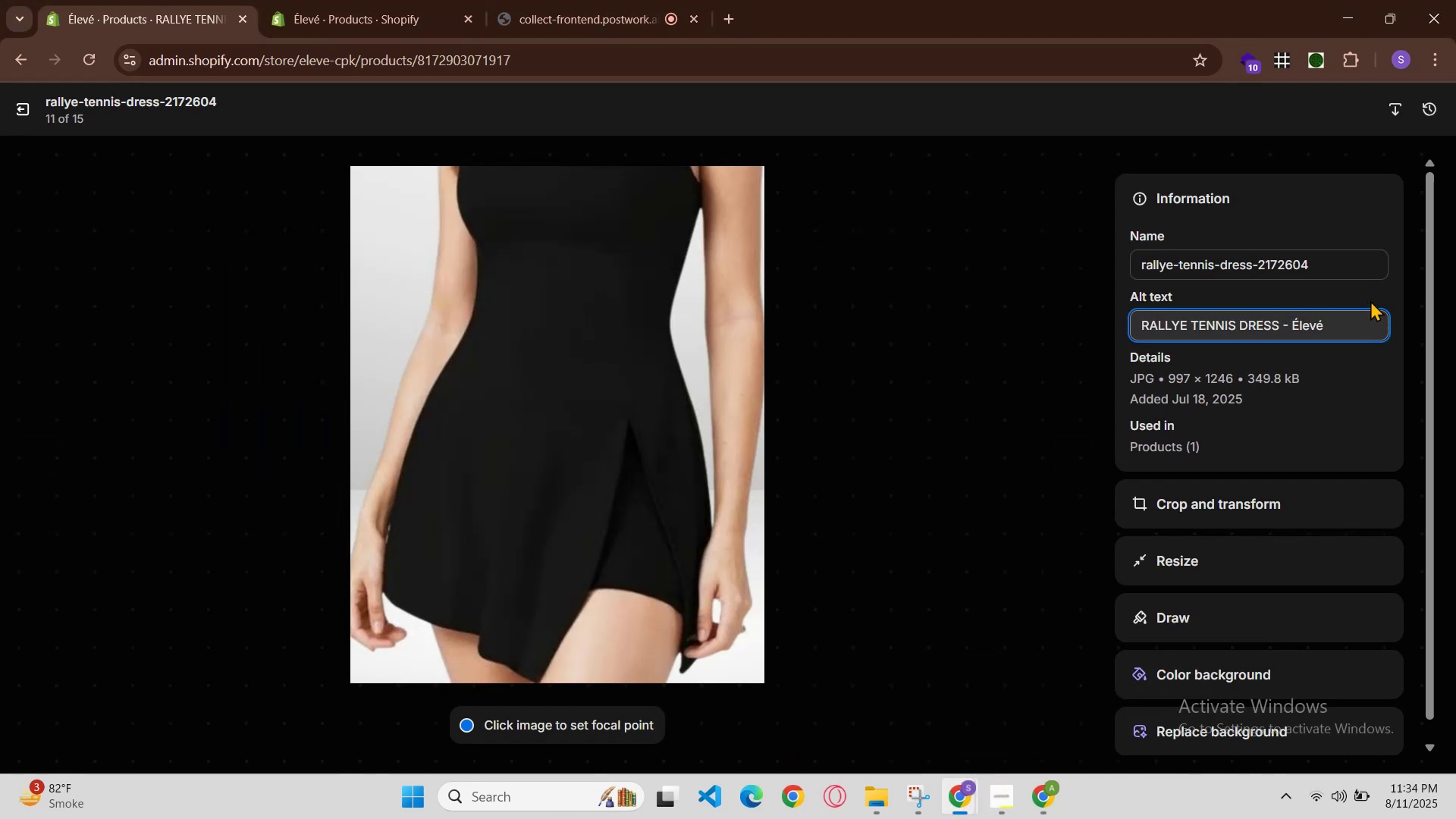 
key(ArrowLeft)
 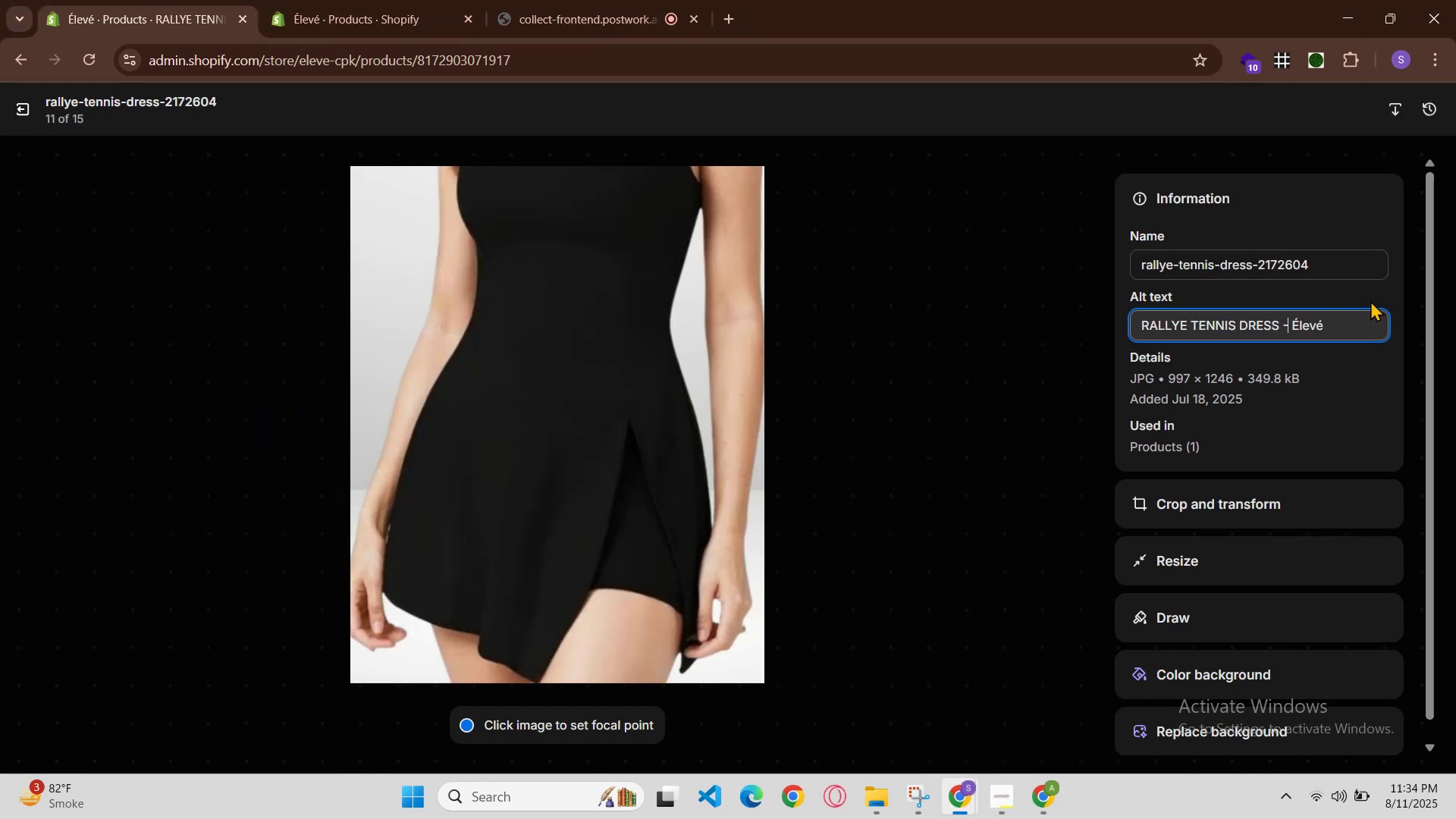 
key(Space)
 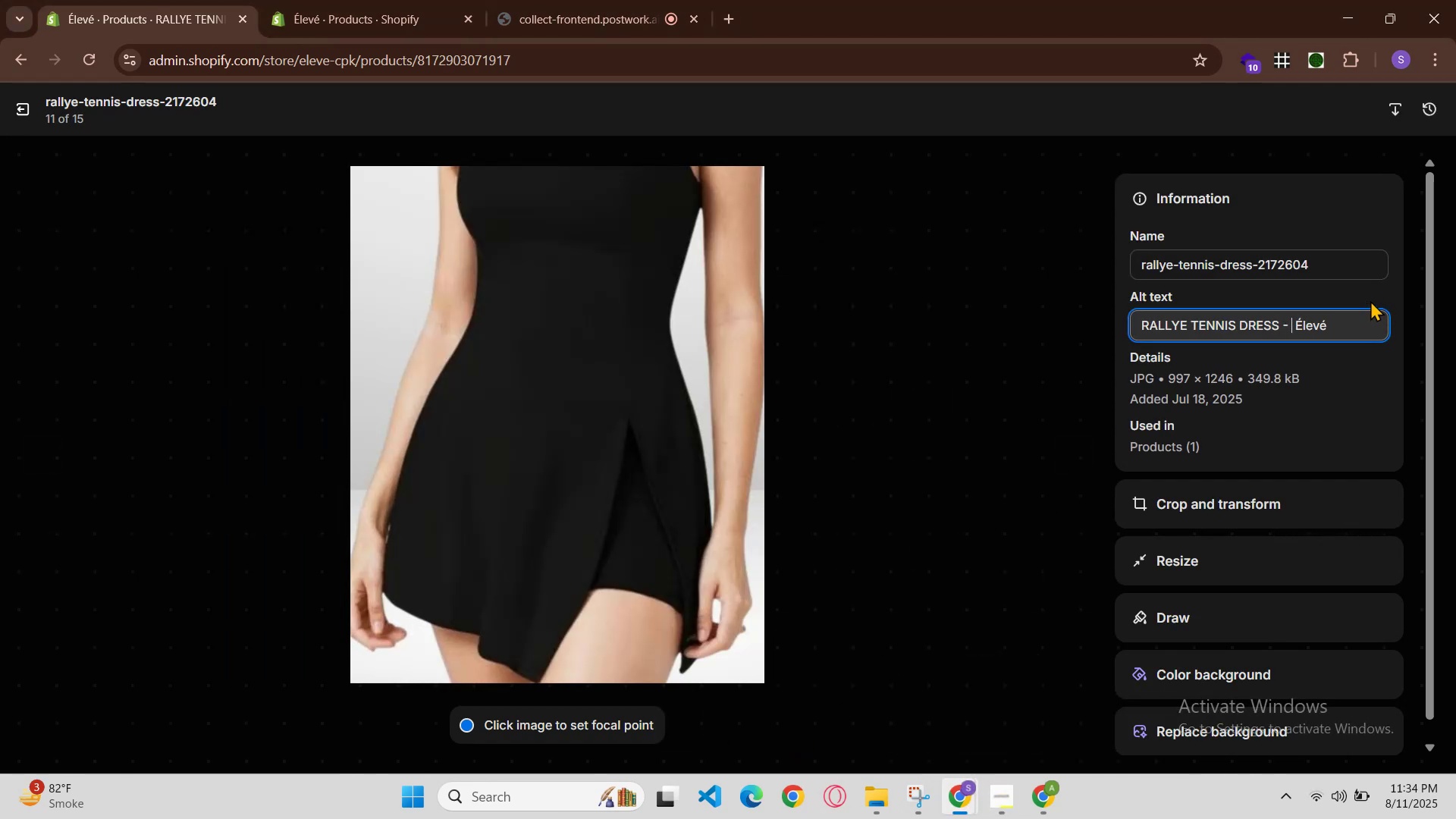 
key(Control+V)
 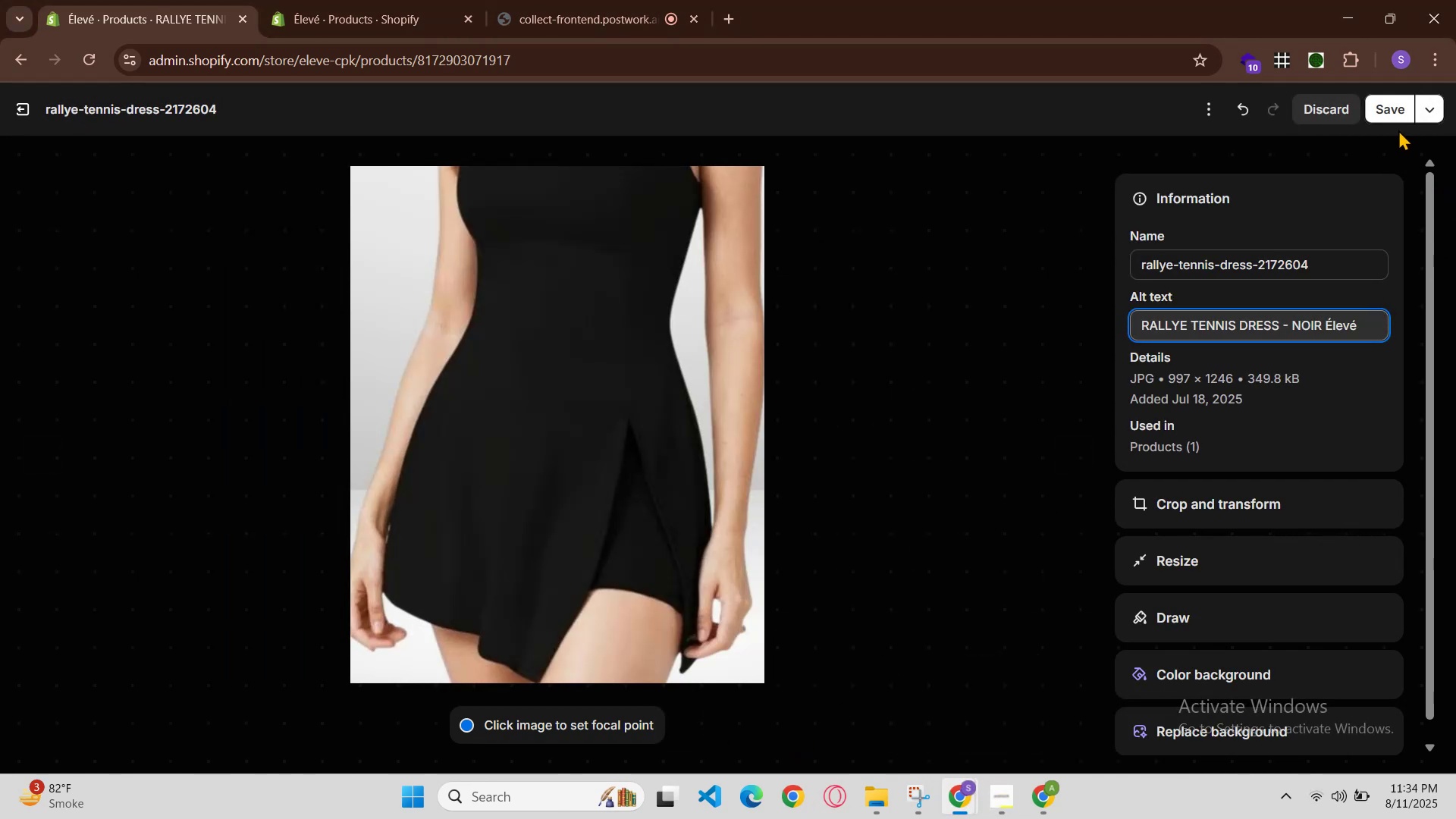 
left_click([1394, 114])
 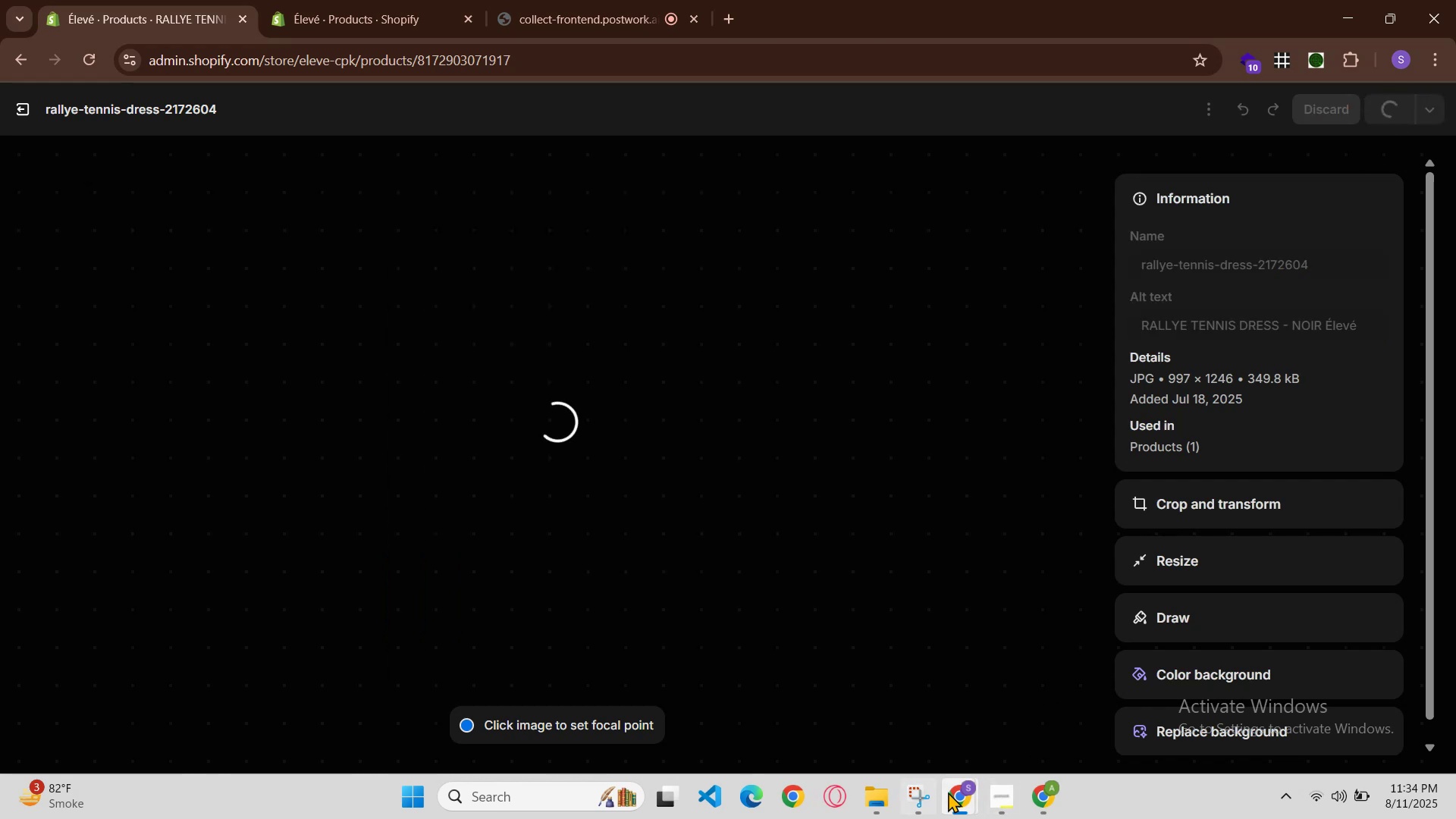 
left_click([967, 792])
 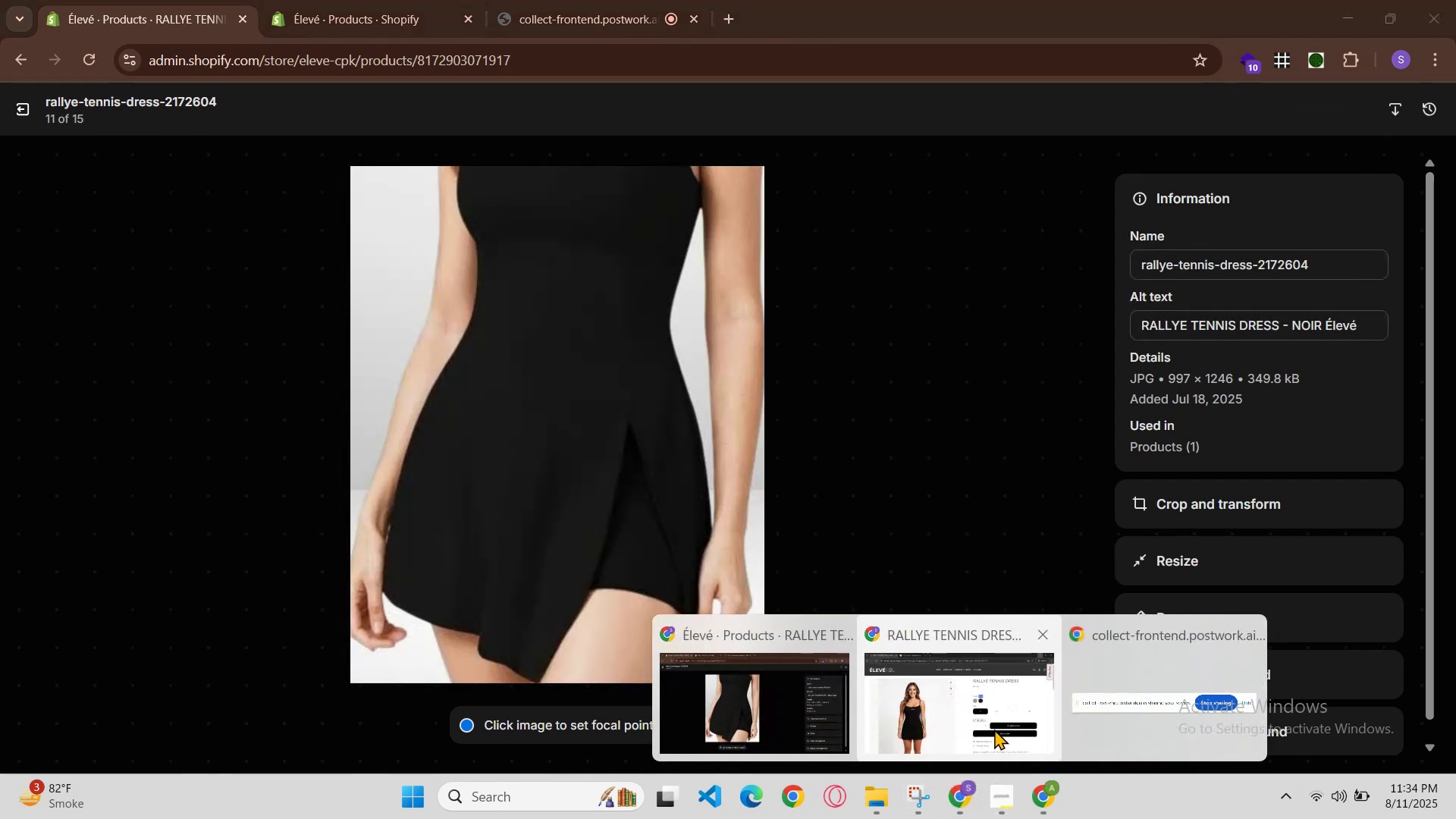 
left_click([990, 730])
 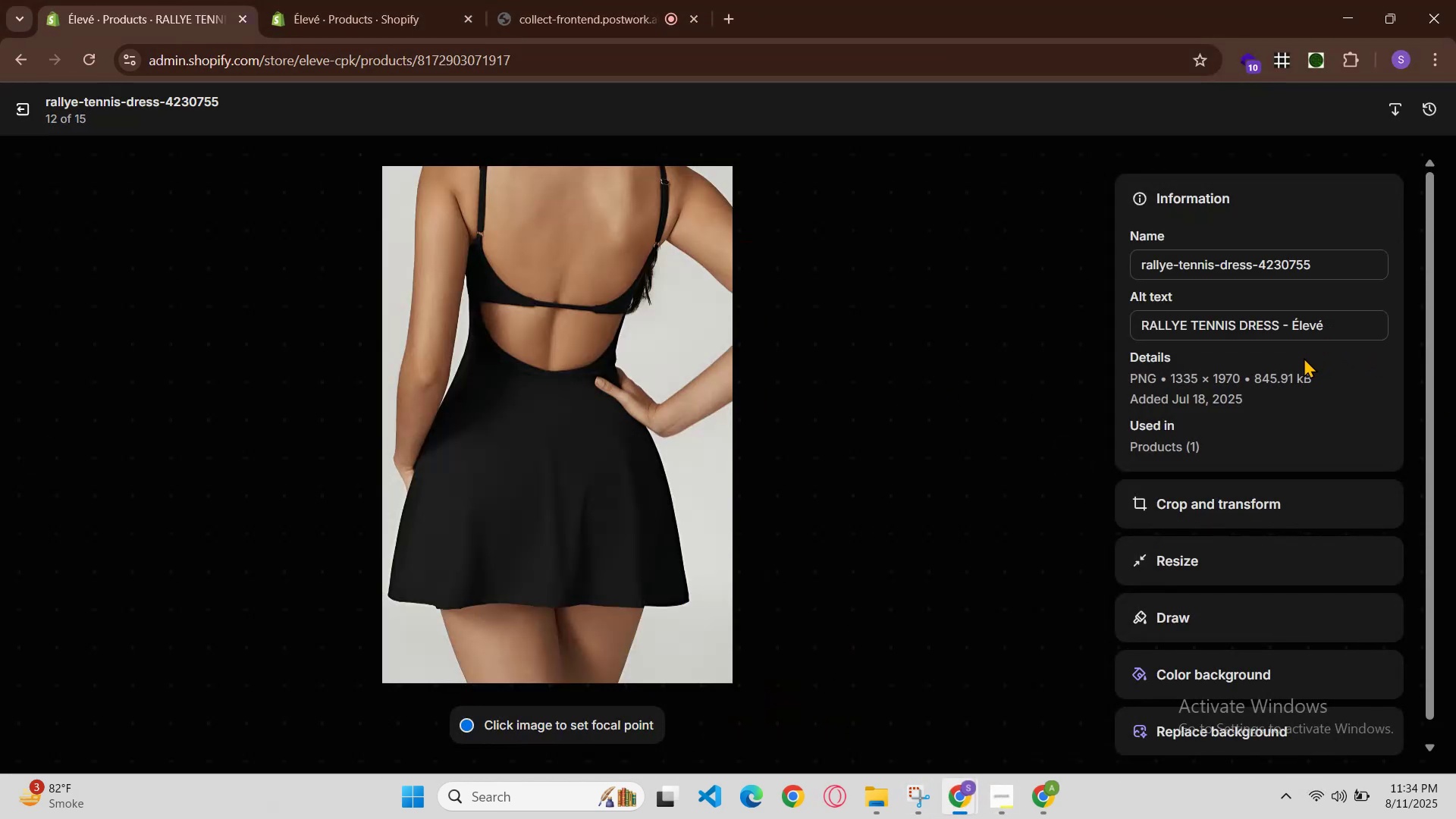 
wait(5.89)
 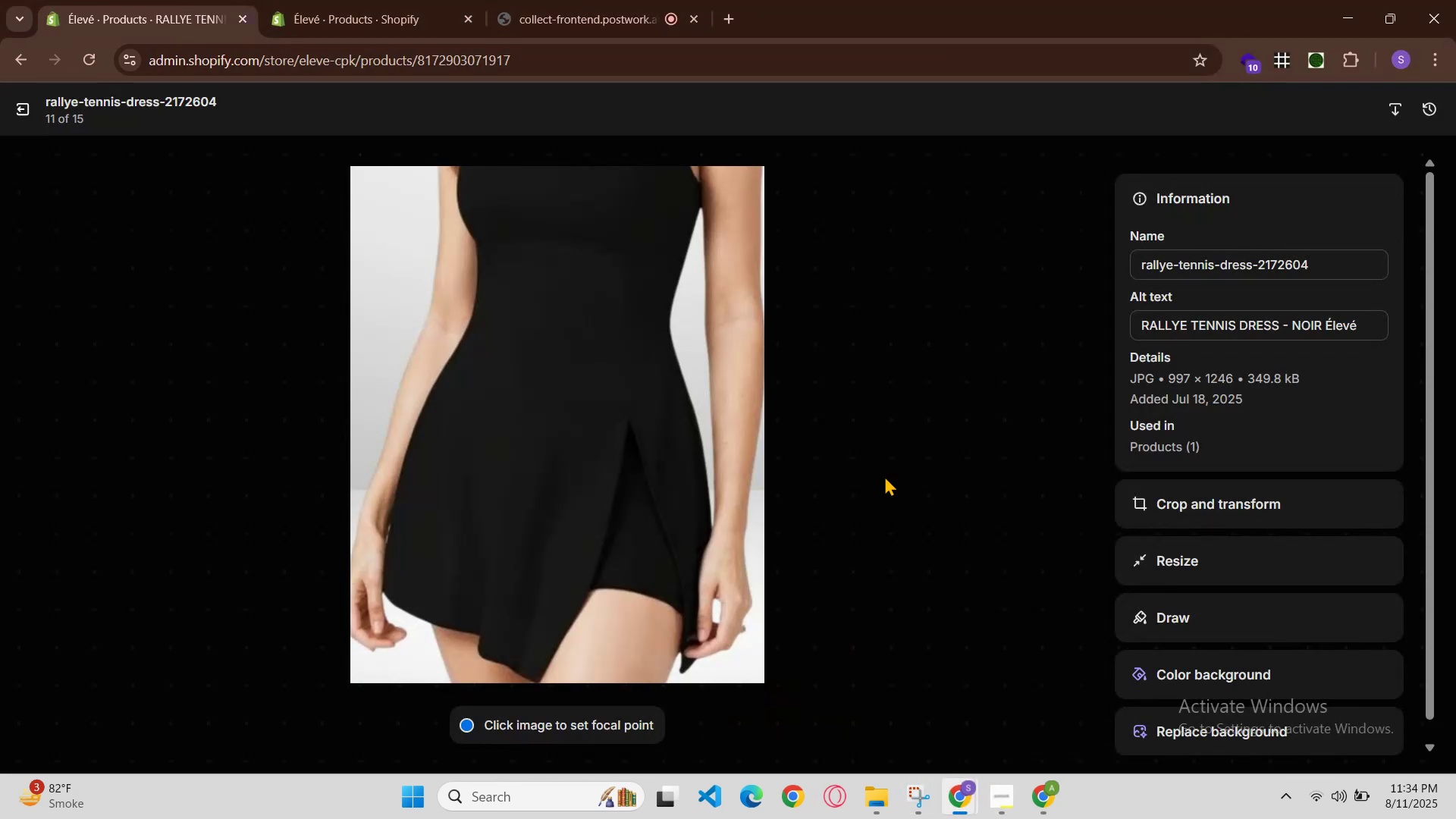 
left_click([1290, 324])
 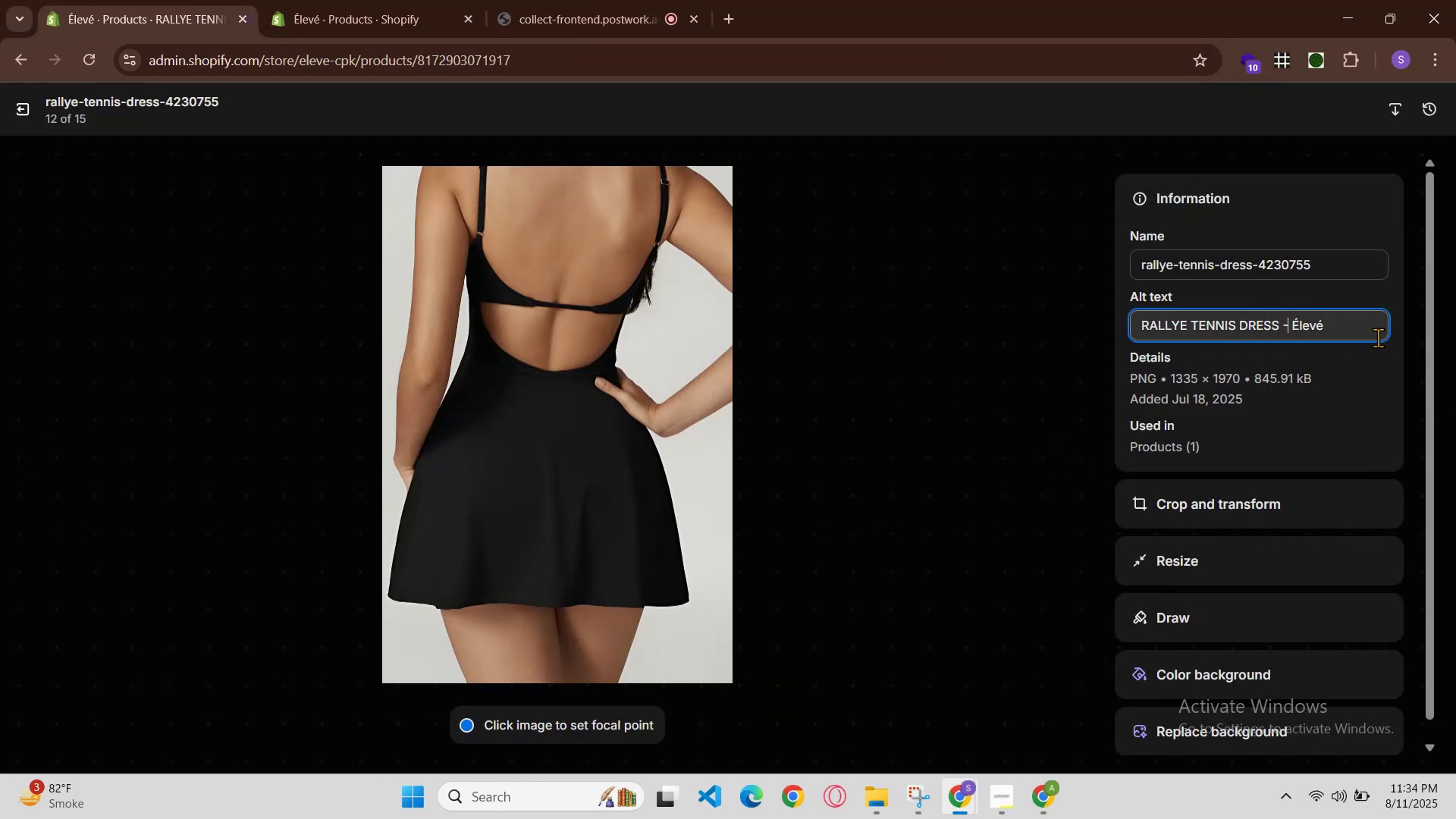 
key(Space)
 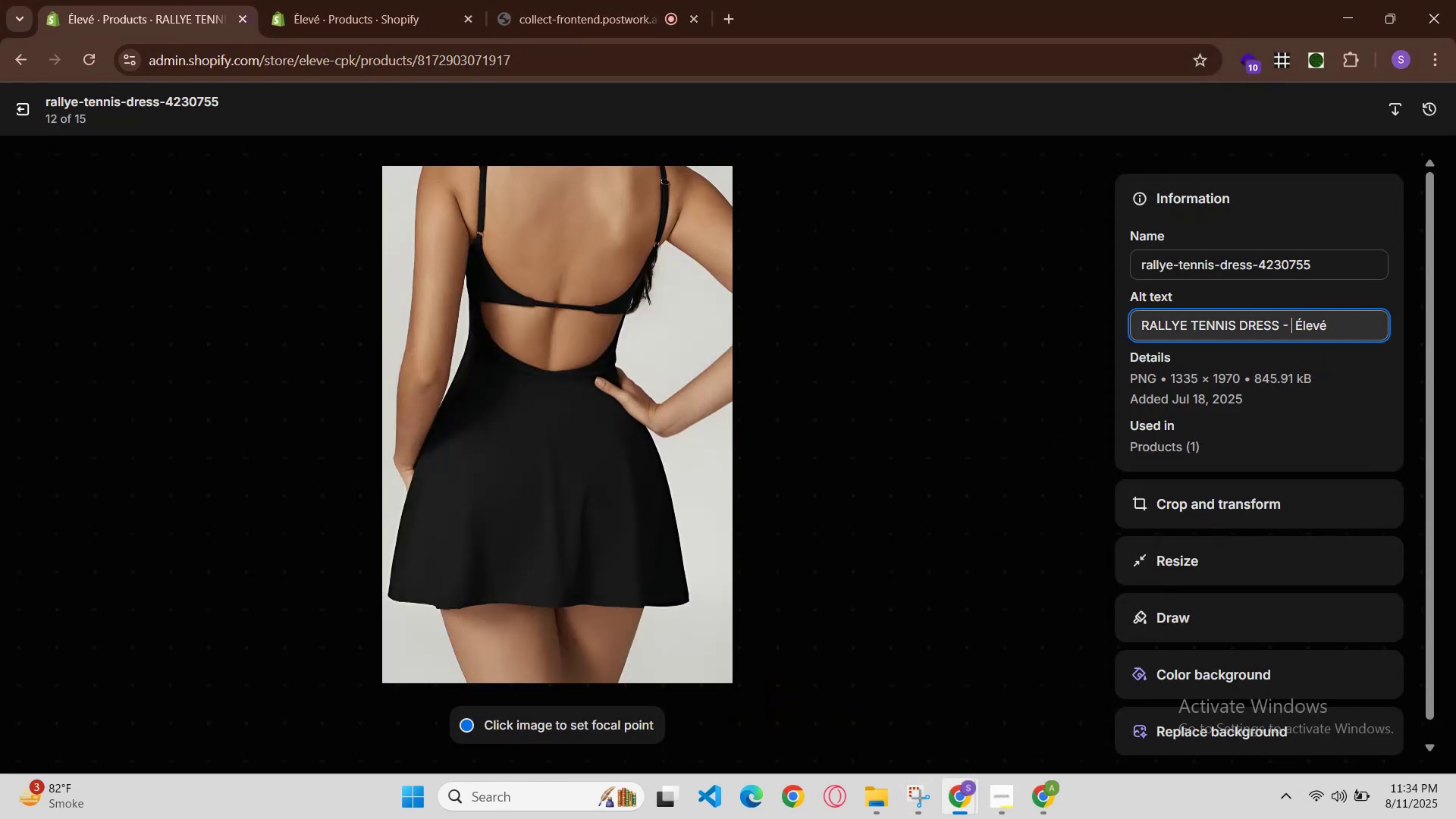 
key(Control+V)
 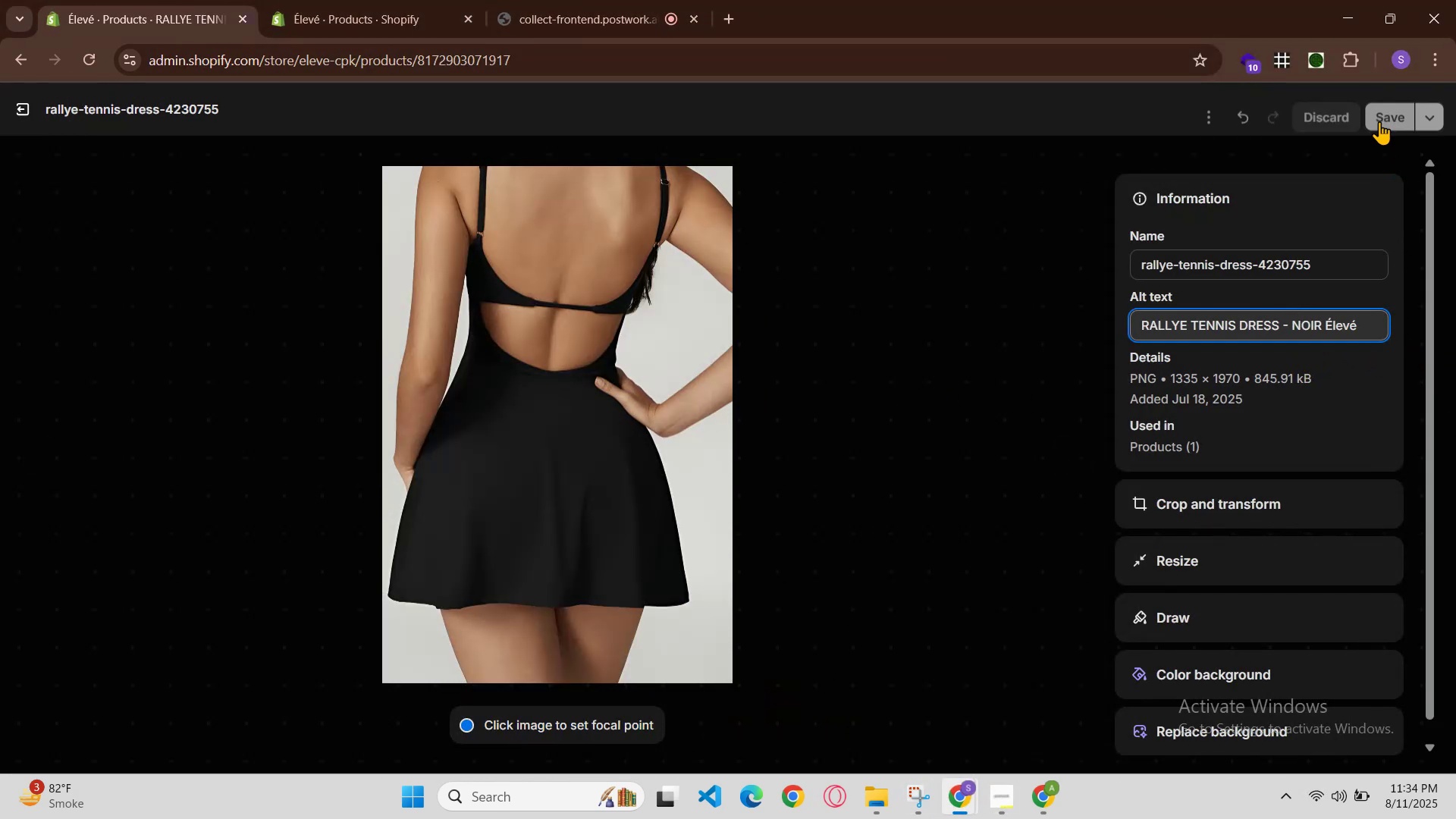 
left_click([1380, 118])
 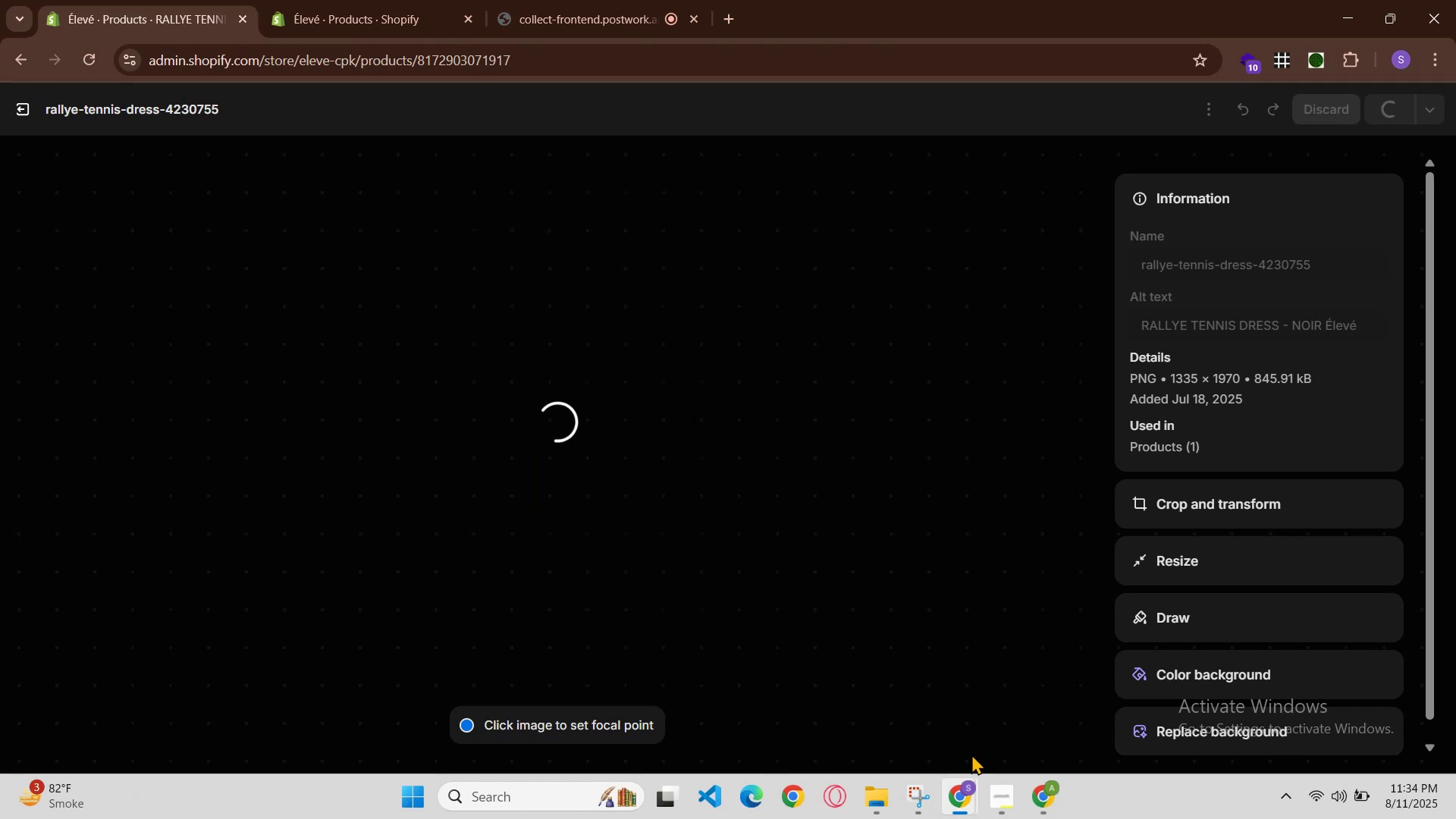 
left_click([959, 805])
 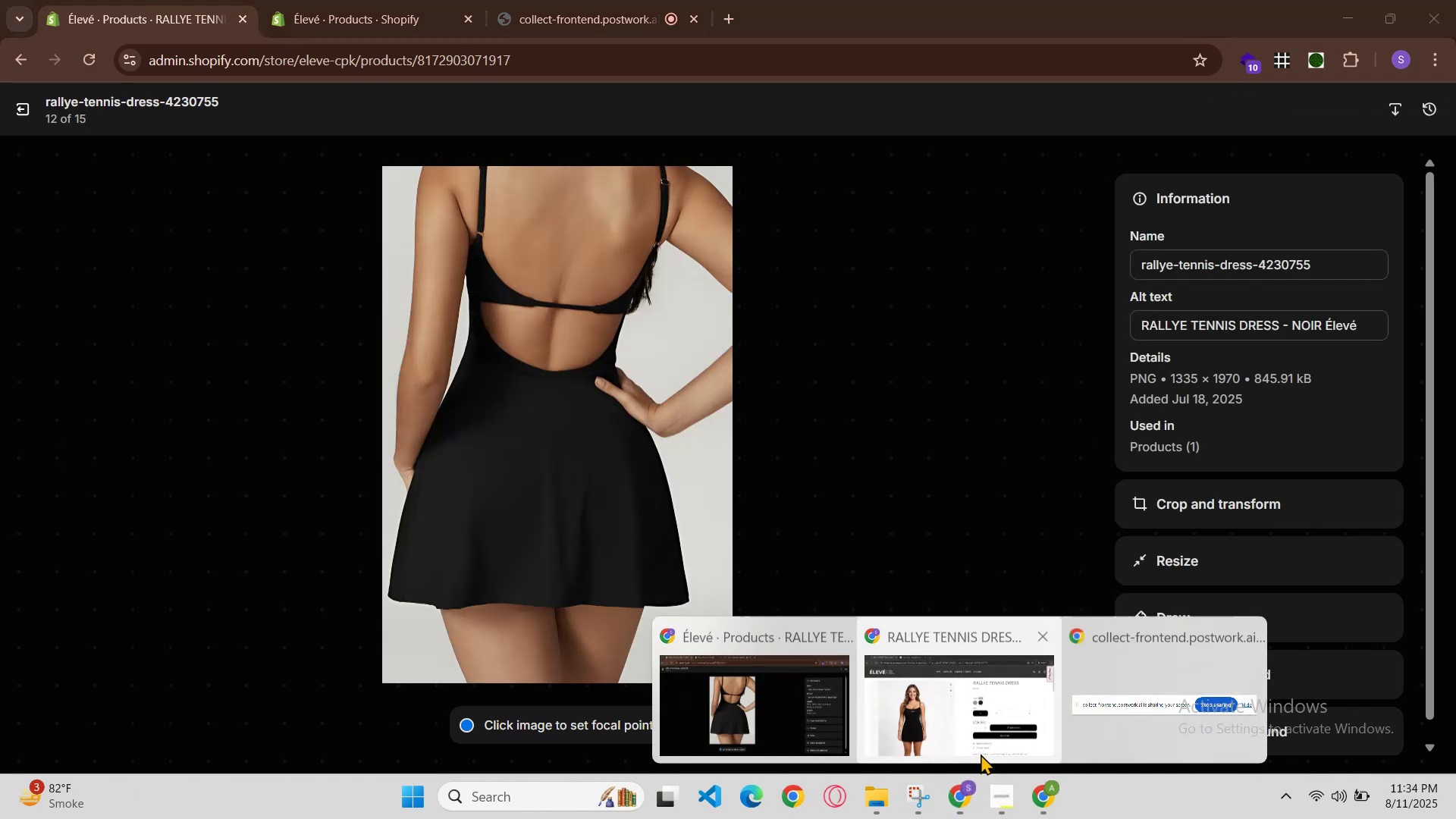 
left_click([984, 740])
 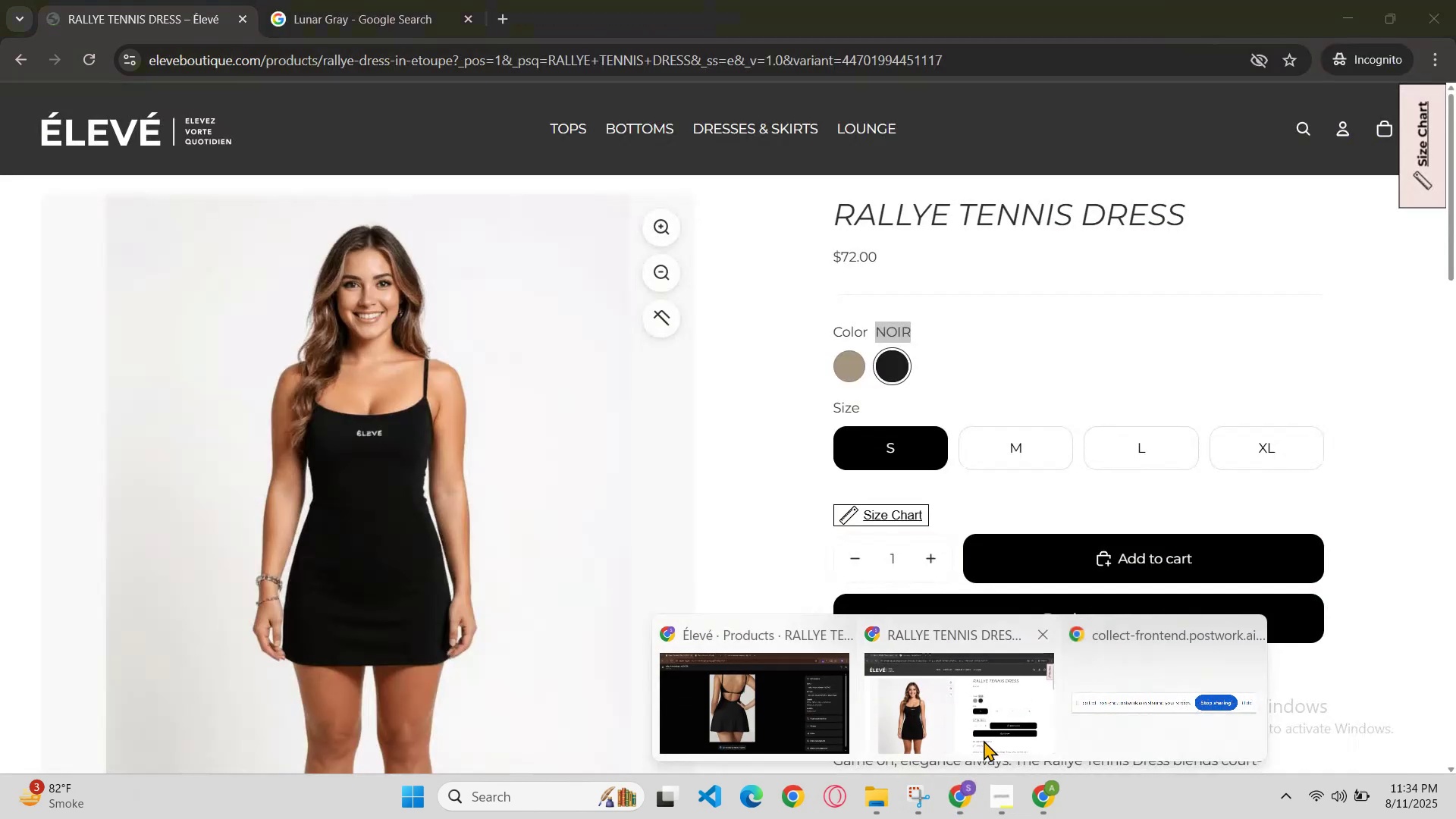 
left_click_drag(start_coordinate=[984, 740], to_coordinate=[961, 774])
 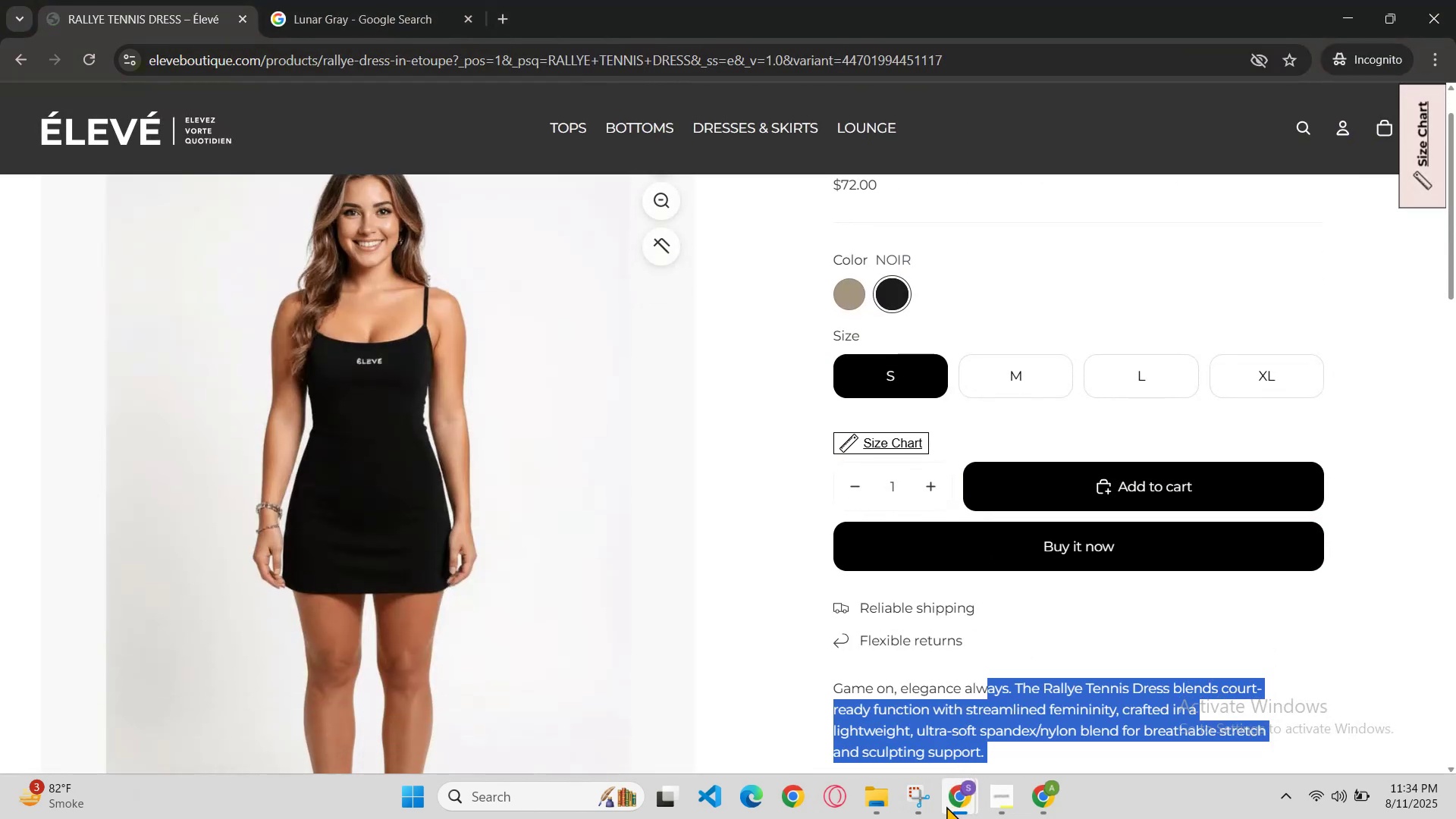 
double_click([942, 812])
 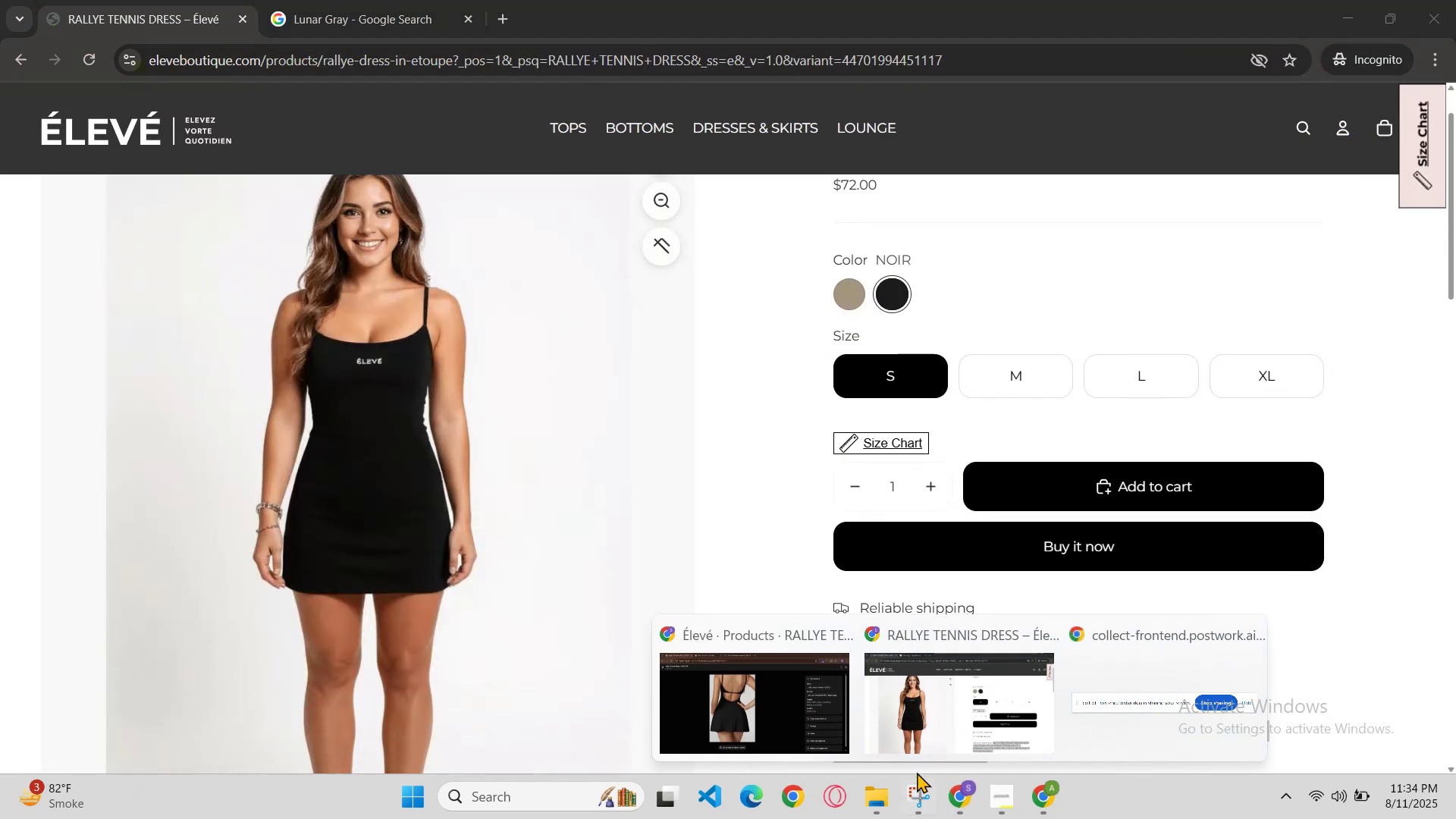 
left_click([842, 731])
 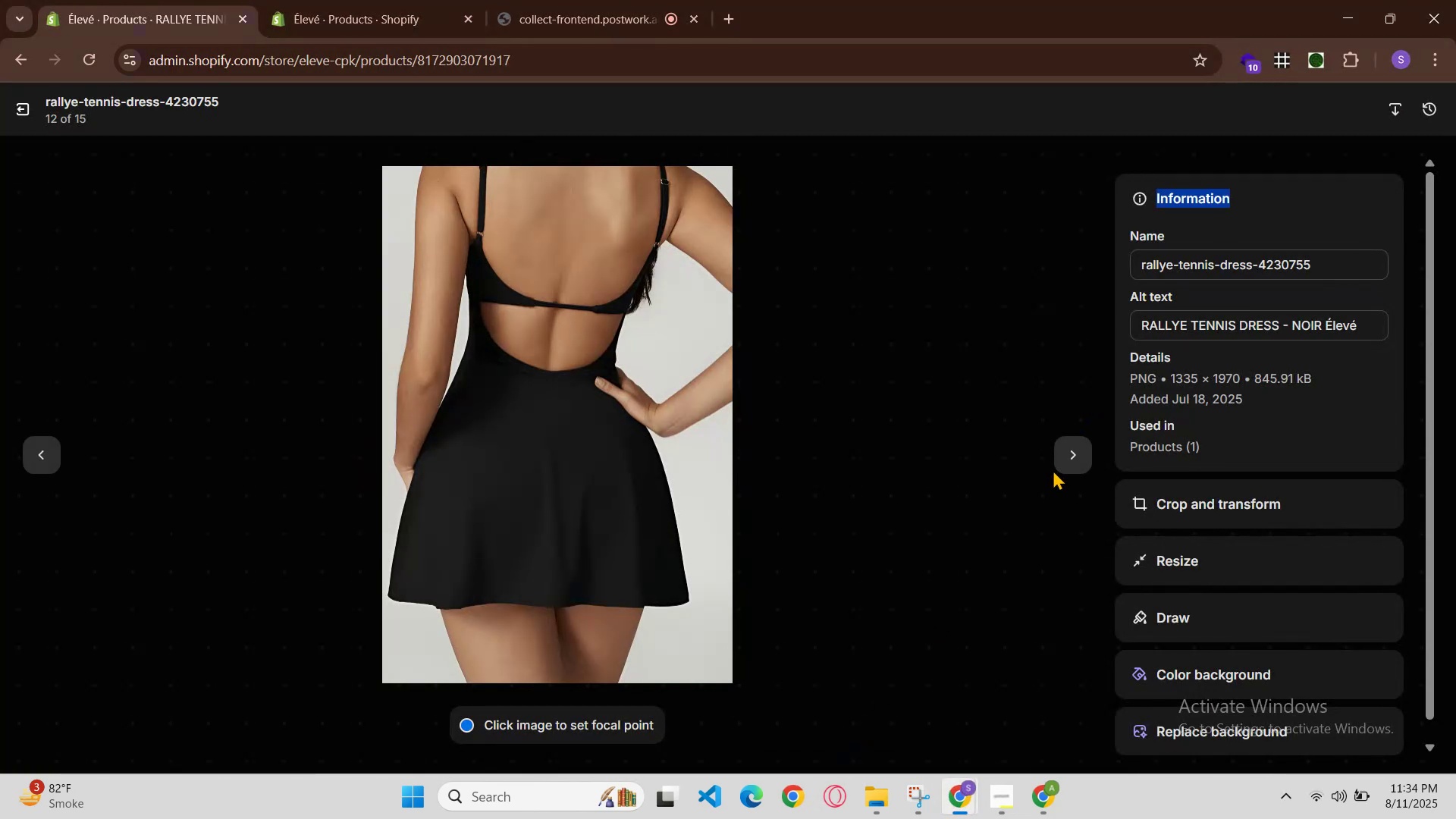 
left_click([1062, 460])
 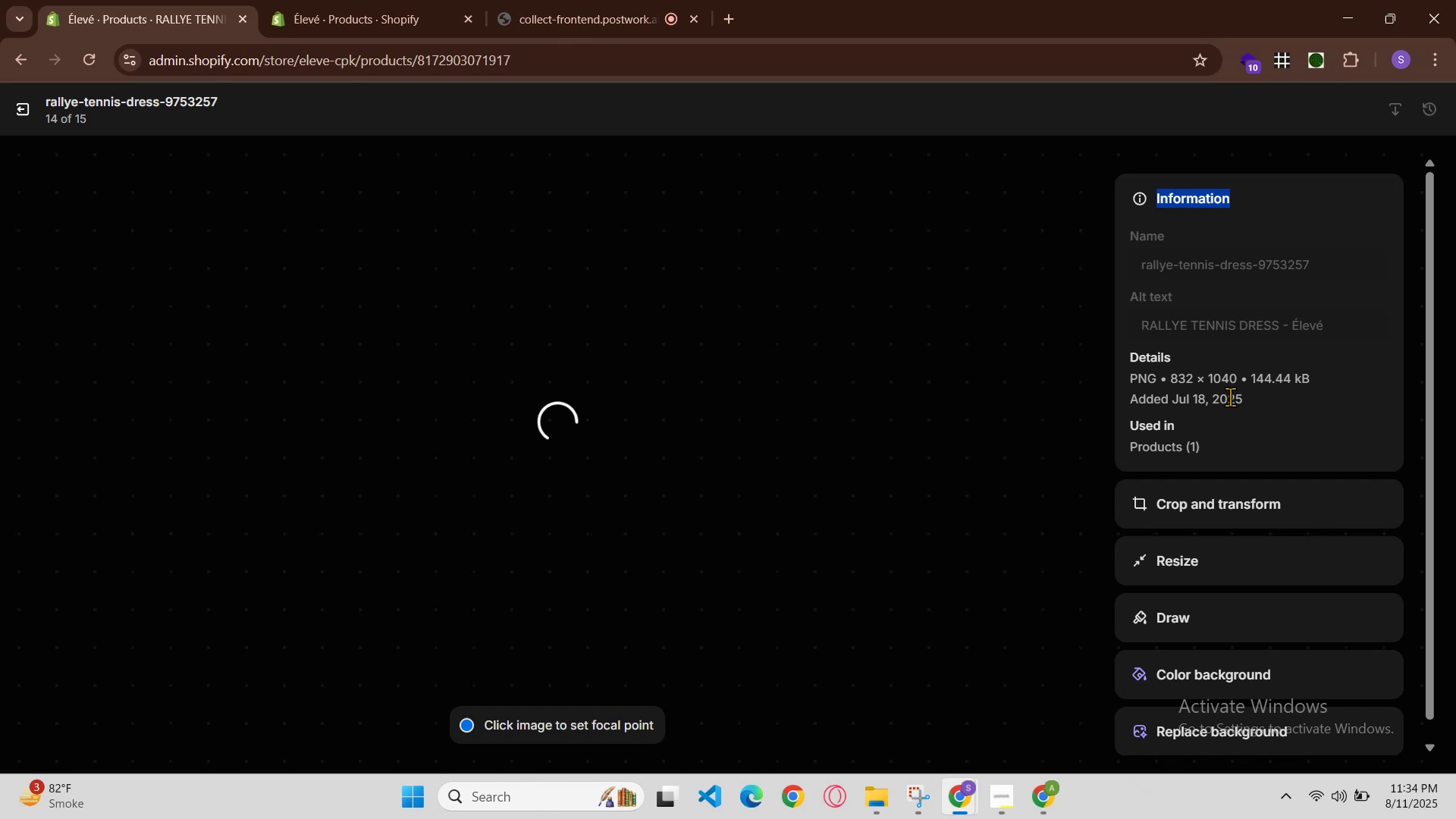 
wait(7.6)
 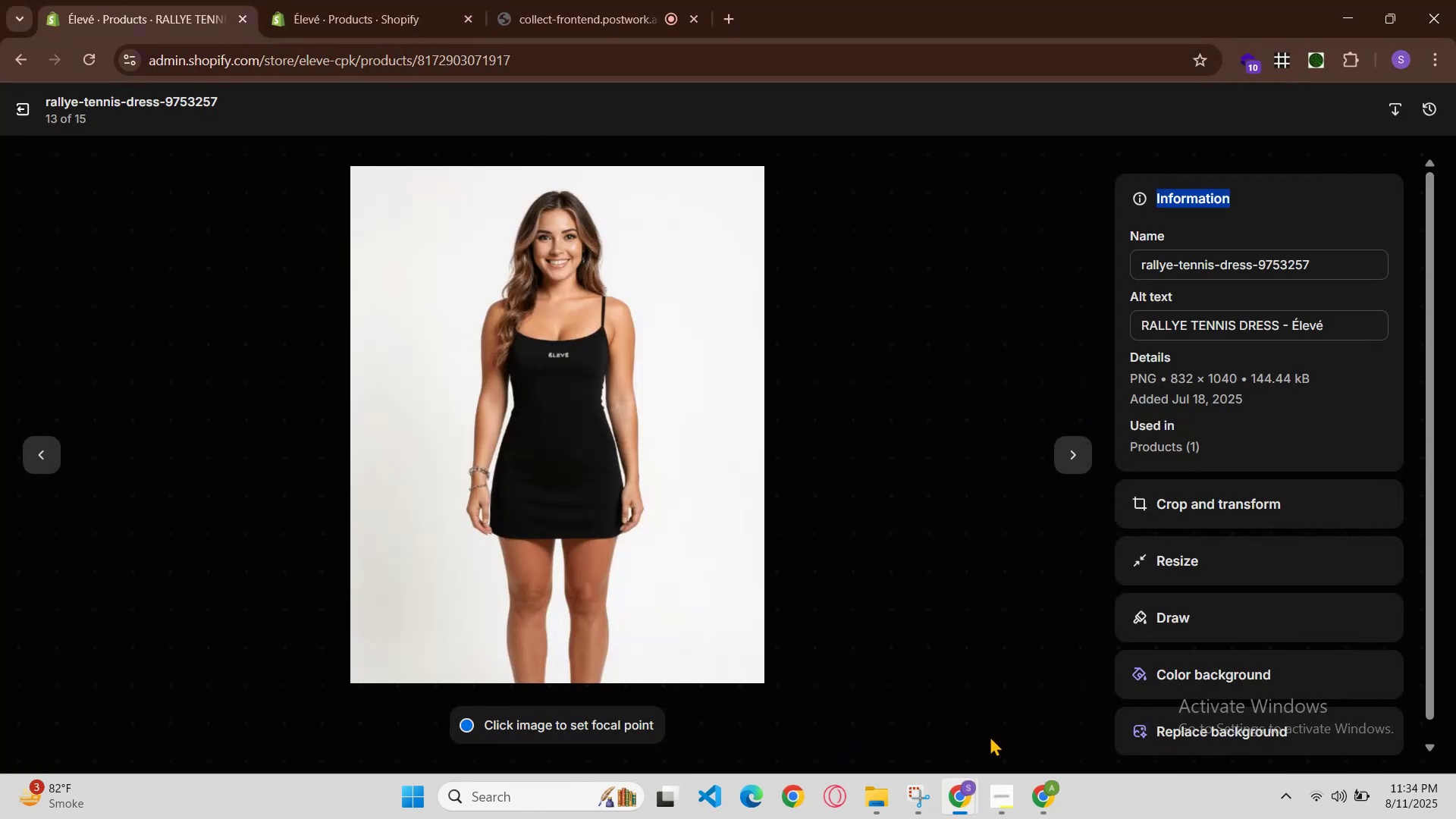 
left_click([1084, 450])
 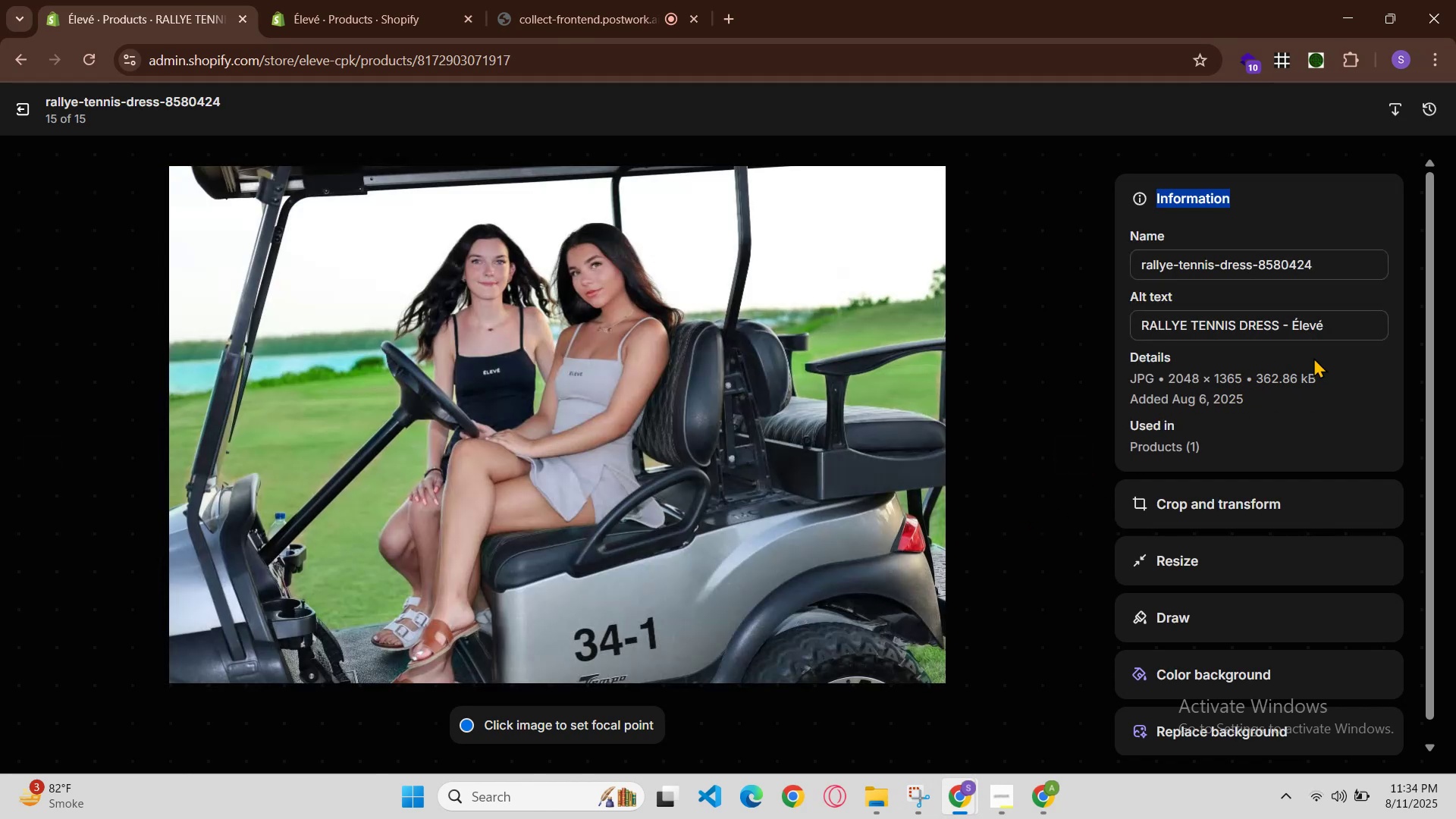 
left_click([1288, 324])
 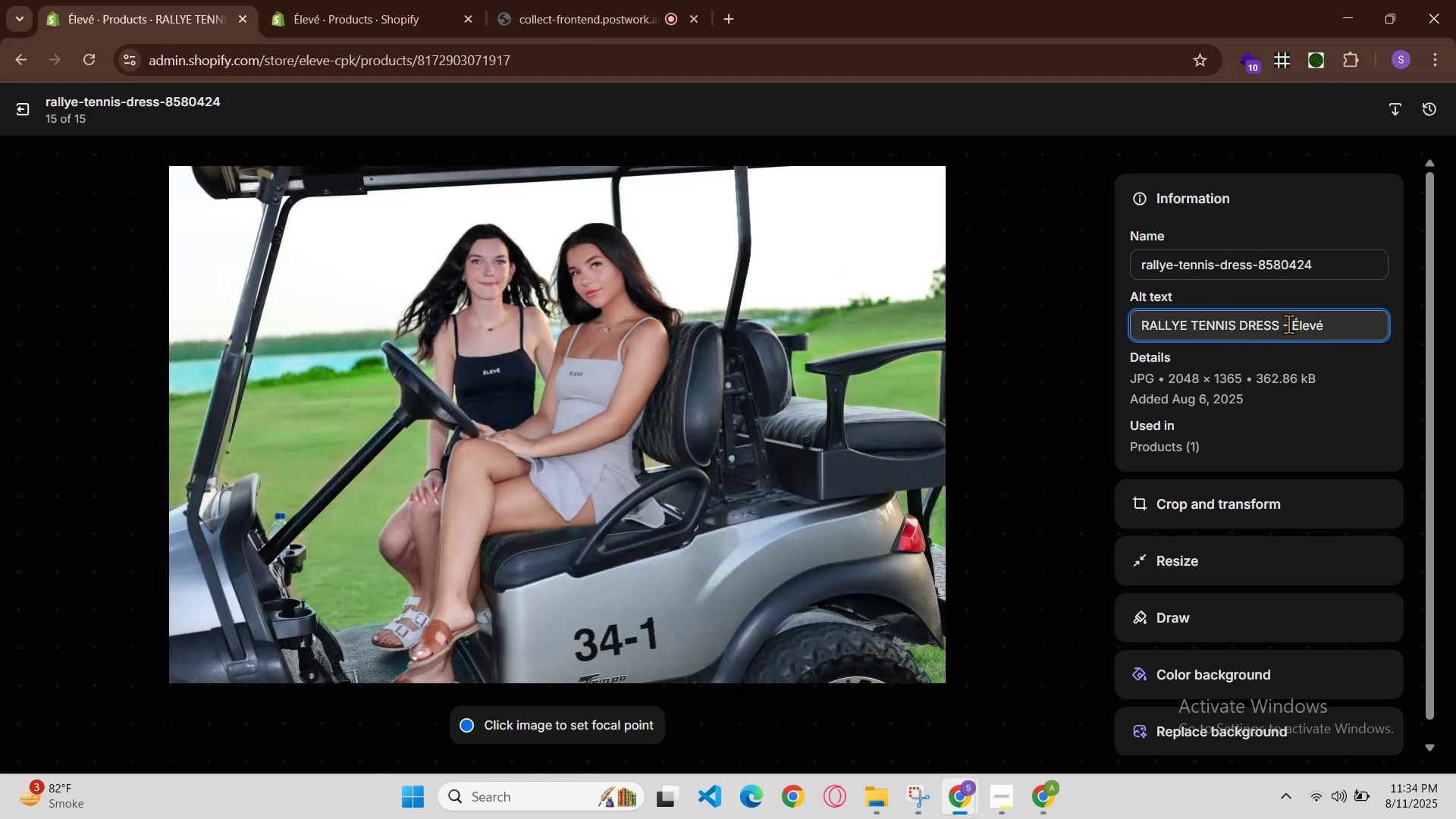 
key(Space)
 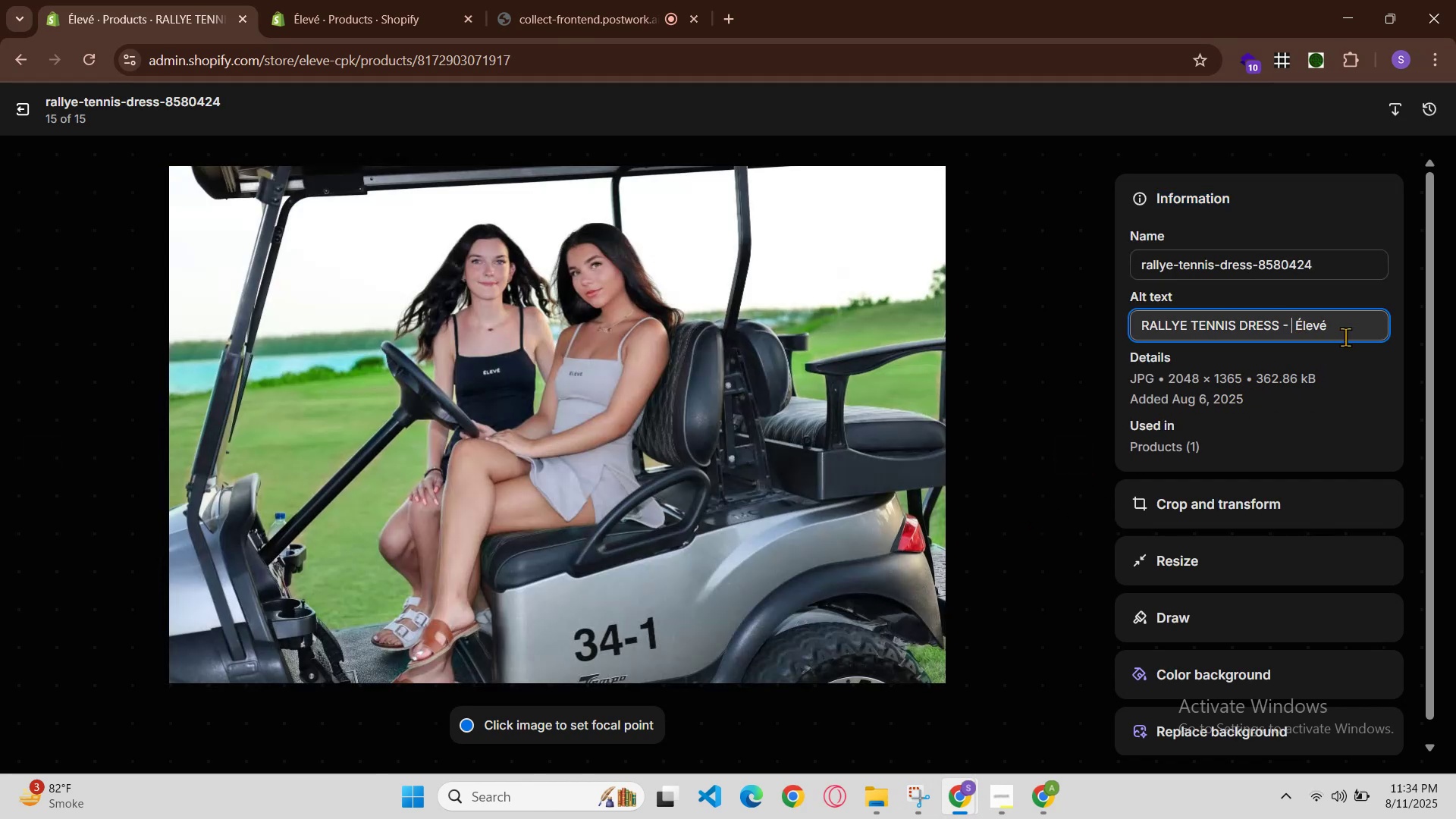 
key(Control+V)
 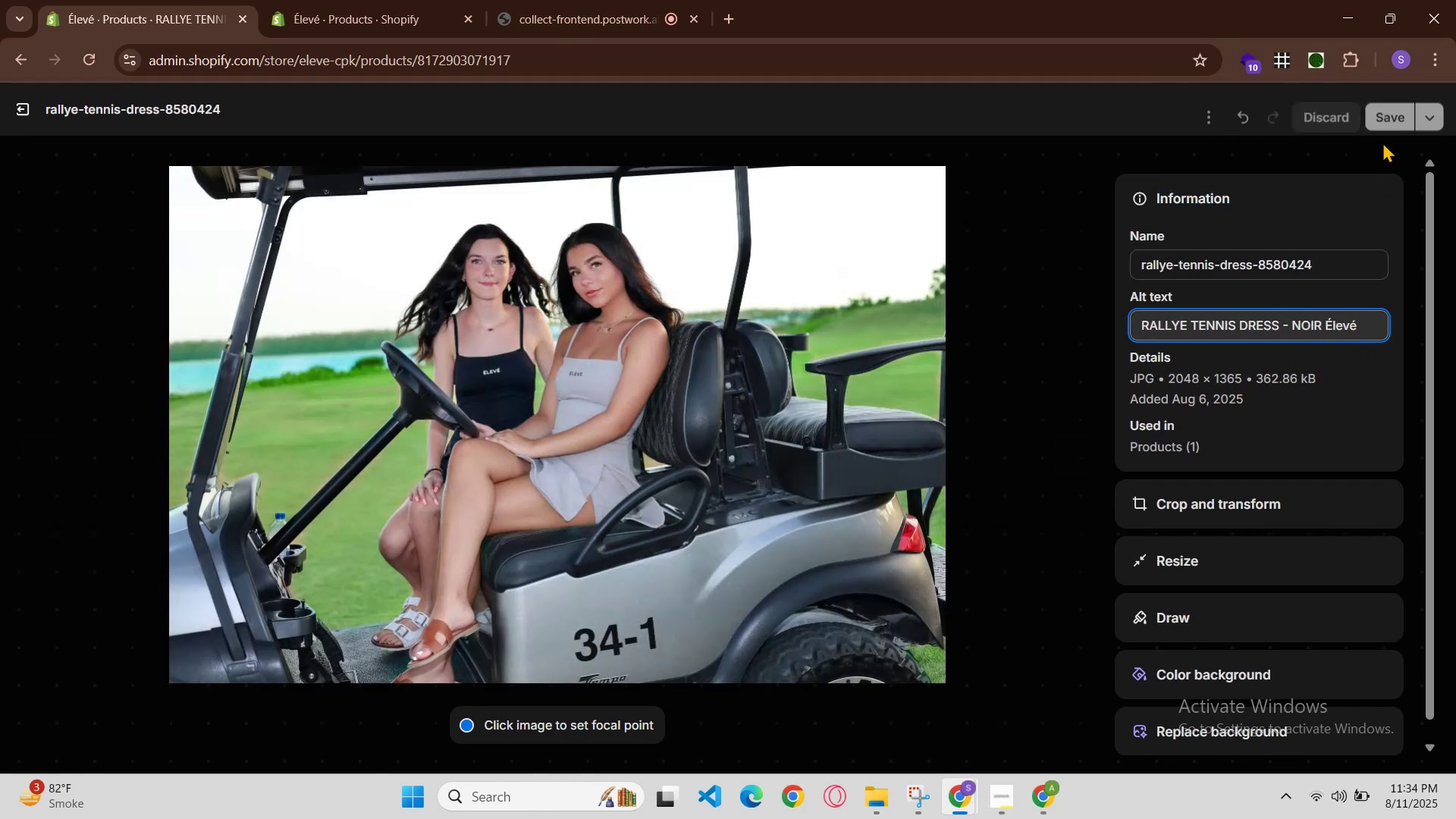 
left_click([1379, 117])
 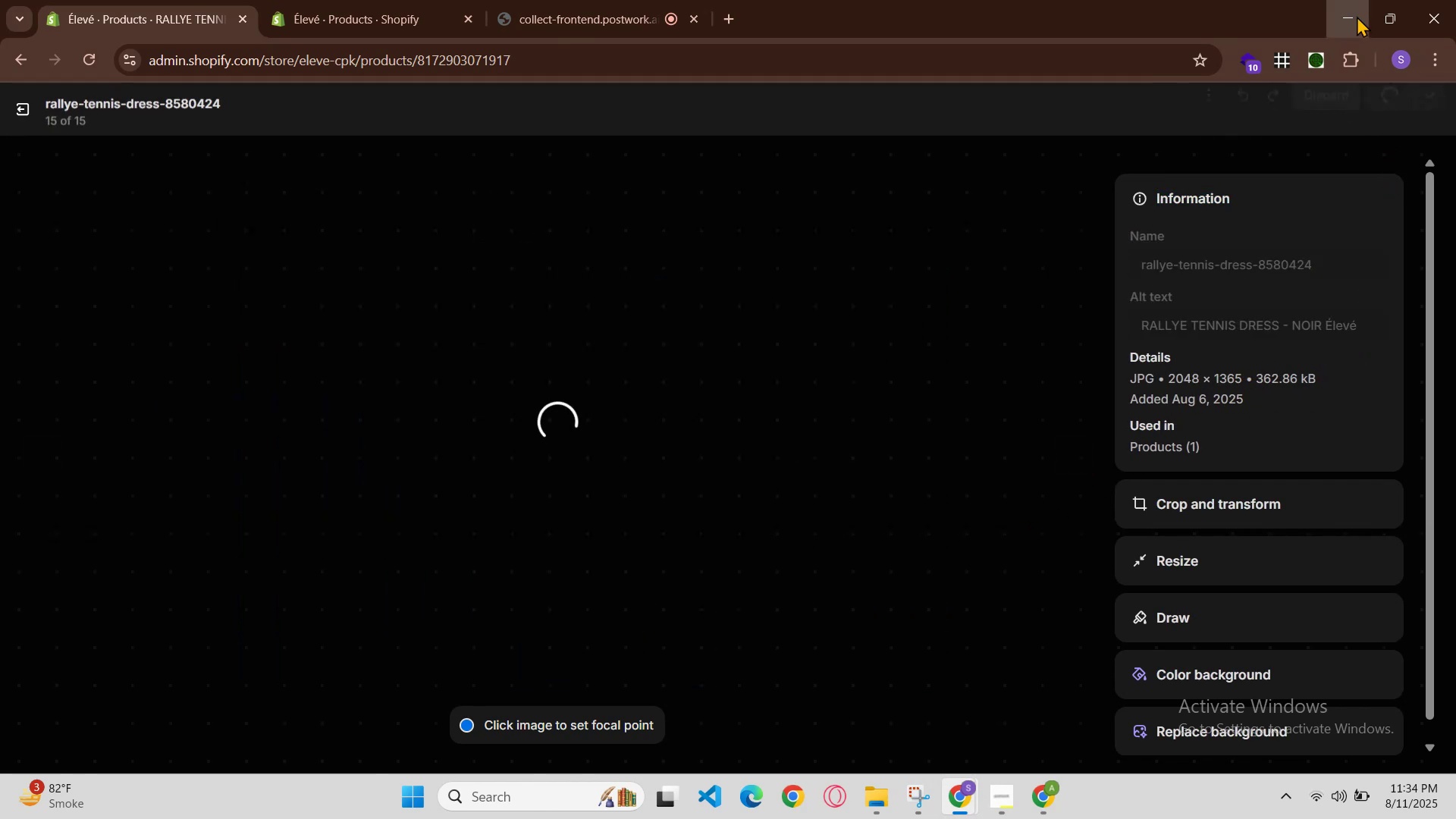 
key(Control+R)
 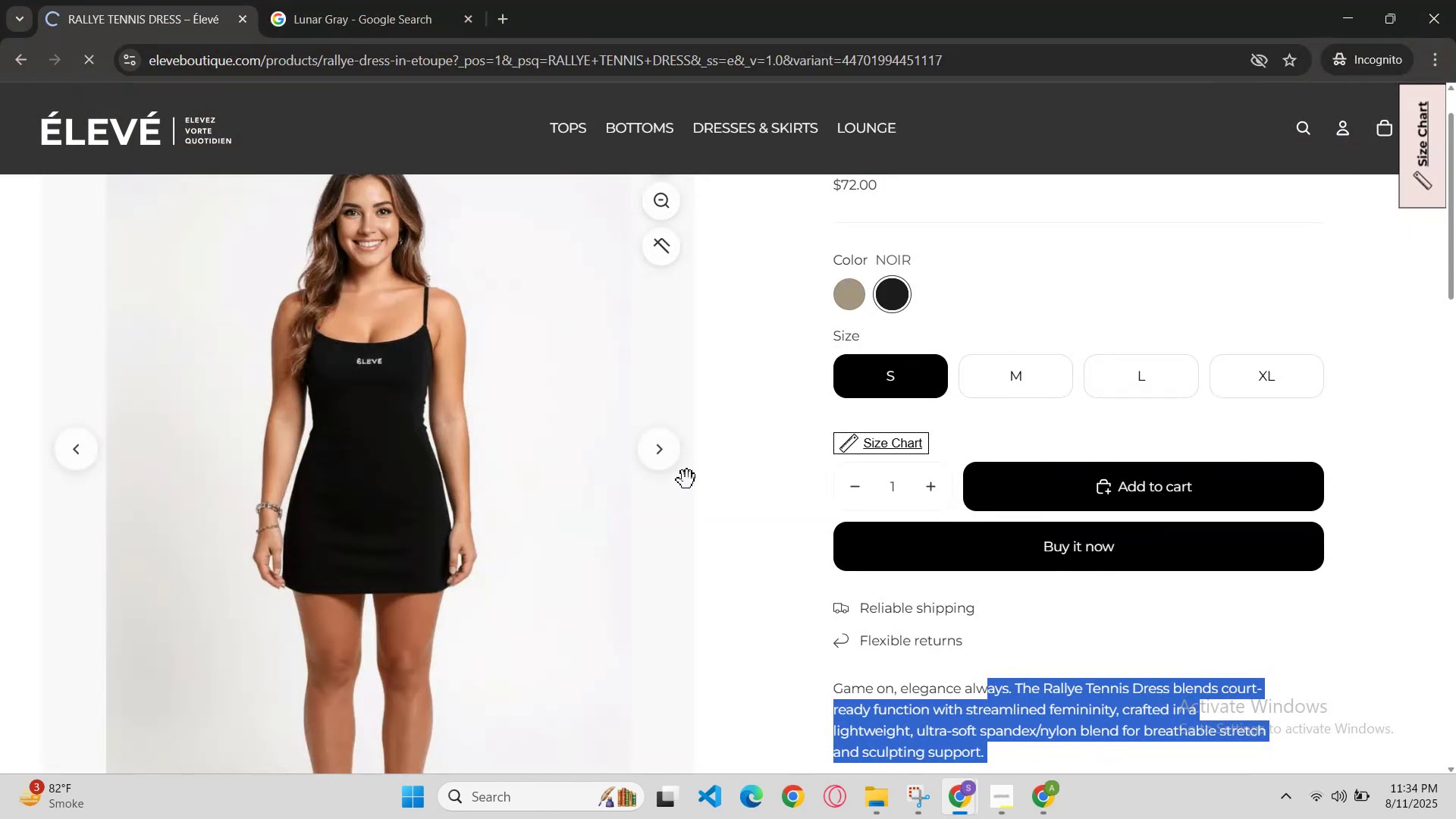 
scroll: coordinate [816, 489], scroll_direction: up, amount: 1.0
 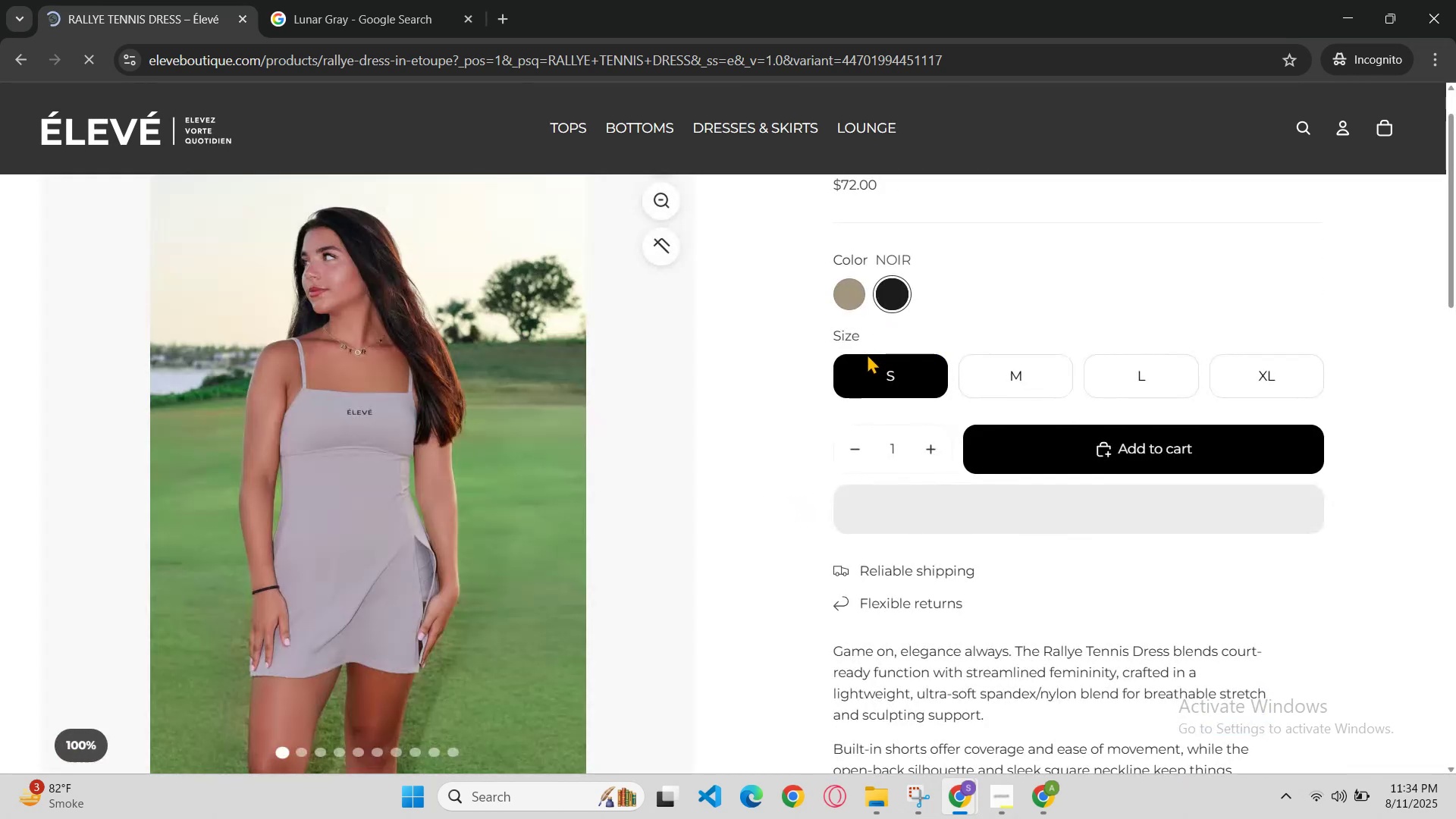 
left_click([858, 293])
 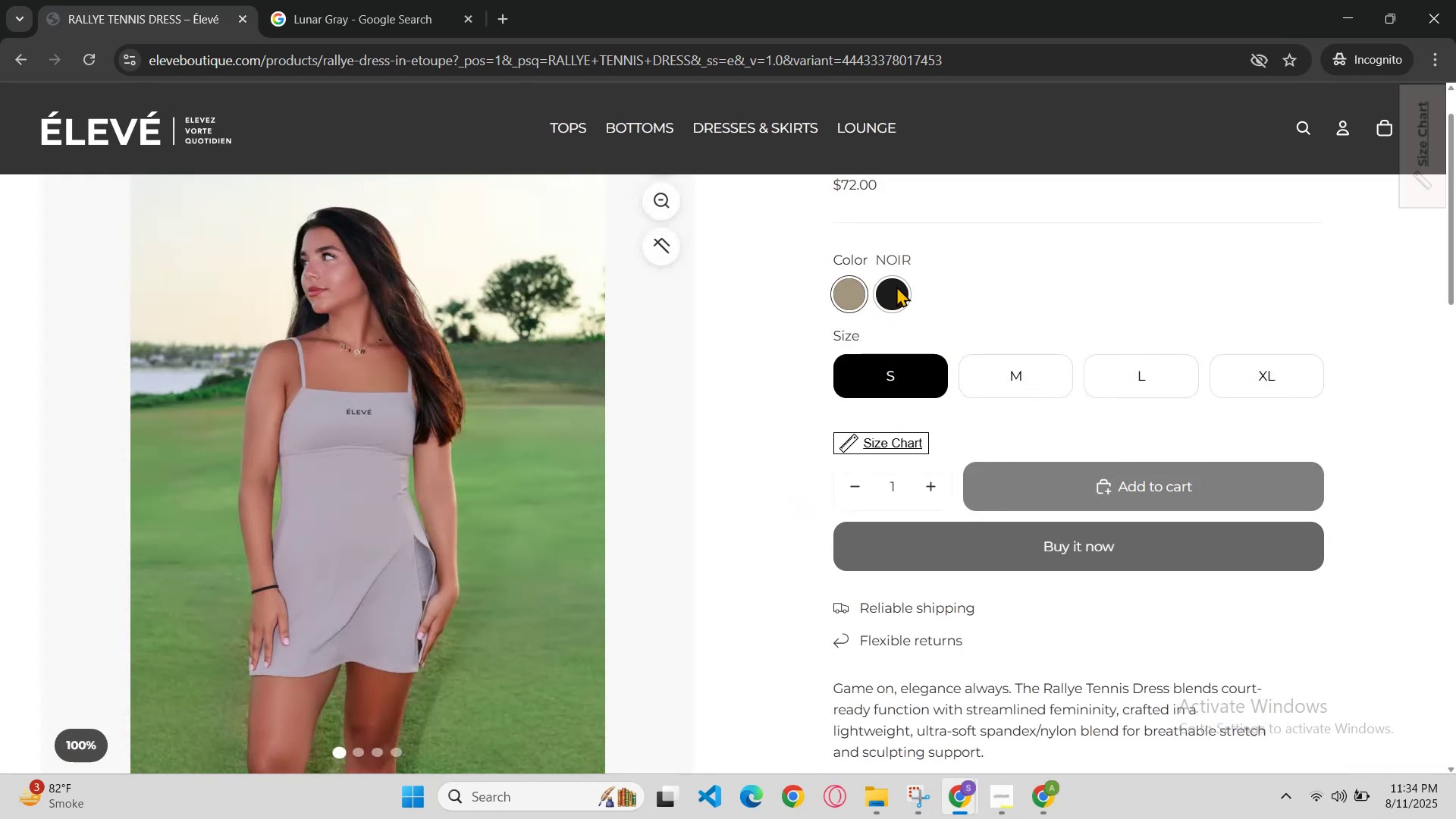 
scroll: coordinate [884, 332], scroll_direction: down, amount: 2.0
 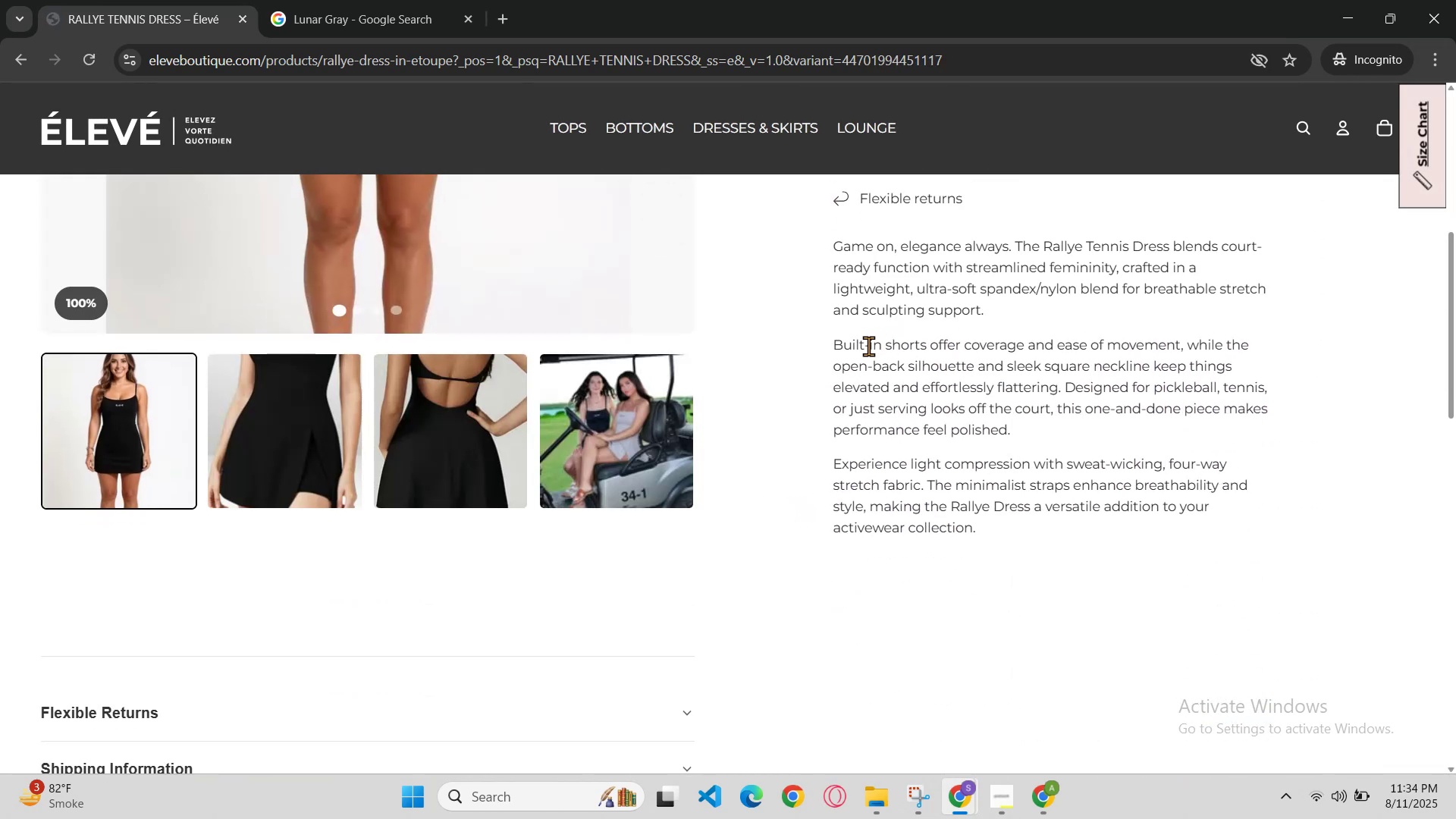 
scroll: coordinate [839, 376], scroll_direction: up, amount: 4.0
 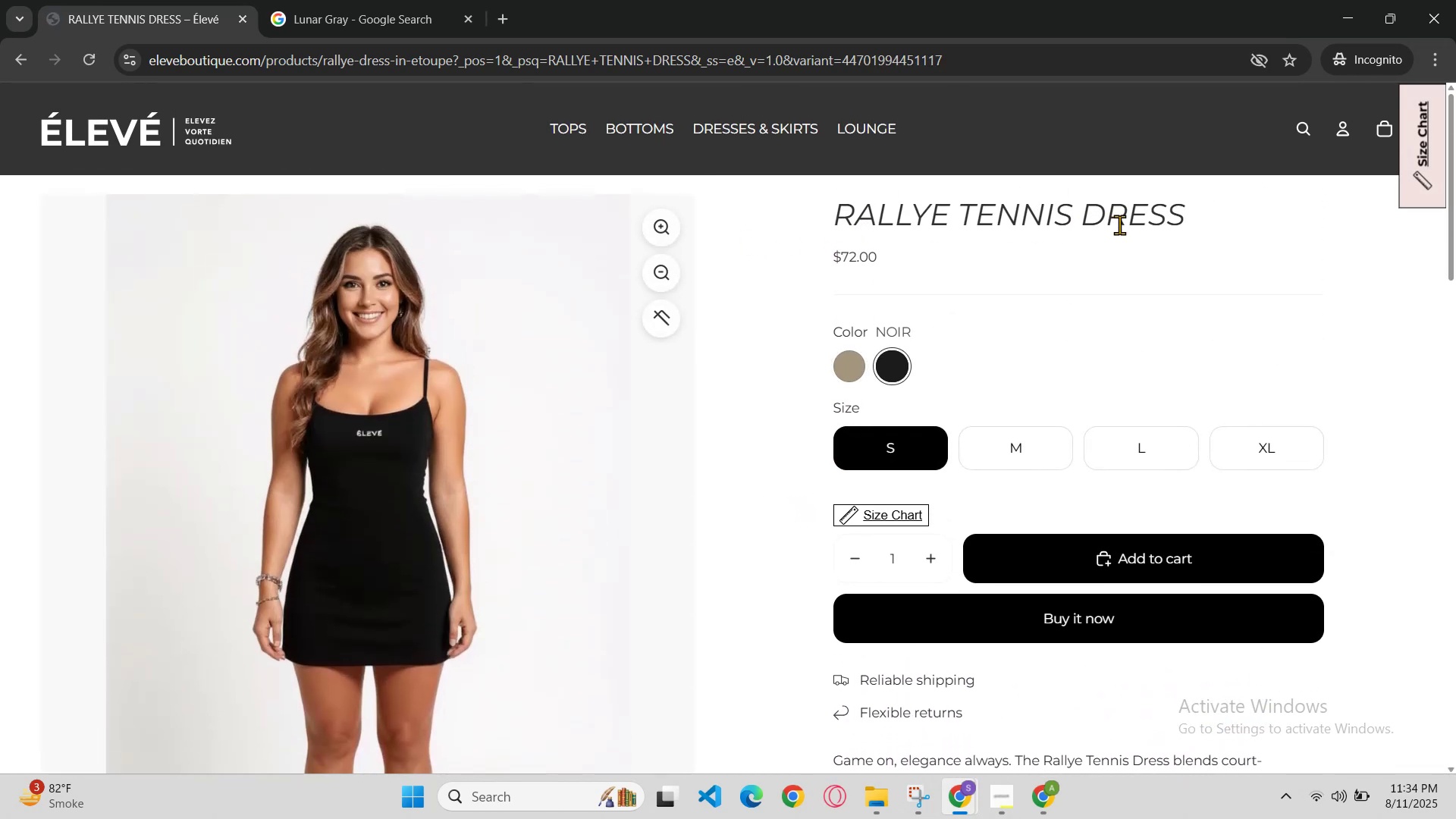 
left_click([1326, 9])
 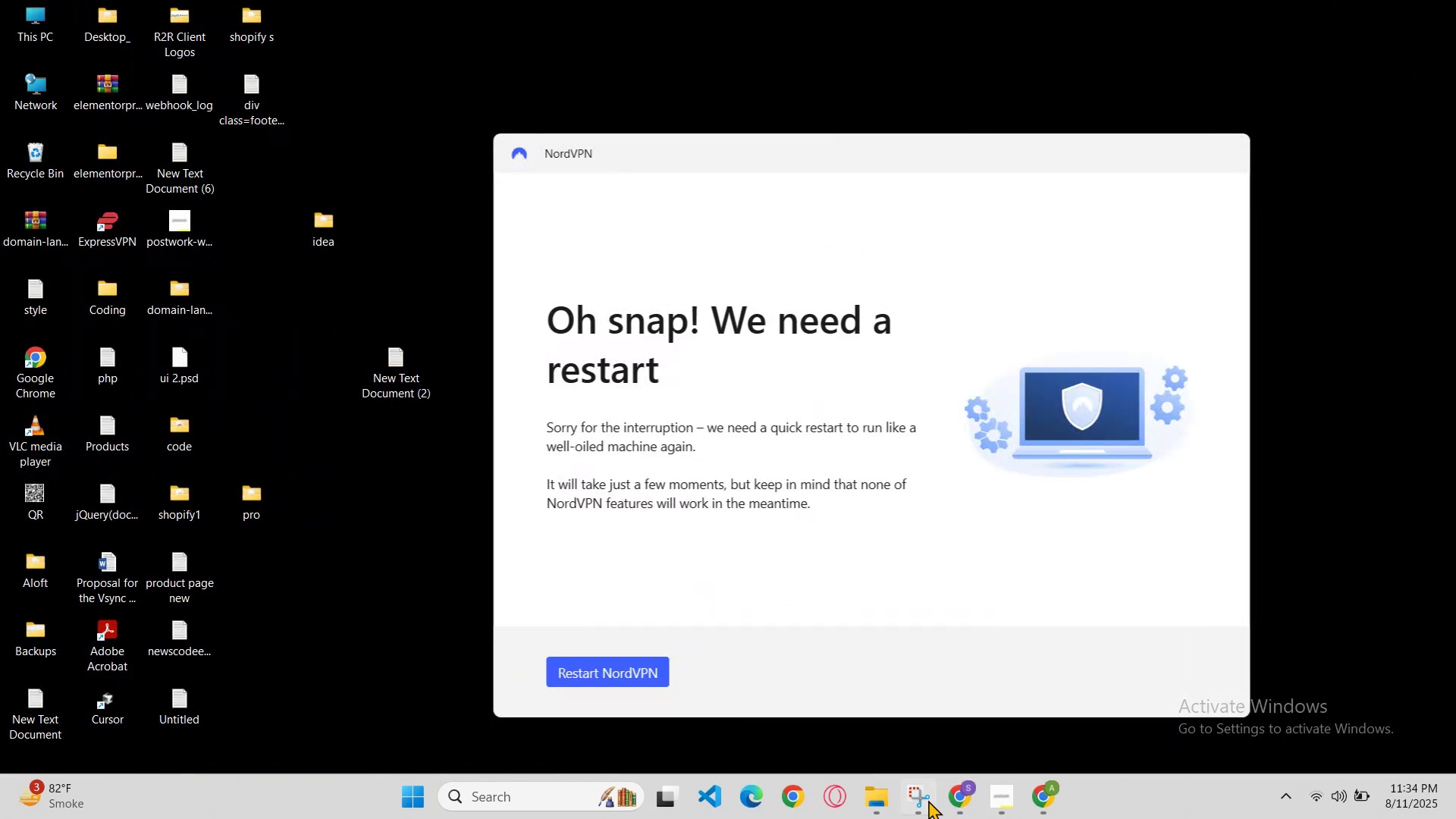 
left_click([963, 798])
 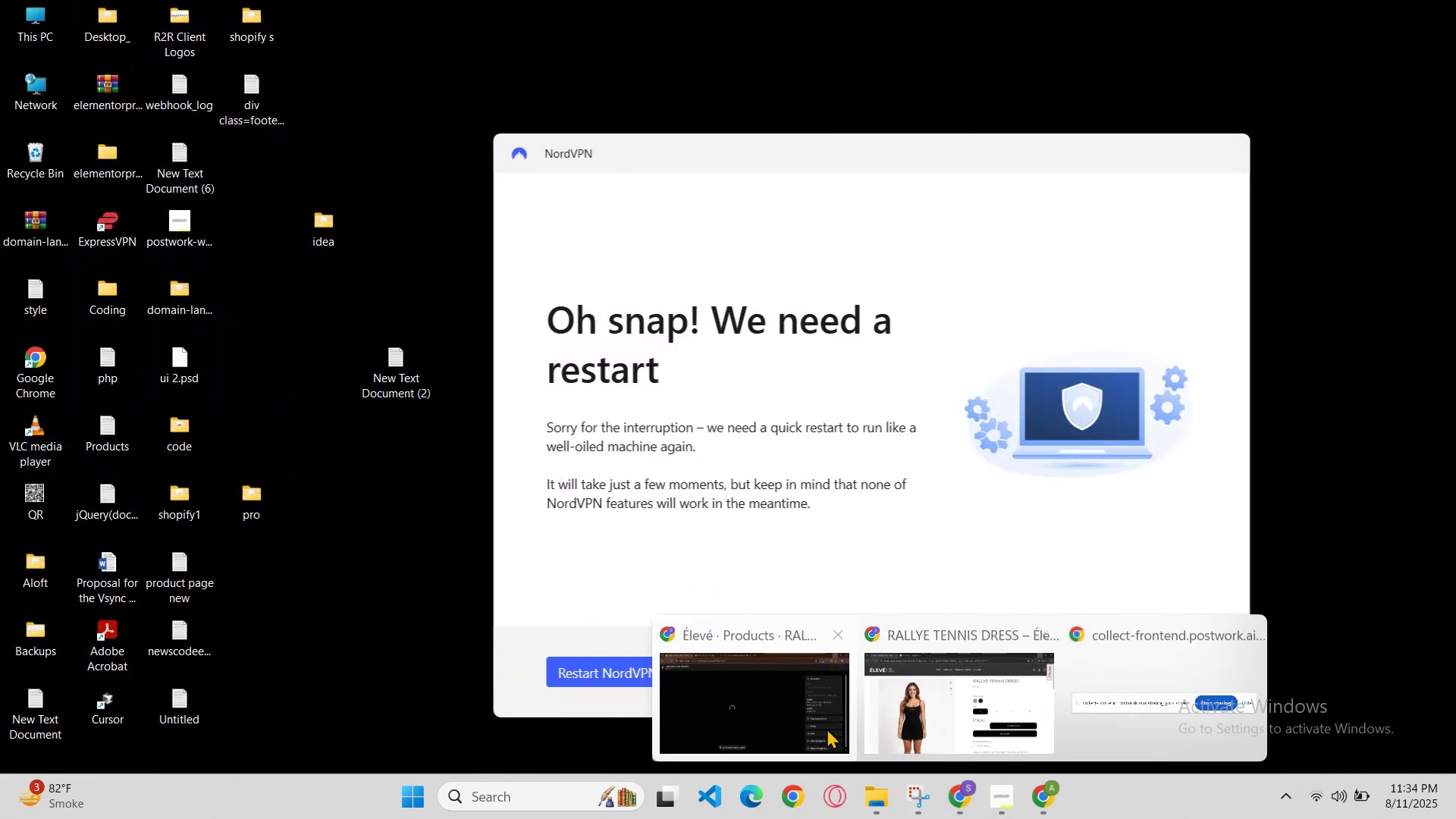 
left_click([816, 723])
 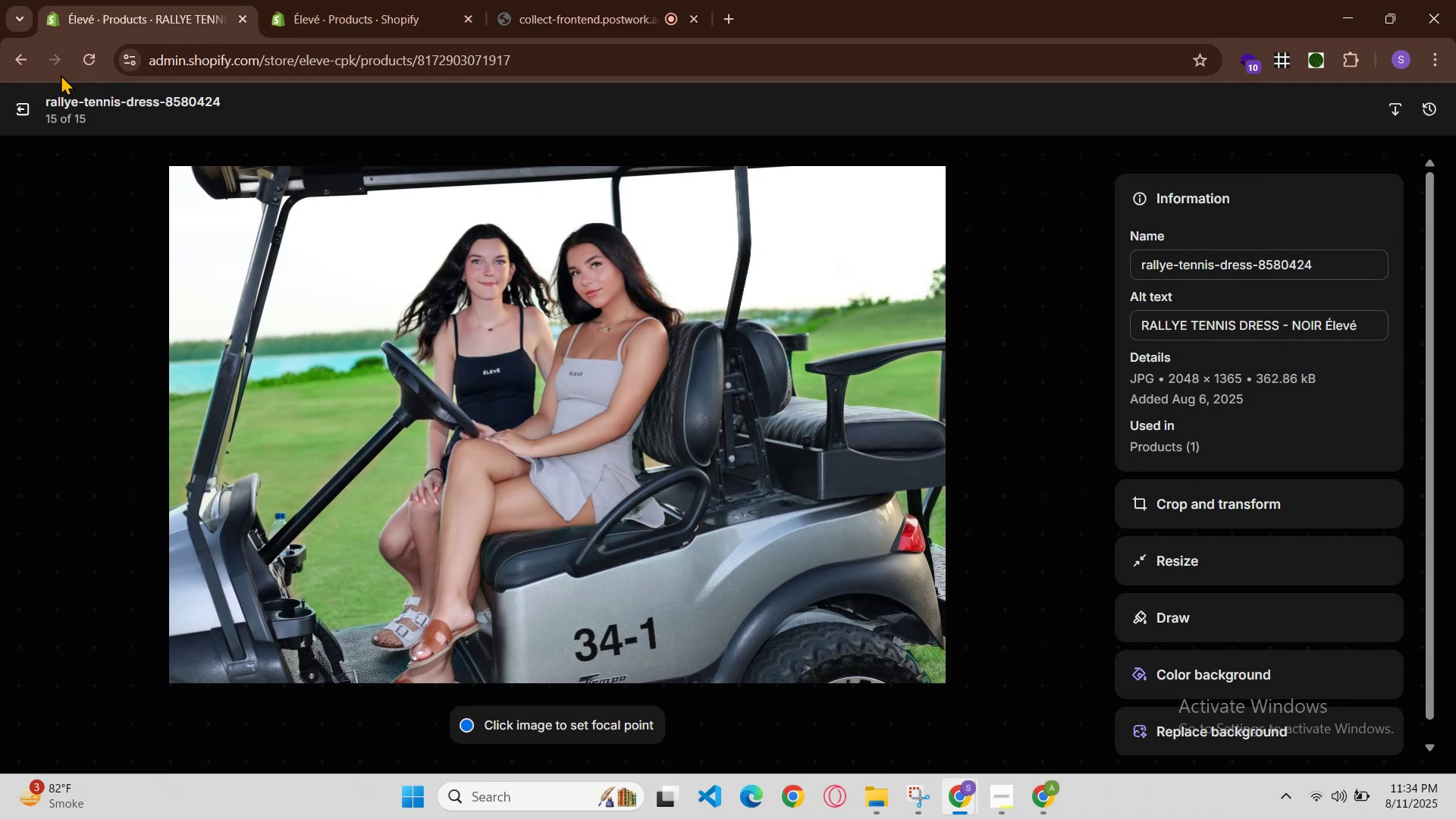 
left_click([27, 115])
 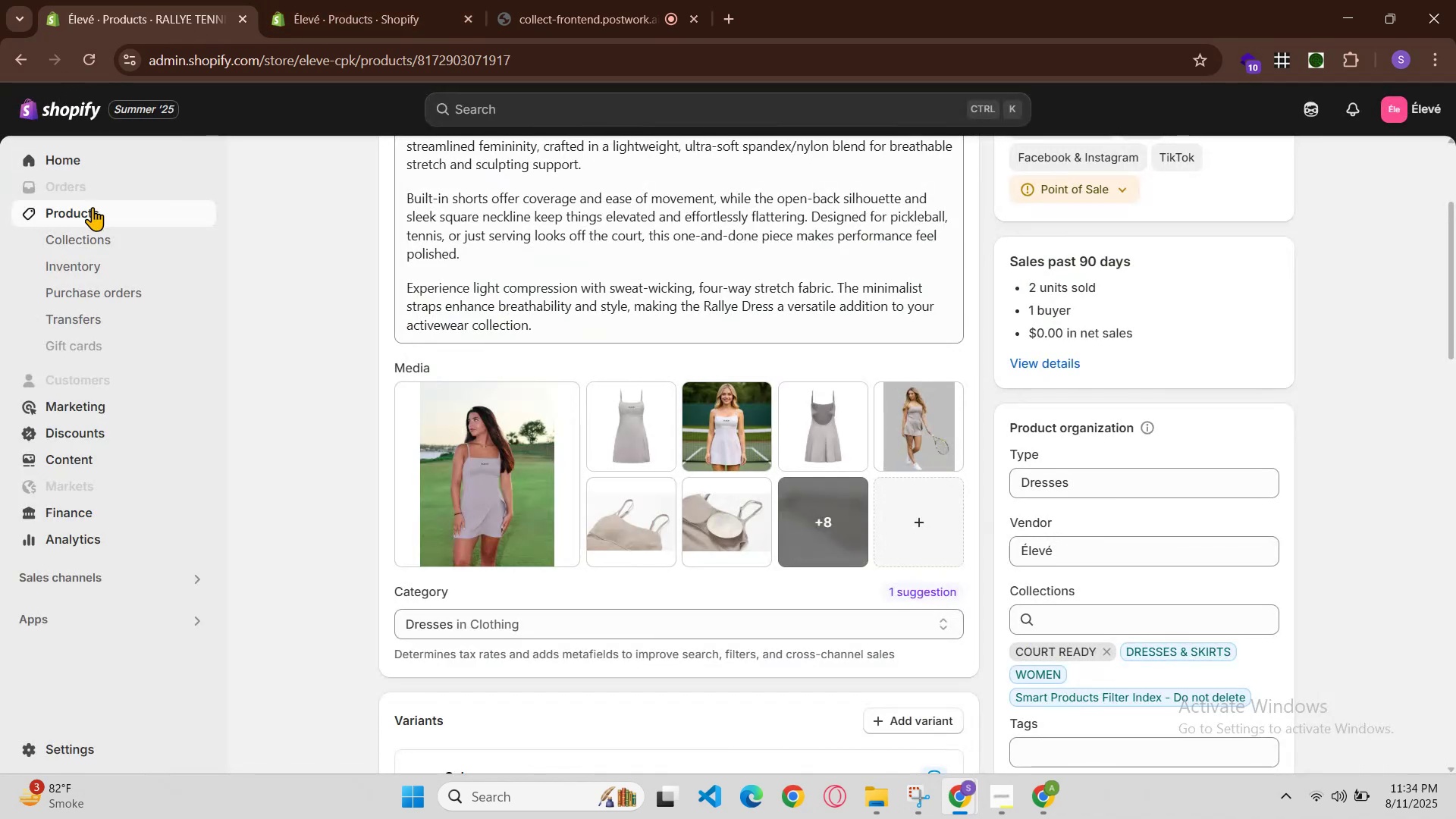 
left_click([92, 211])
 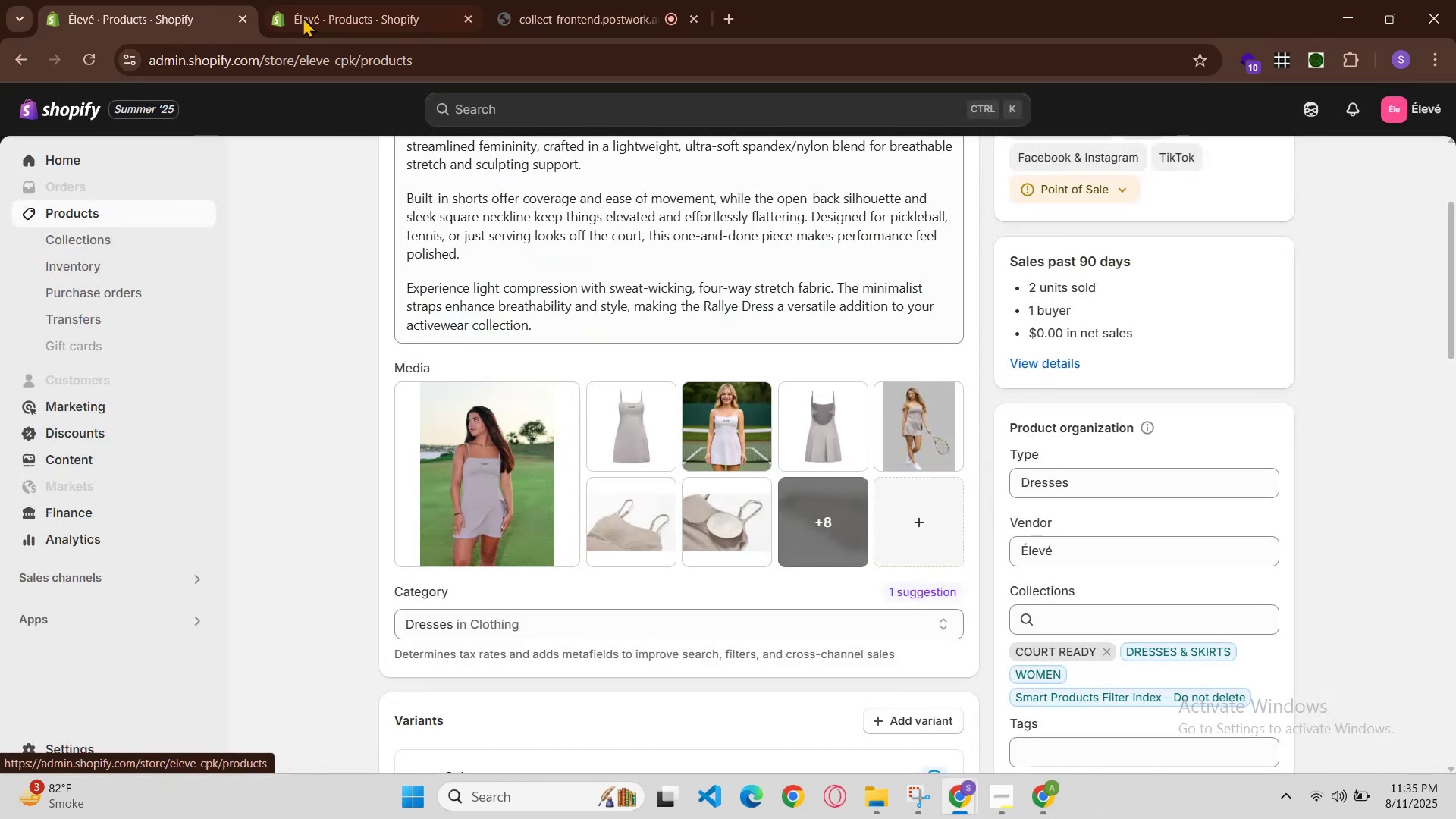 
left_click([309, 2])
 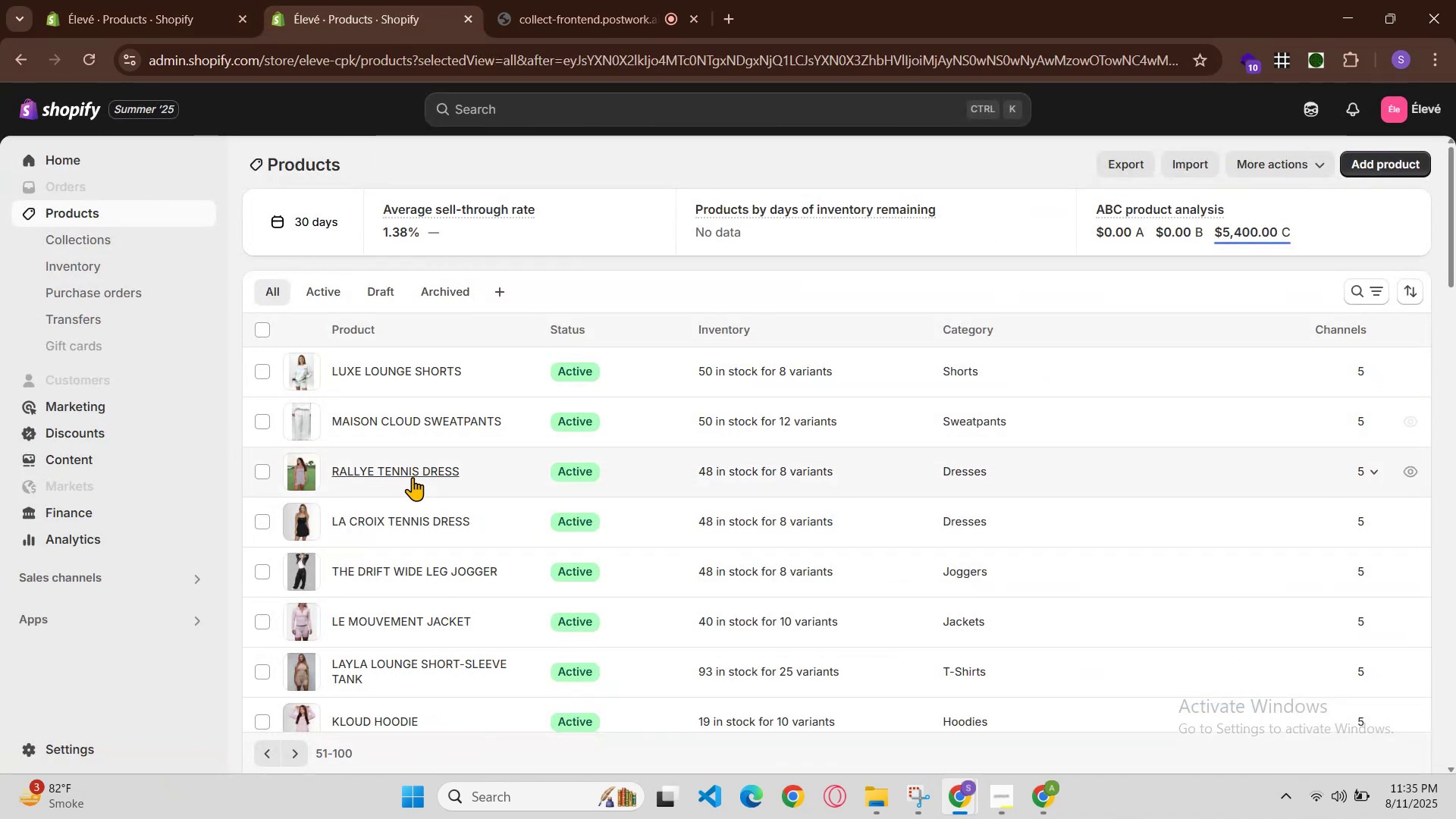 
left_click([411, 522])
 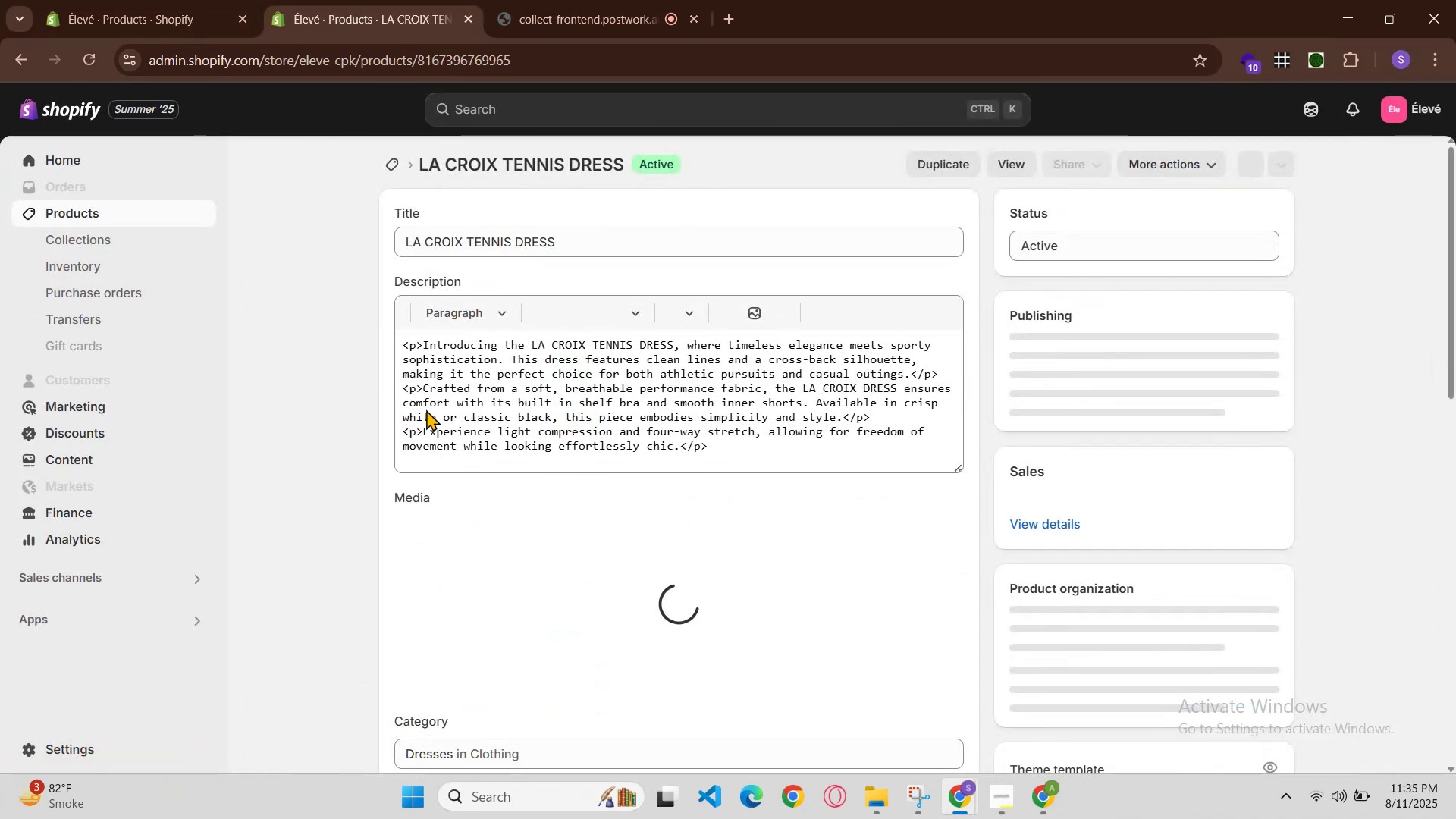 
double_click([591, 242])
 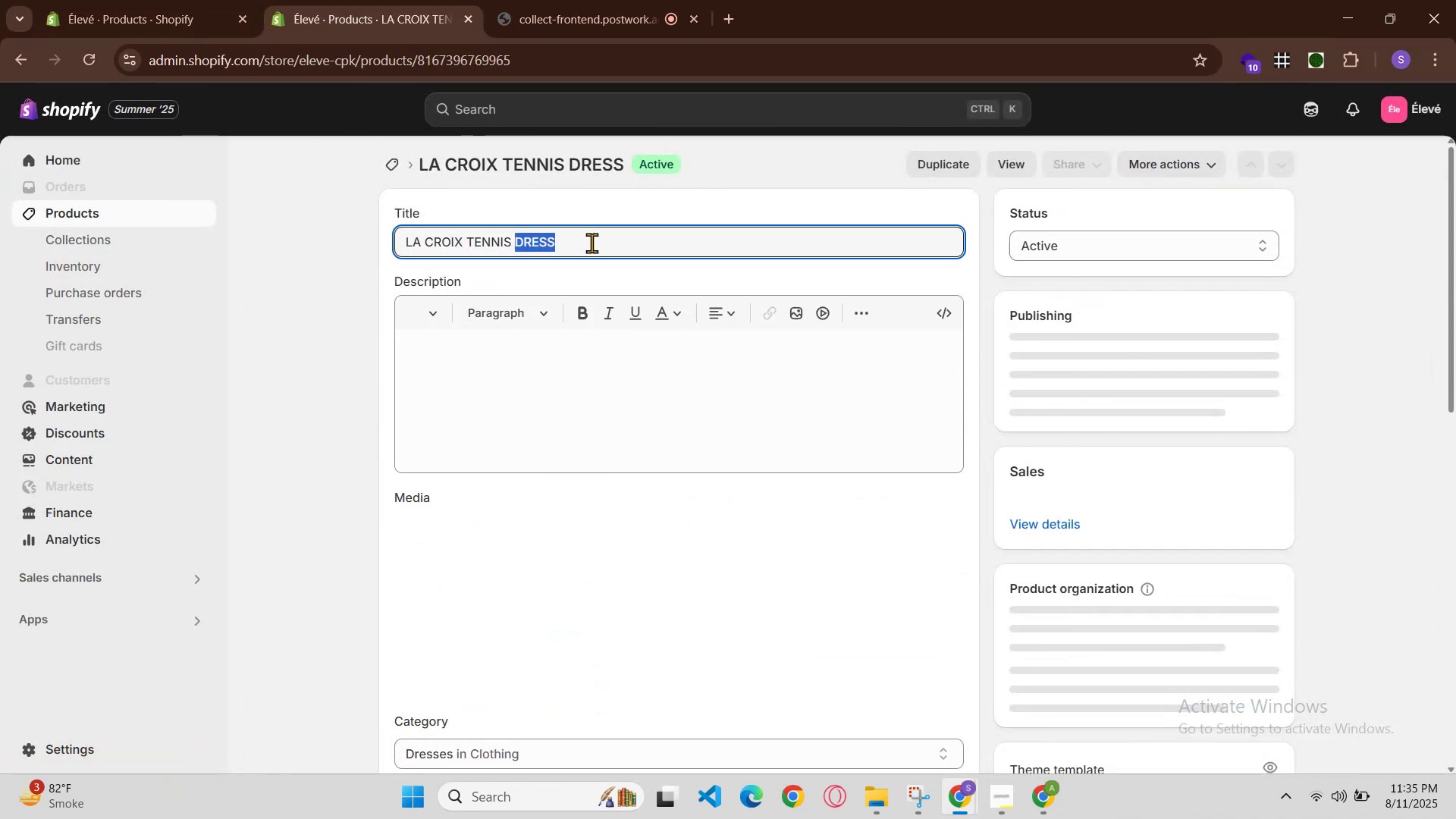 
triple_click([592, 243])
 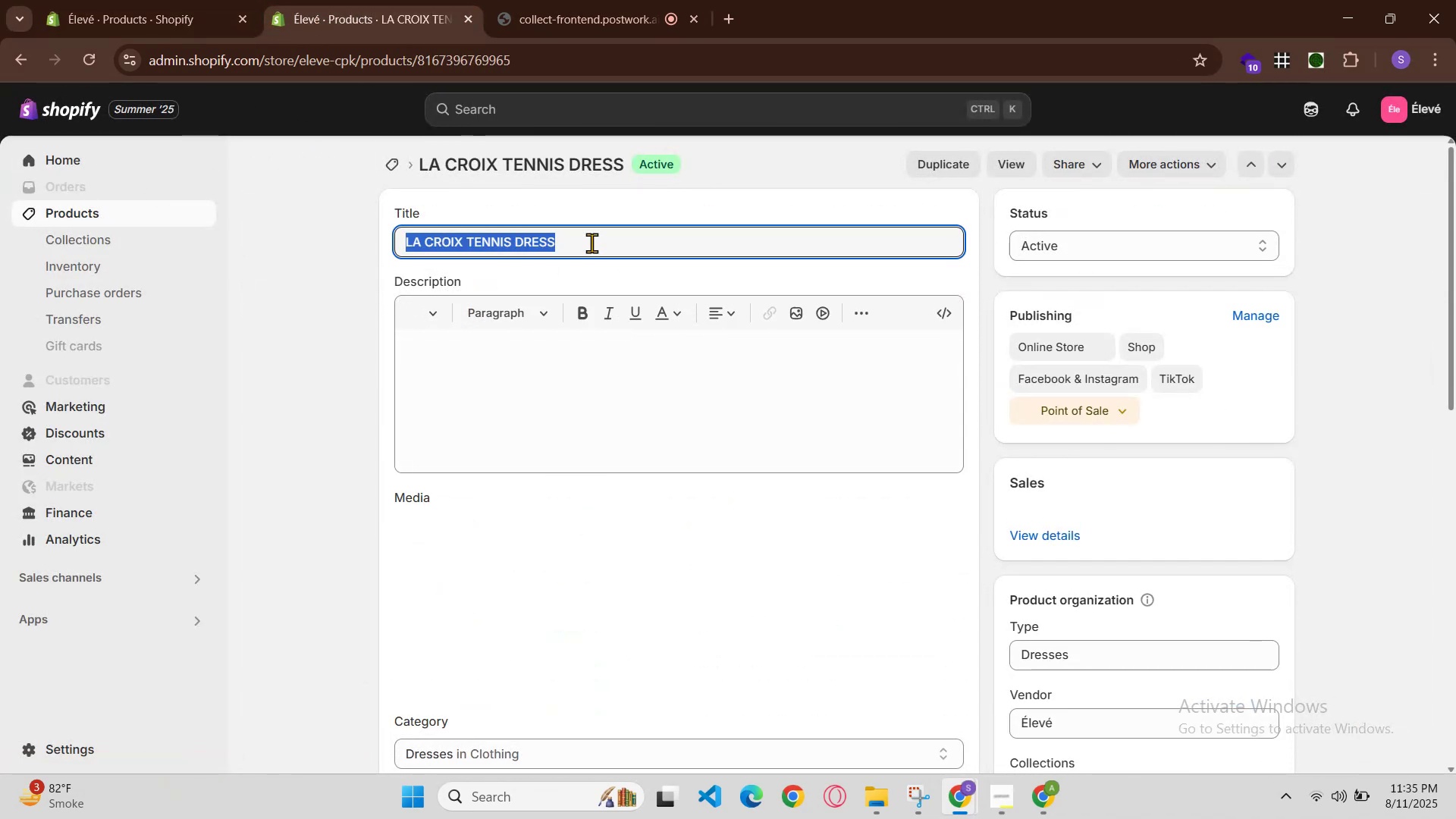 
key(Control+C)
 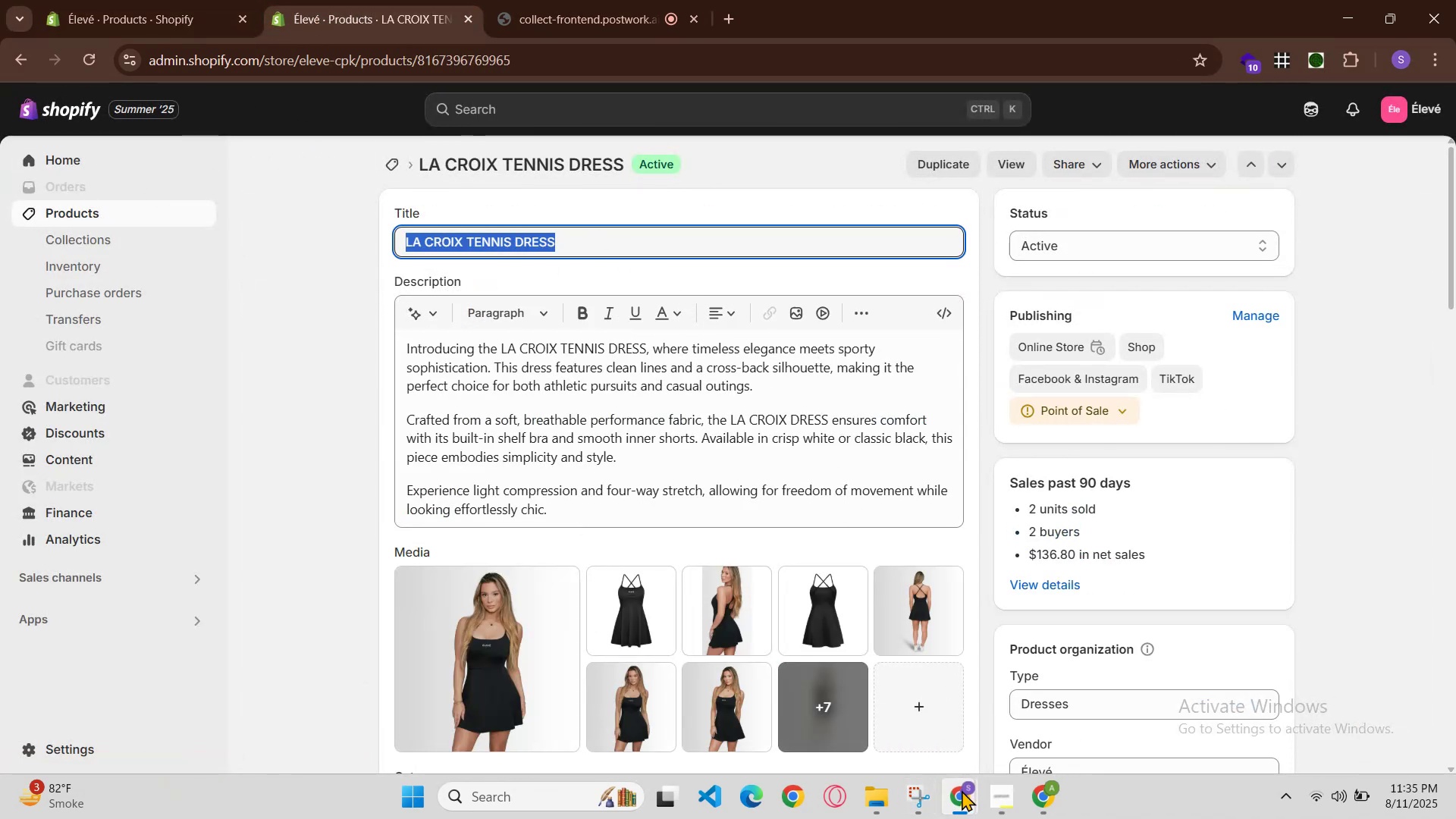 
left_click([1005, 716])
 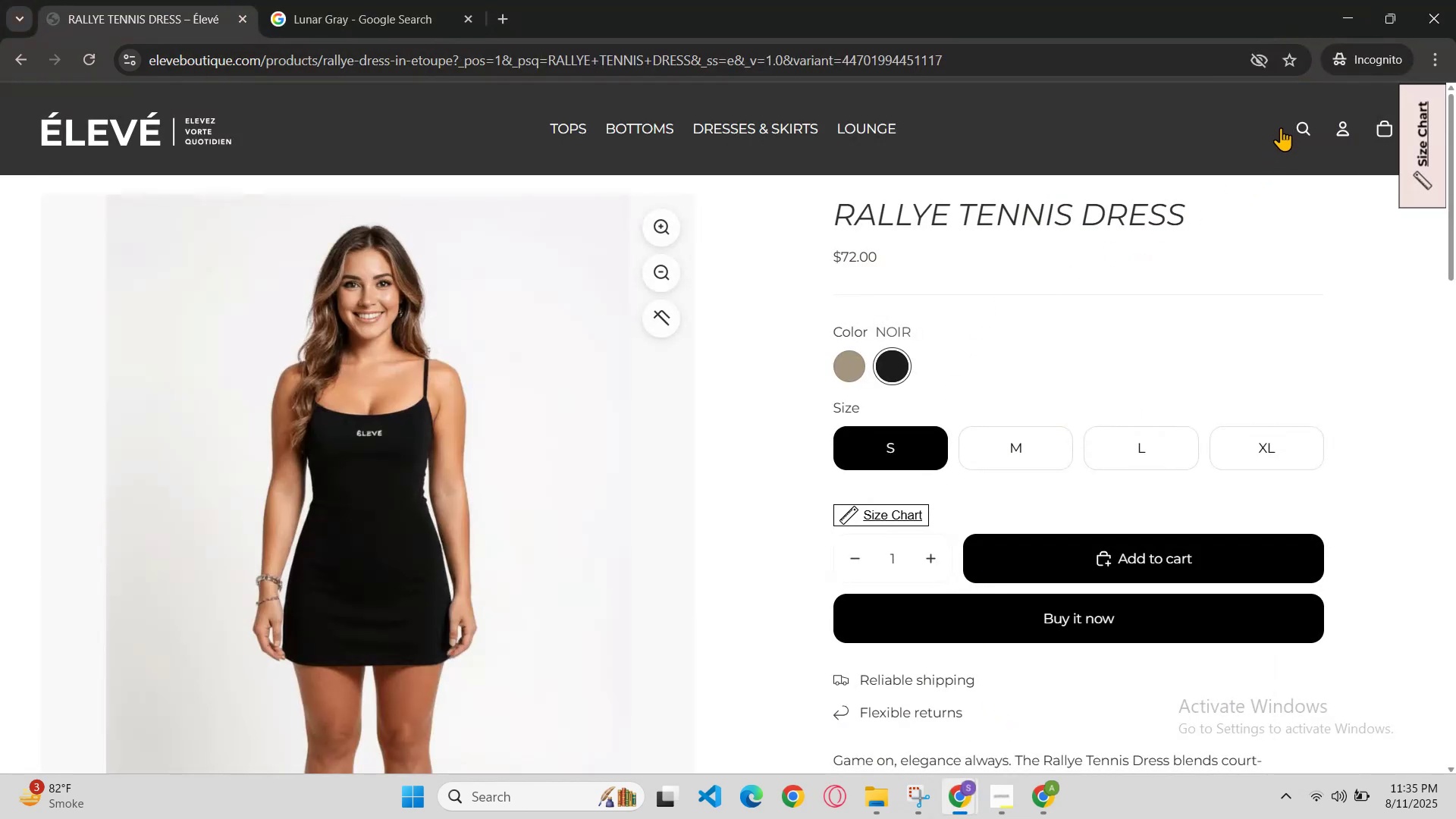 
left_click([1307, 127])
 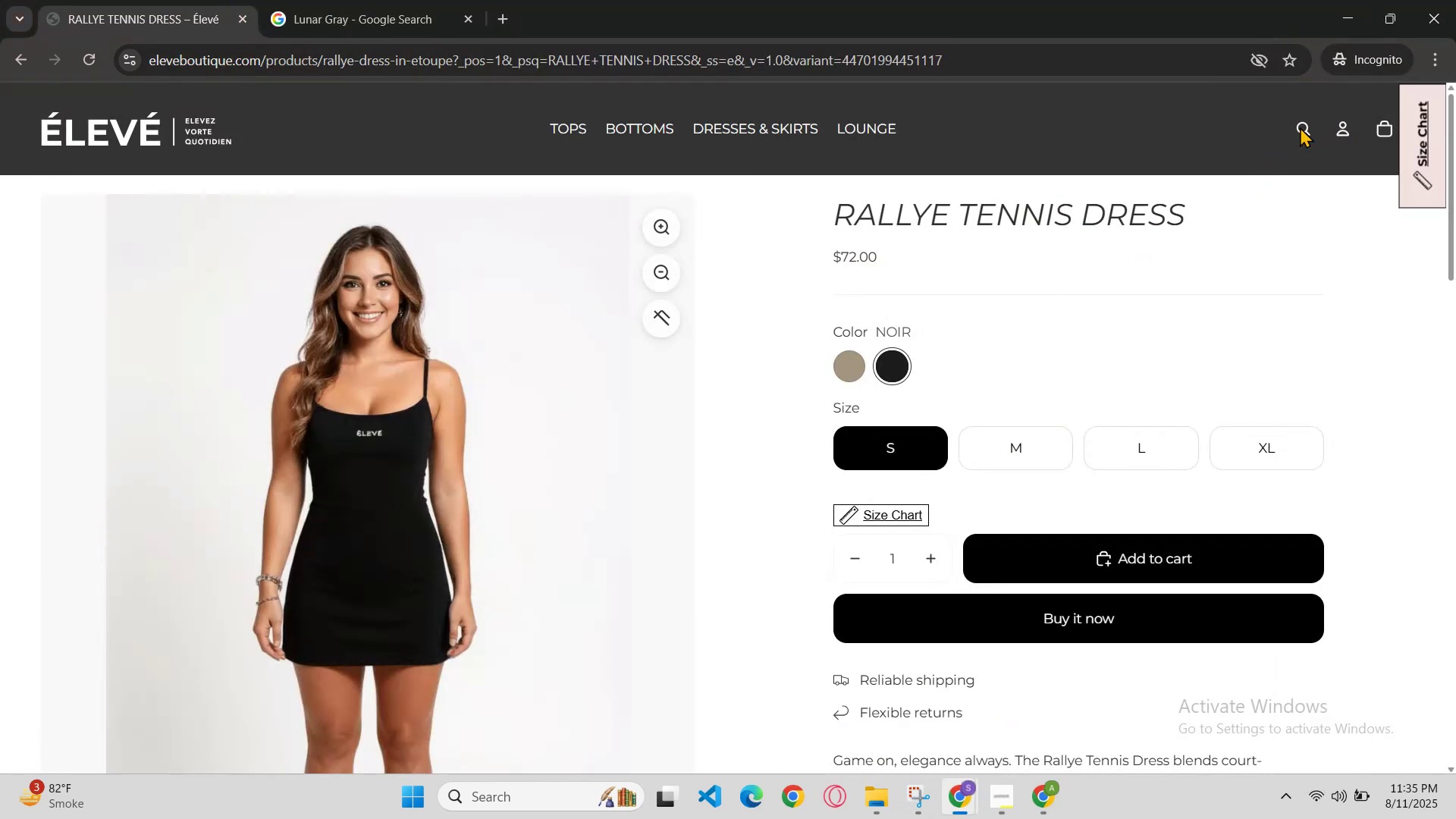 
key(Control+V)
 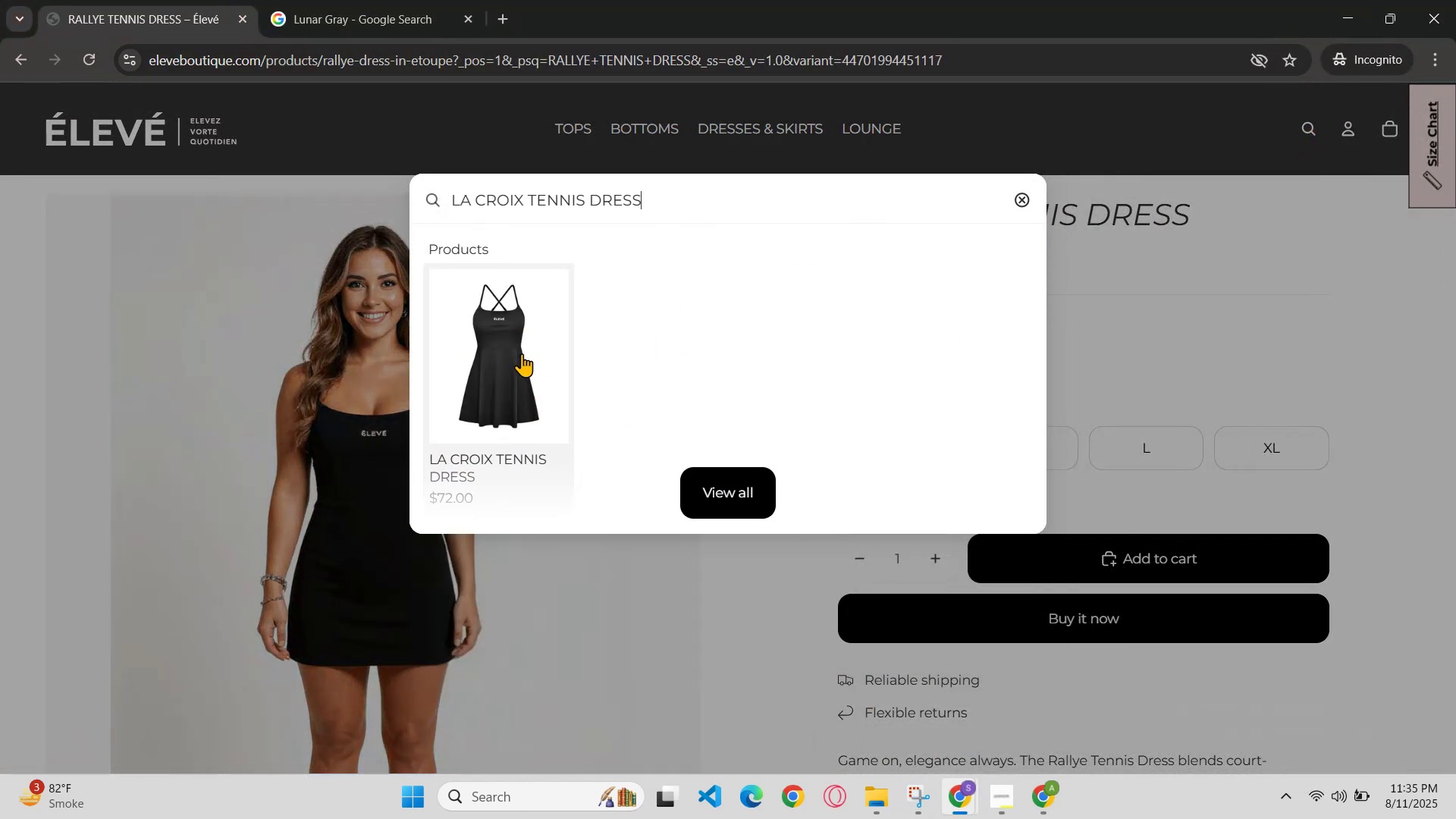 
left_click([522, 353])
 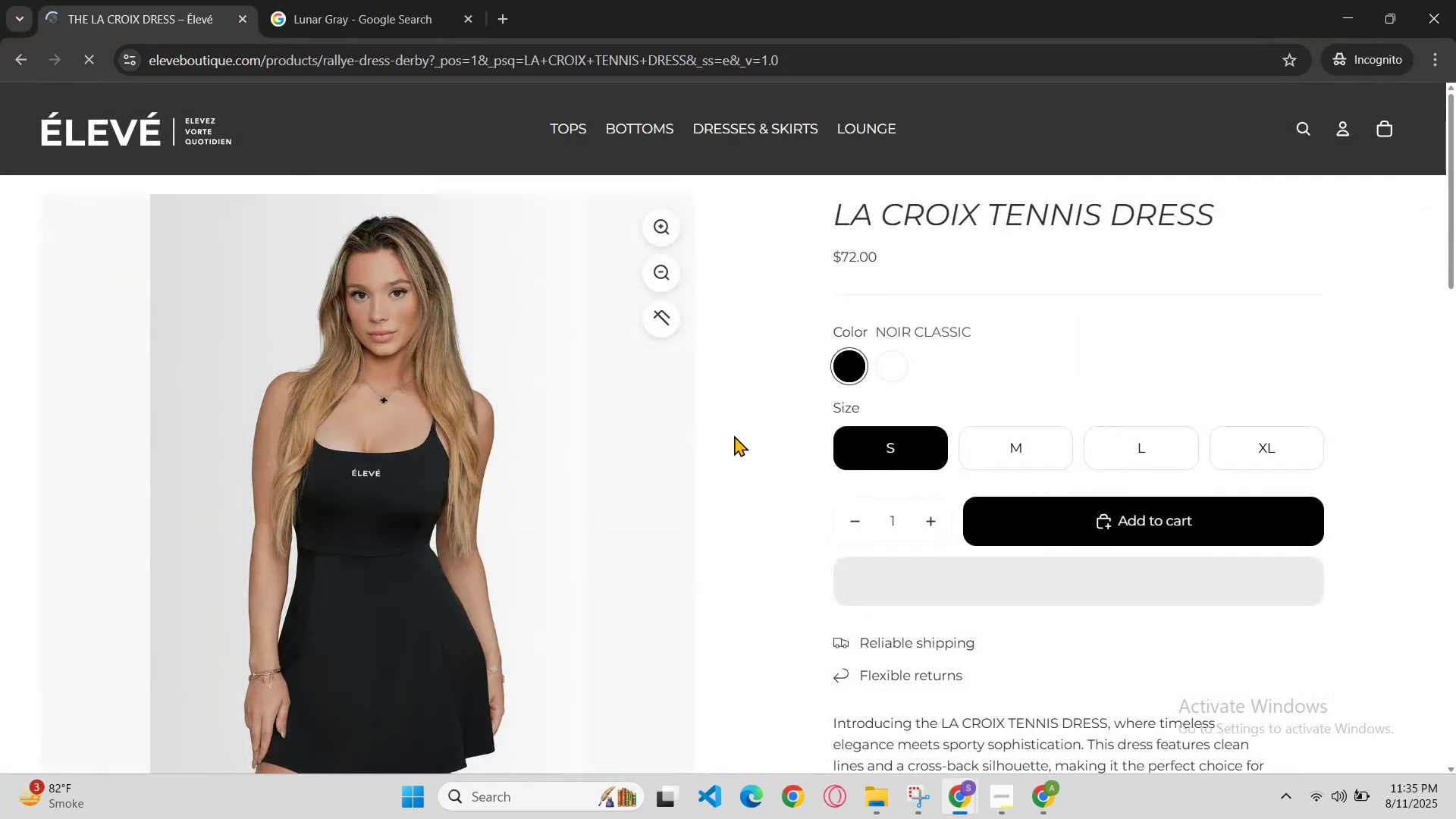 
left_click([893, 359])
 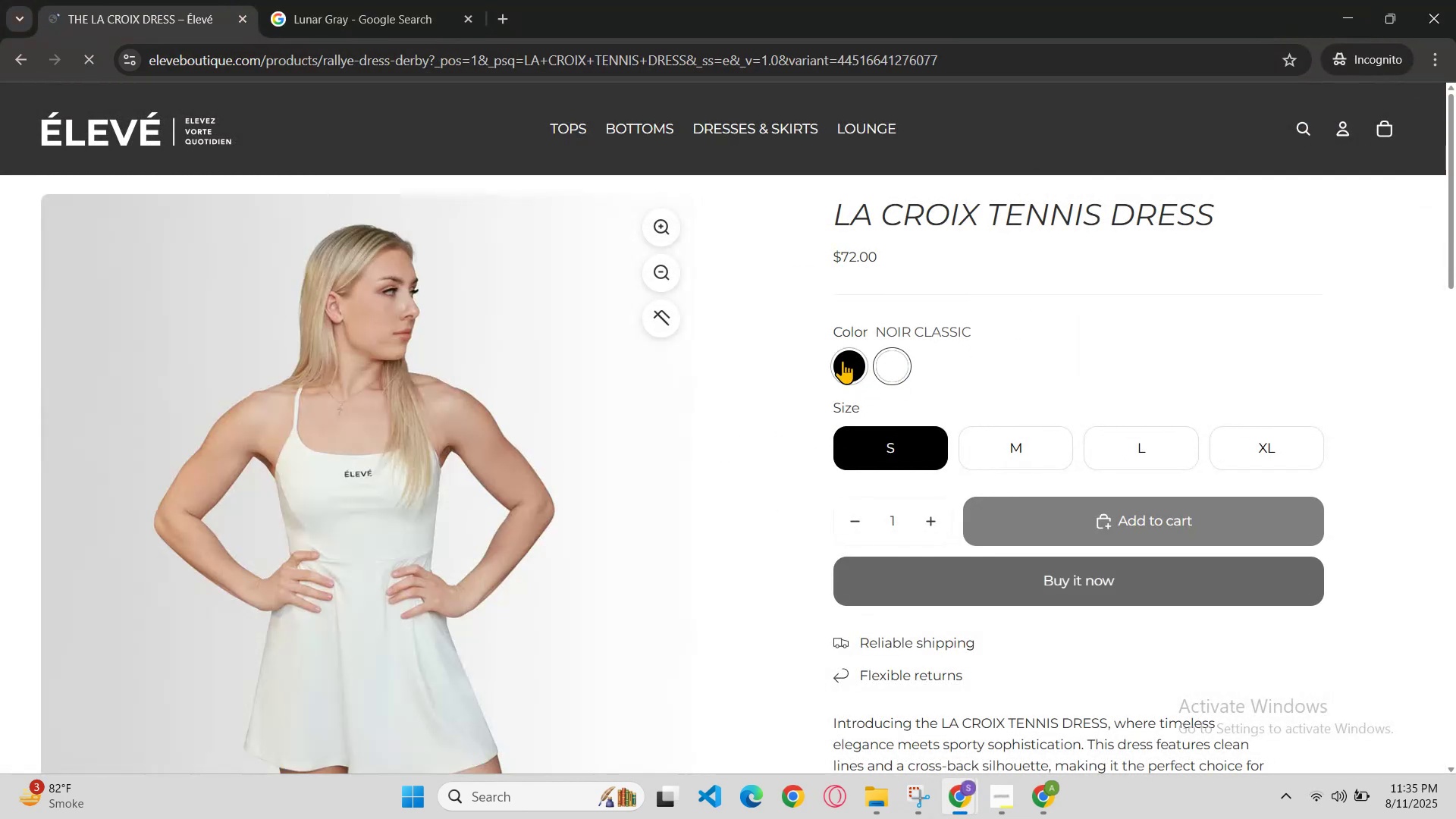 
left_click([839, 359])
 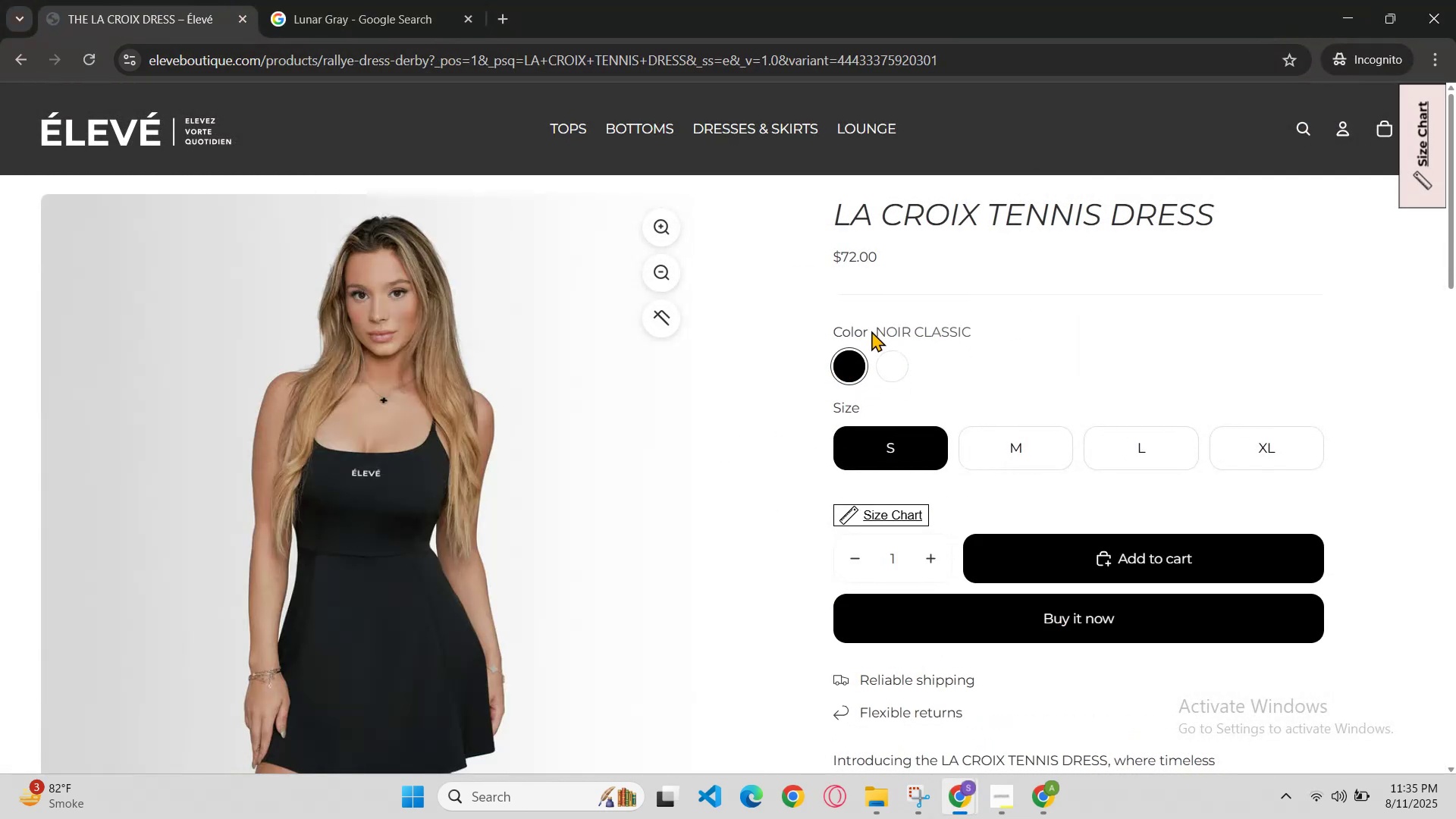 
left_click_drag(start_coordinate=[877, 329], to_coordinate=[1078, 322])
 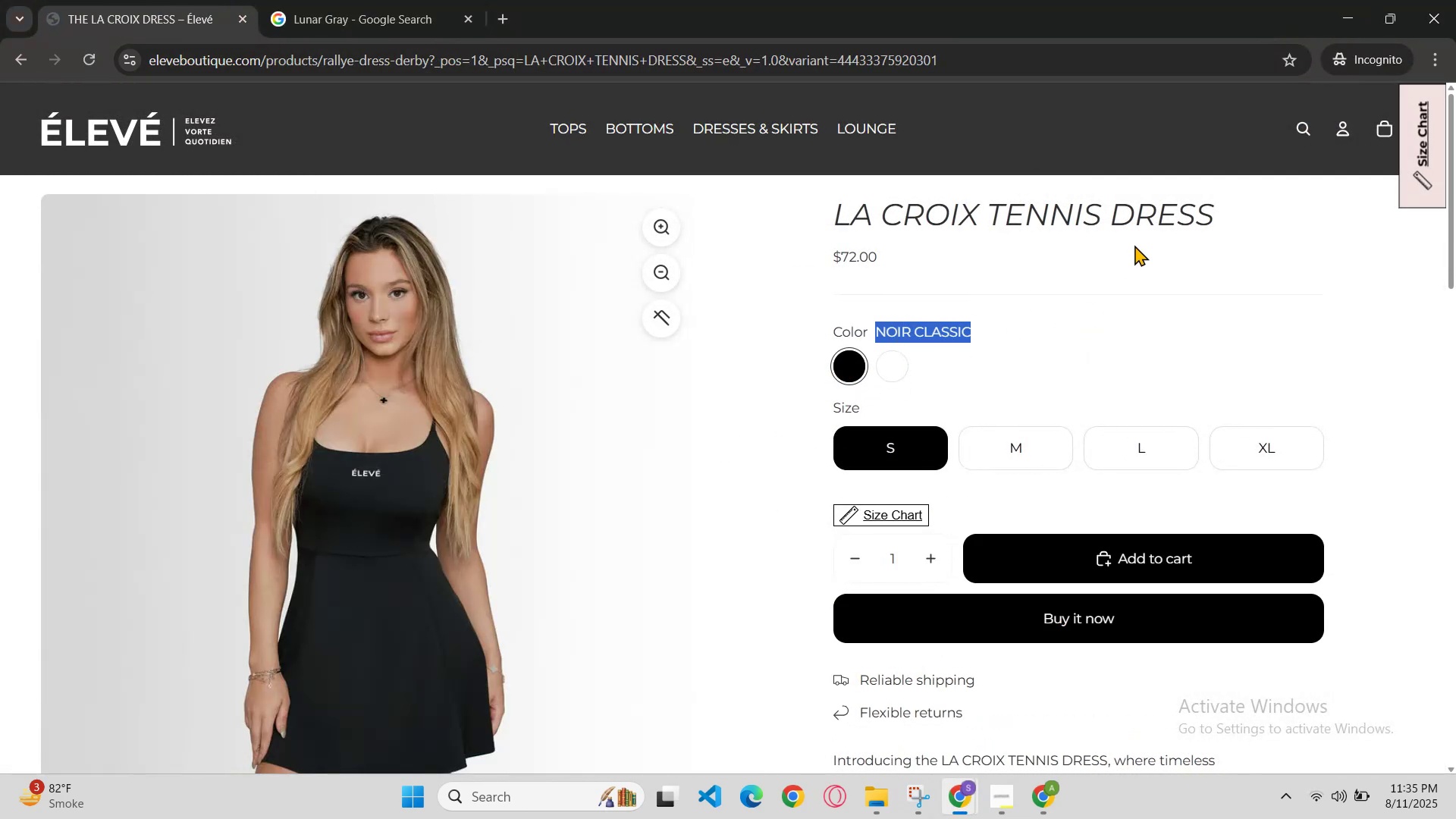 
key(Control+C)
 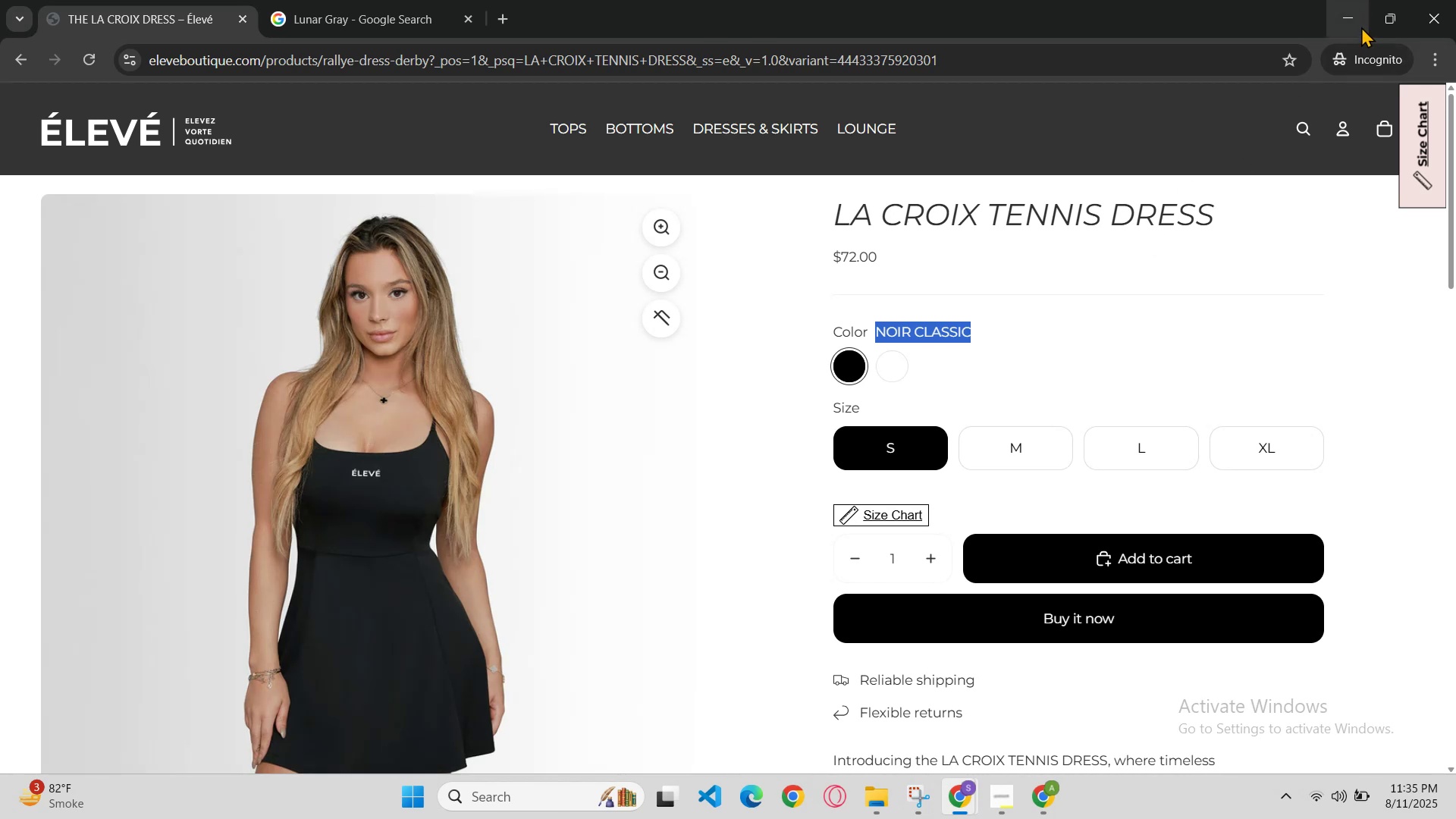 
left_click([1358, 12])
 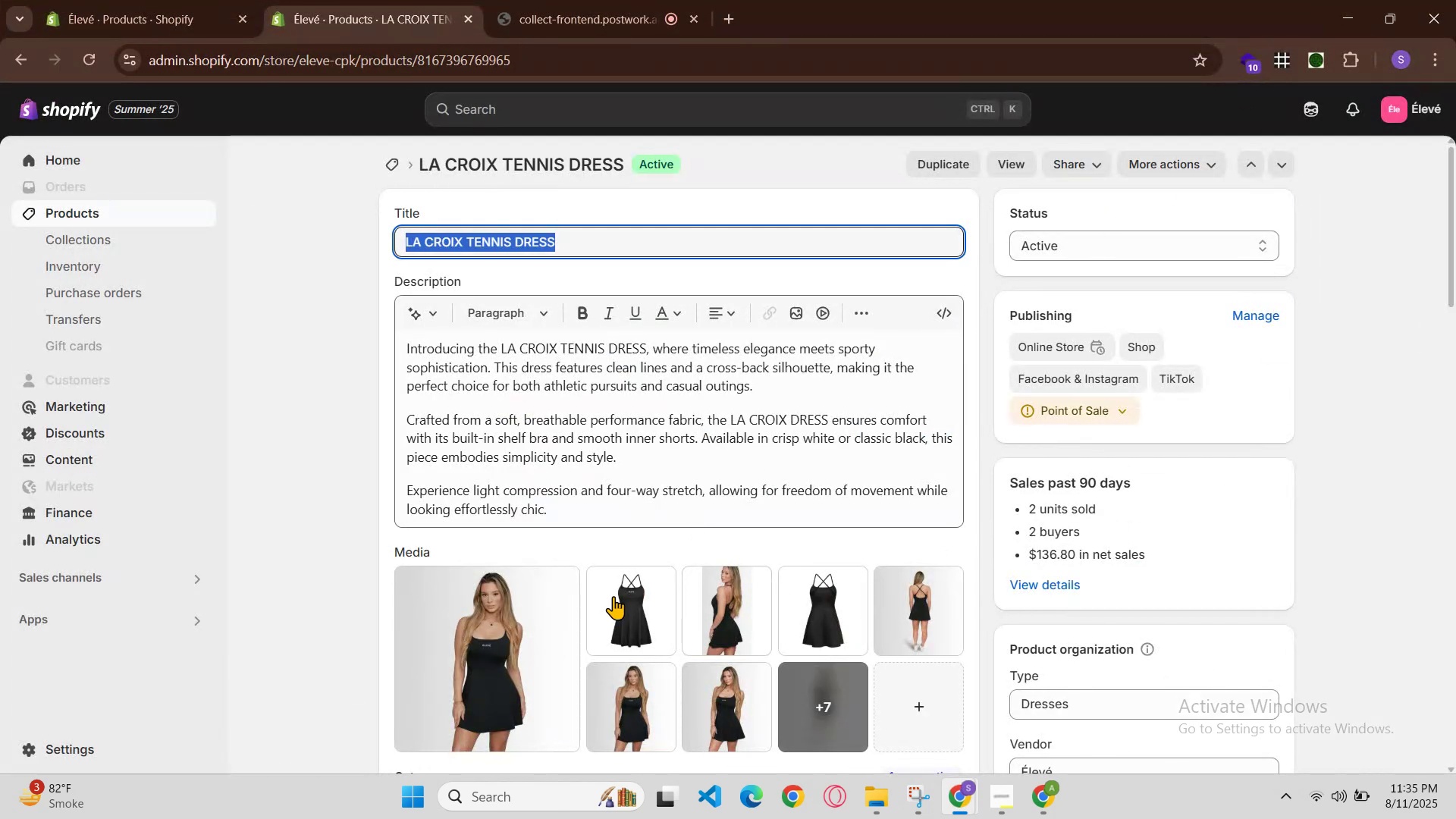 
left_click([613, 596])
 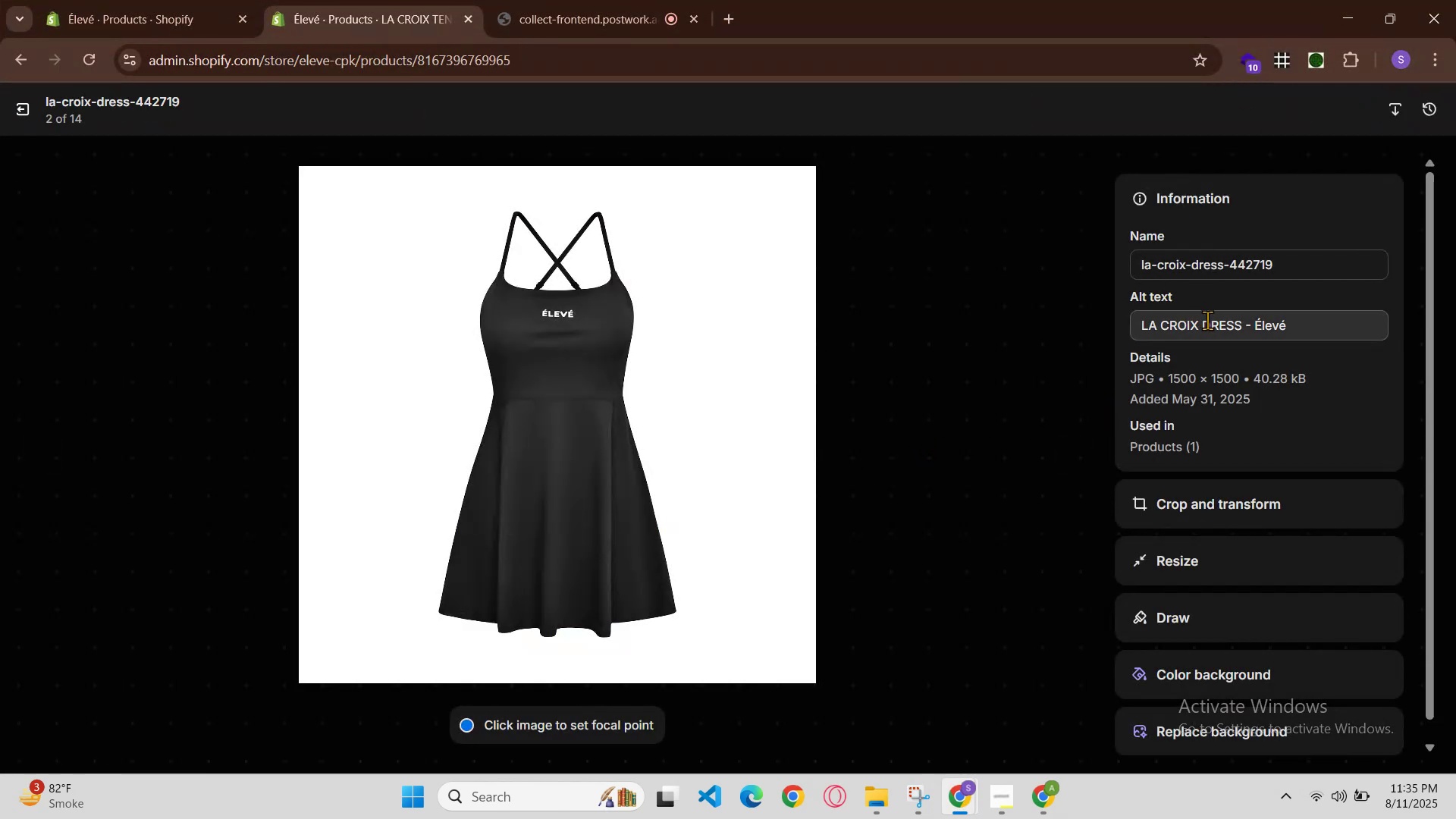 
left_click([1250, 332])
 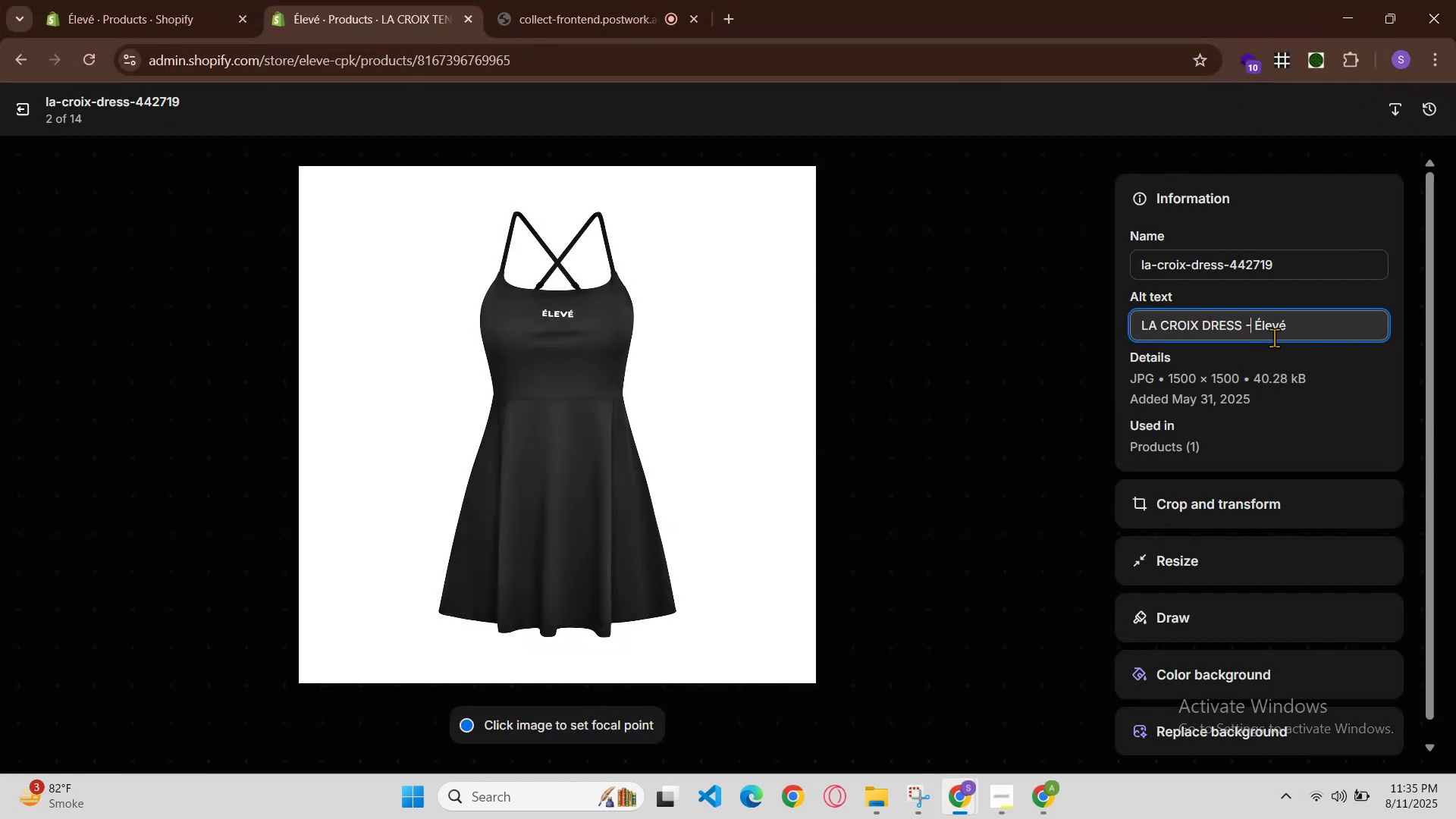 
key(Space)
 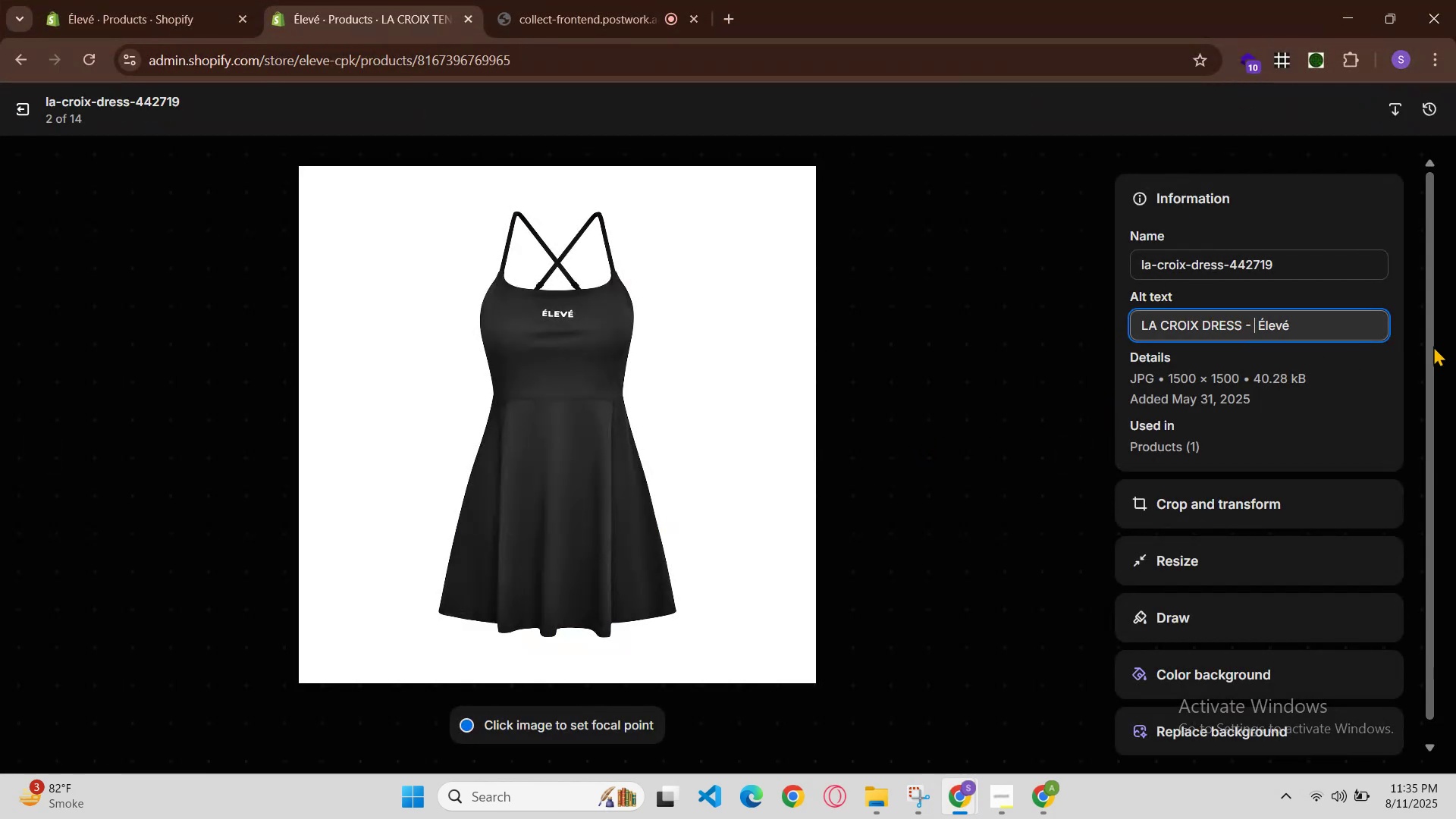 
key(Control+V)
 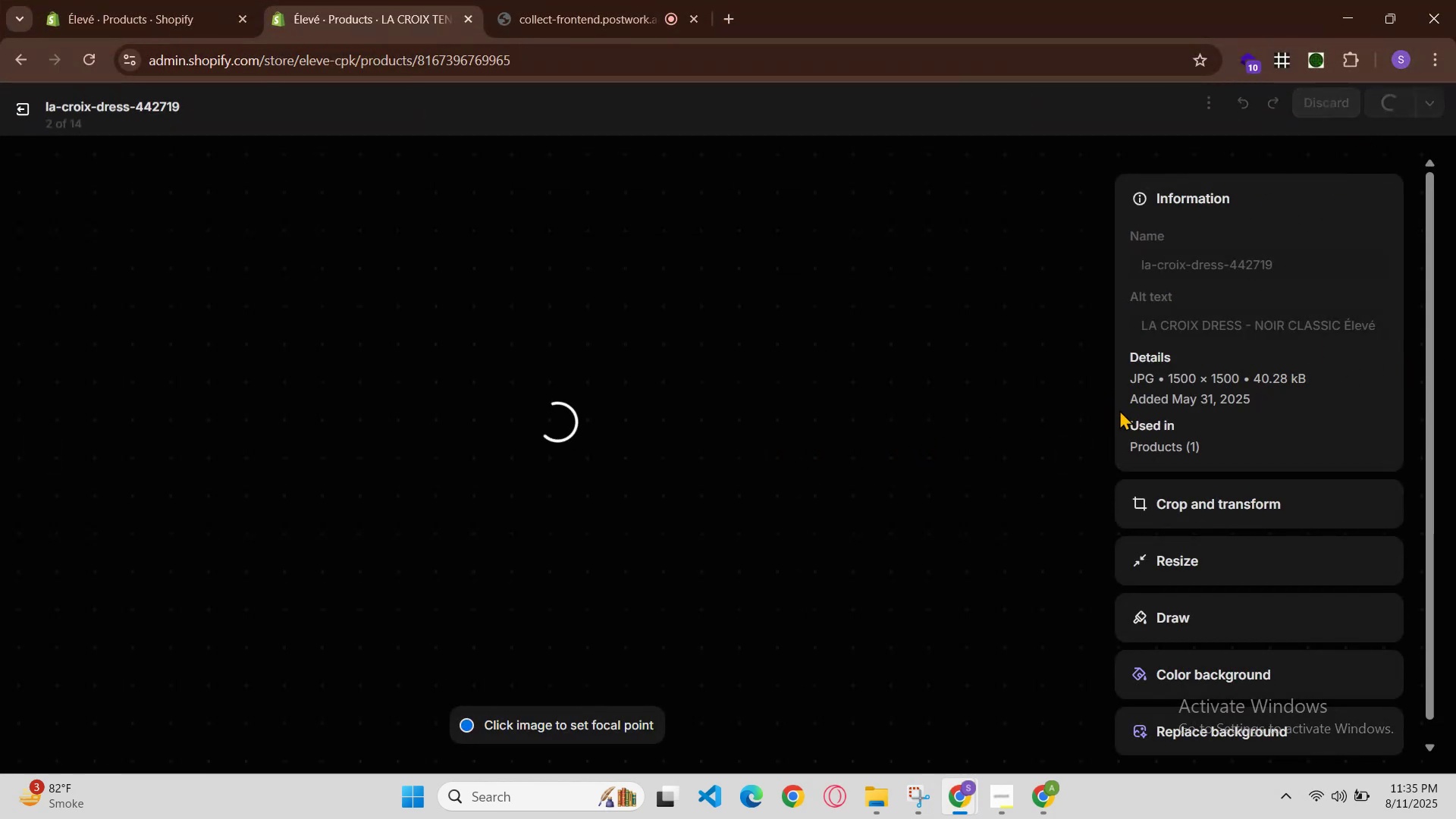 
left_click([1066, 454])
 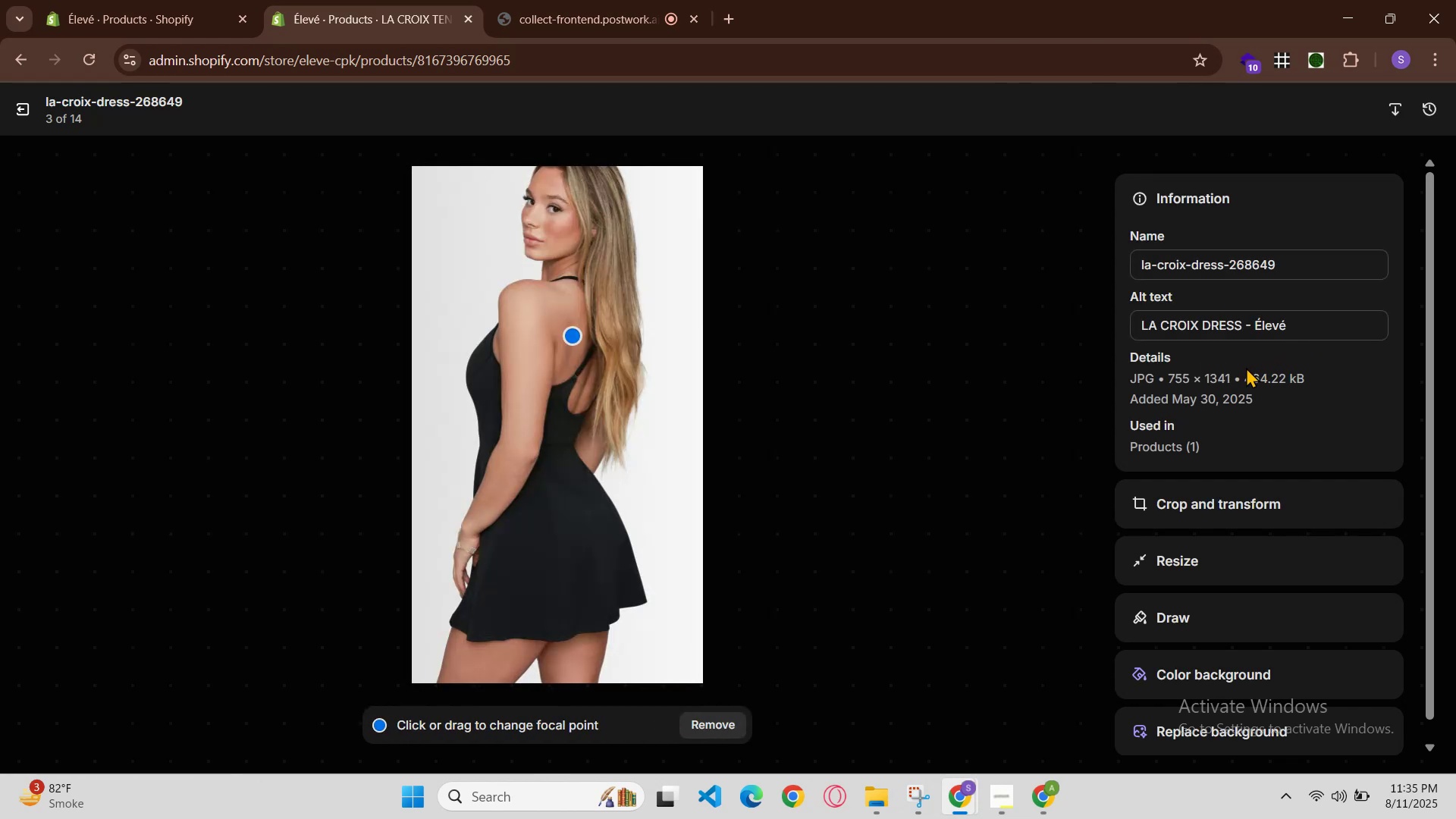 
left_click([1250, 327])
 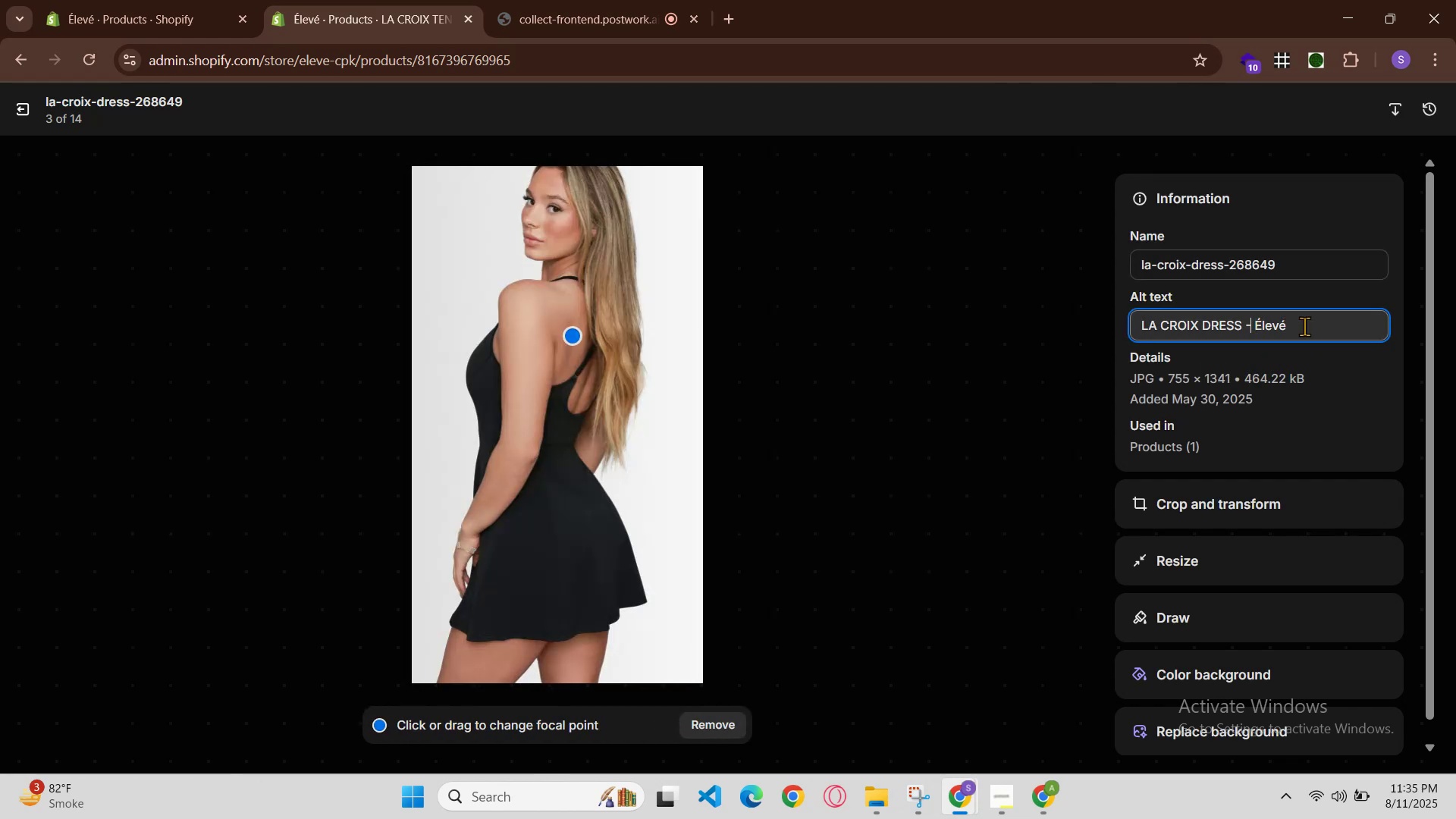 
key(Space)
 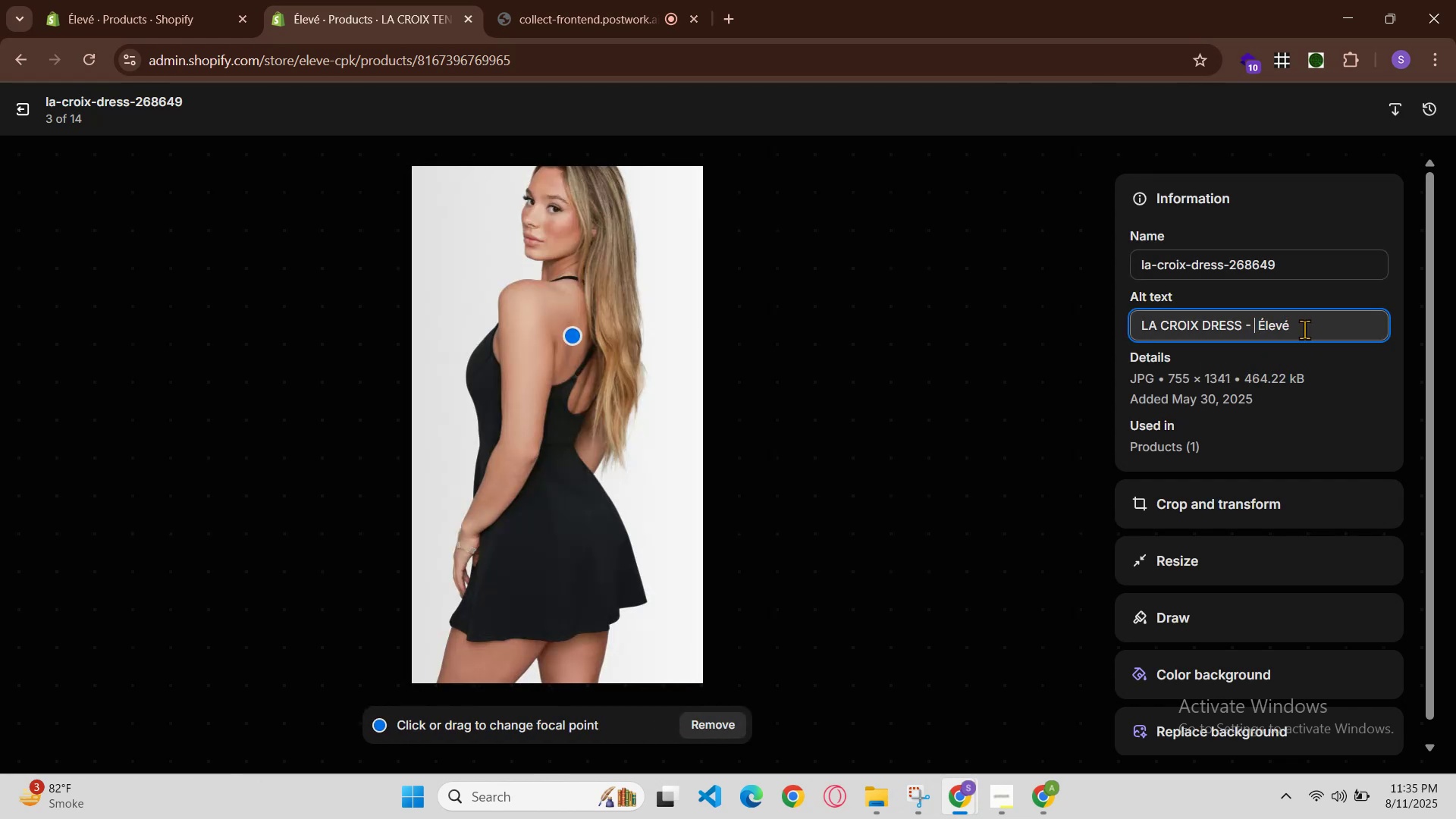 
key(Control+V)
 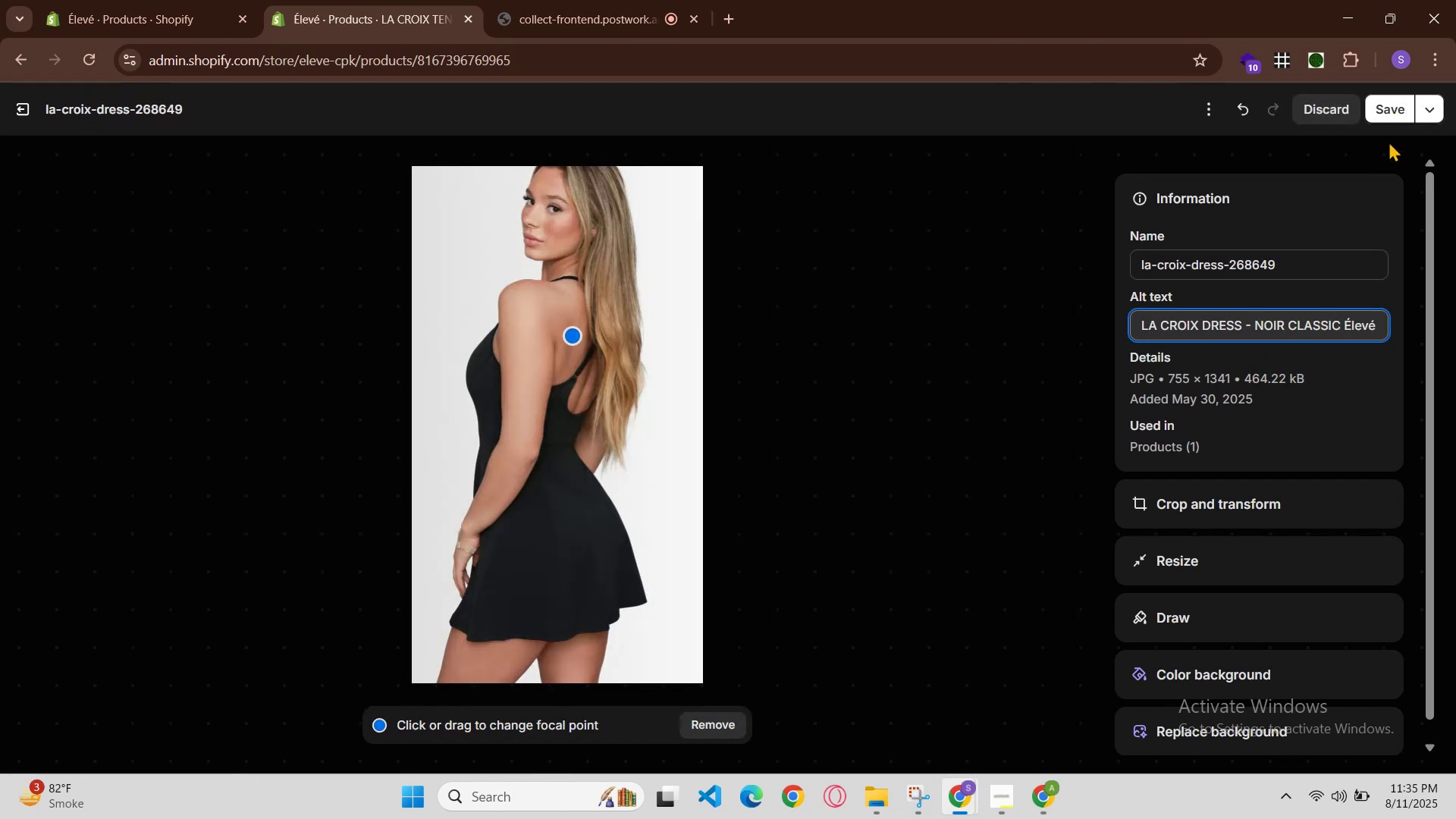 
left_click([1393, 106])
 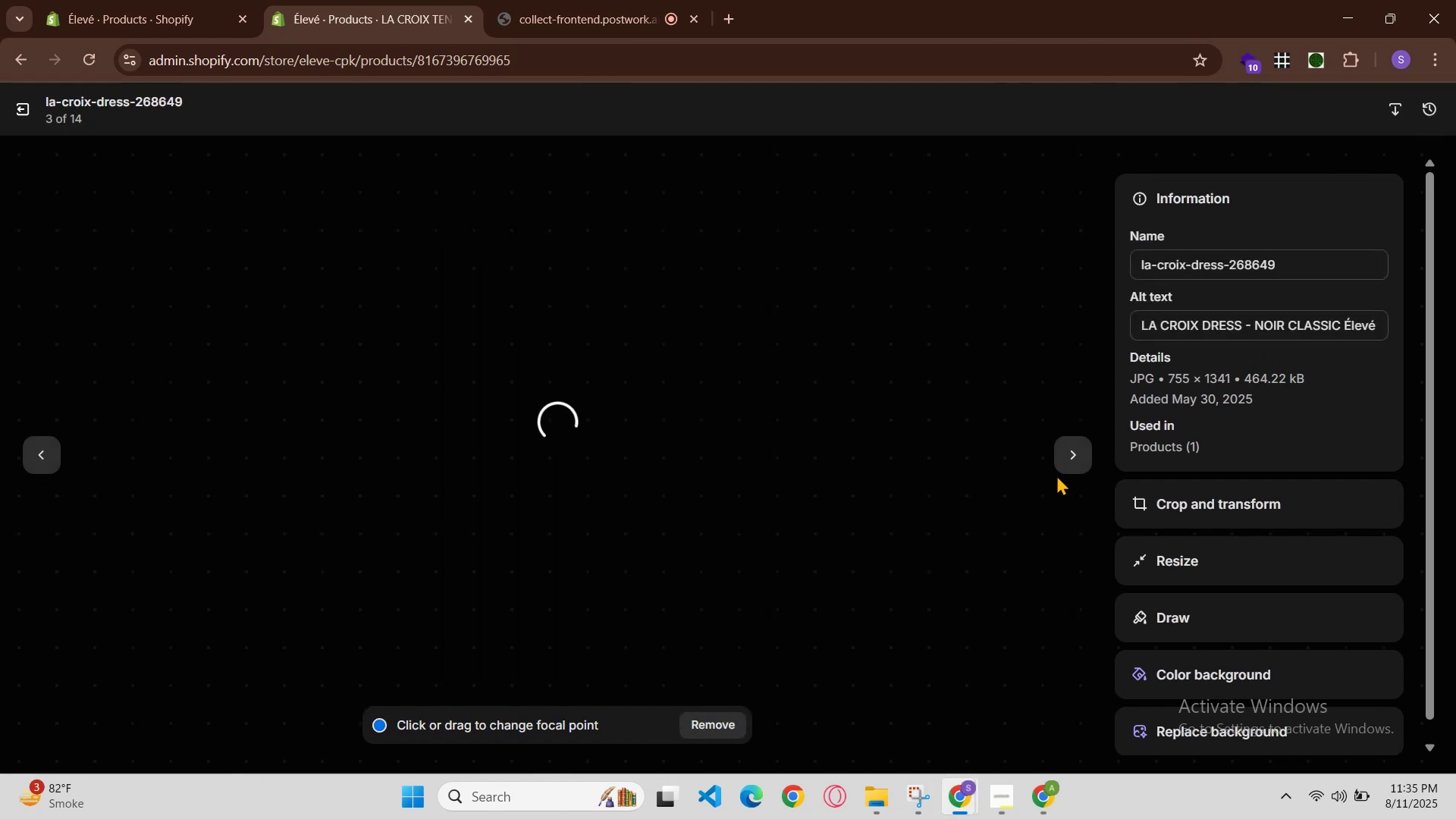 
left_click([1070, 459])
 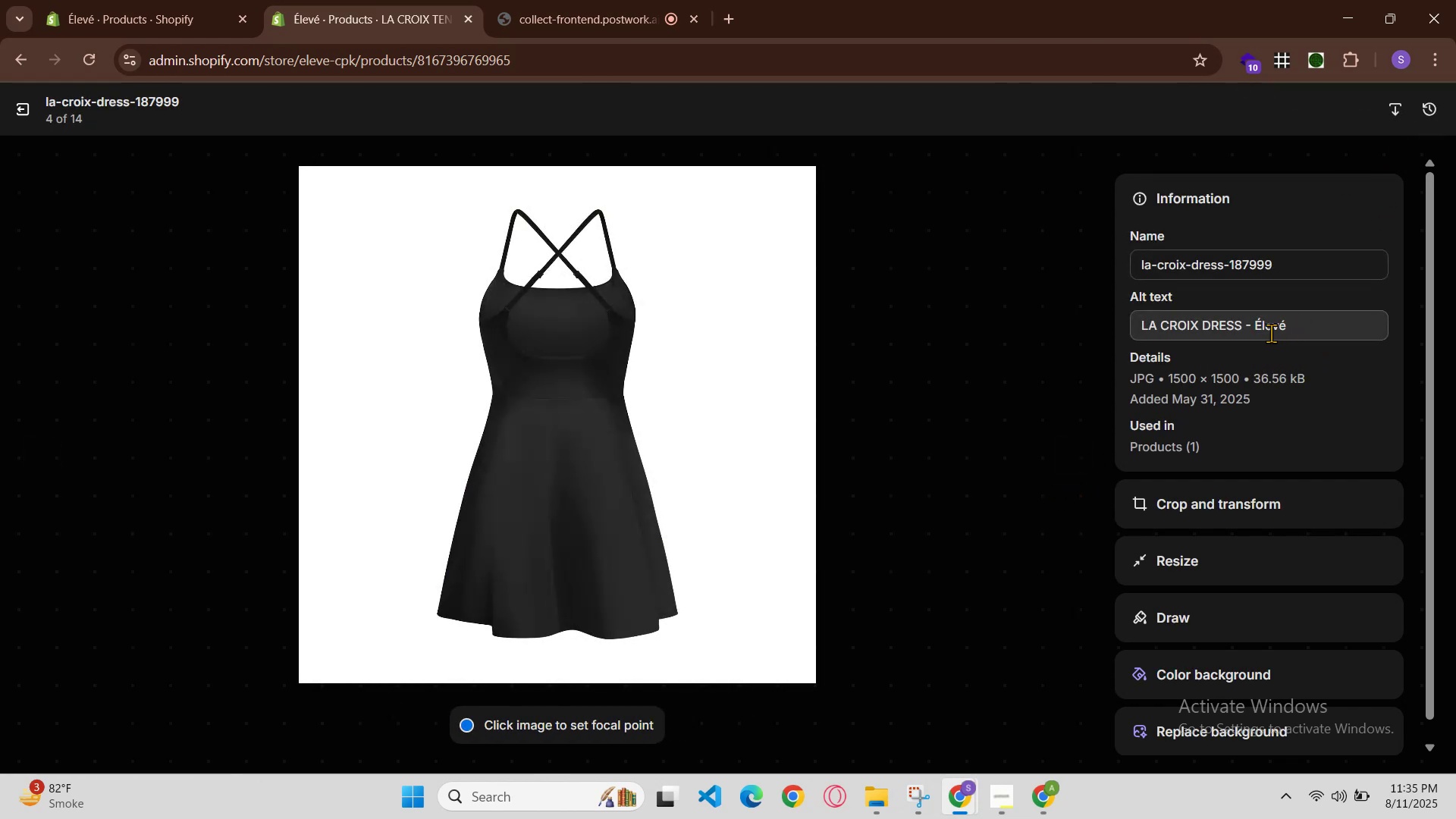 
left_click([1250, 332])
 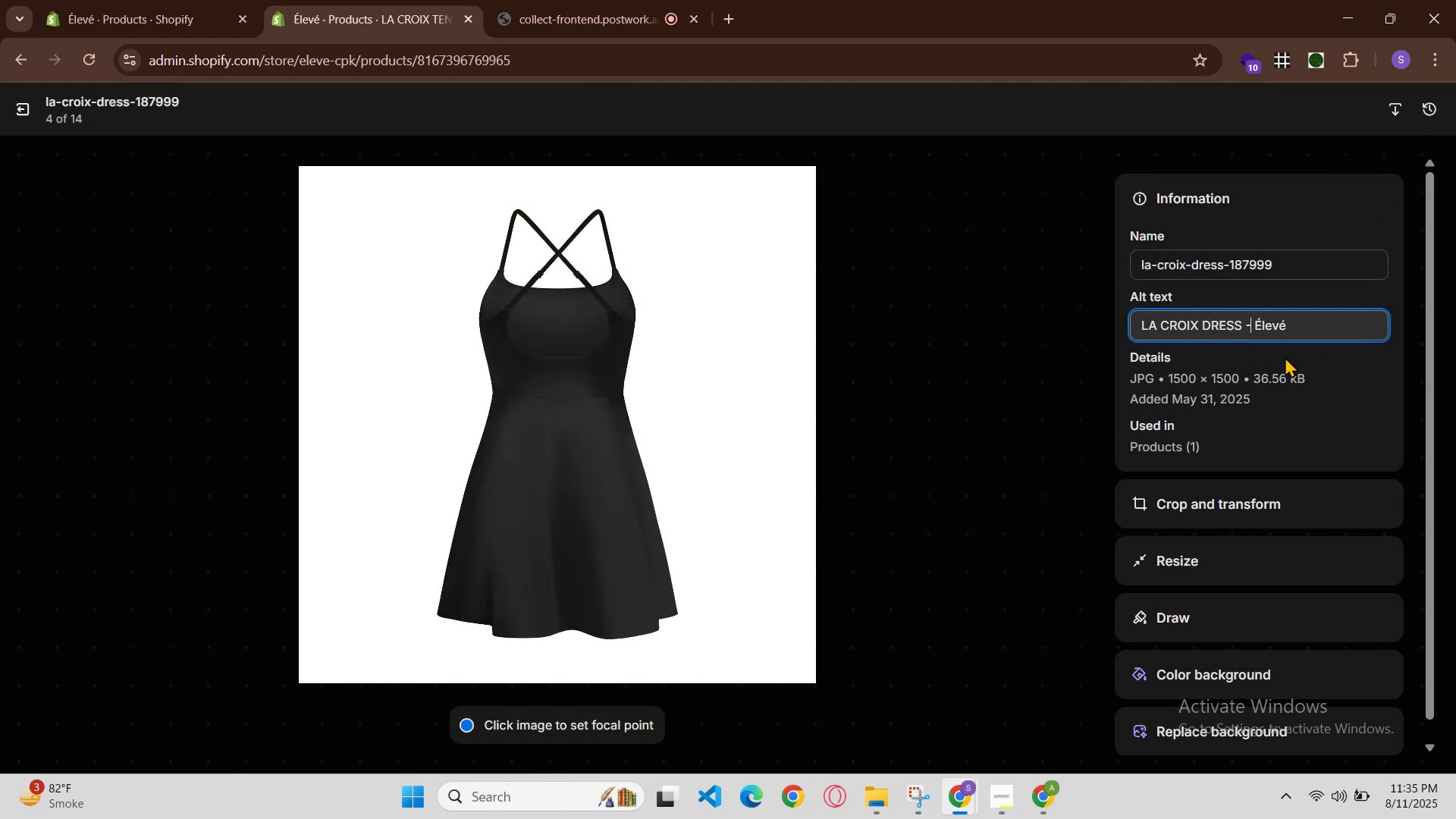 
key(Space)
 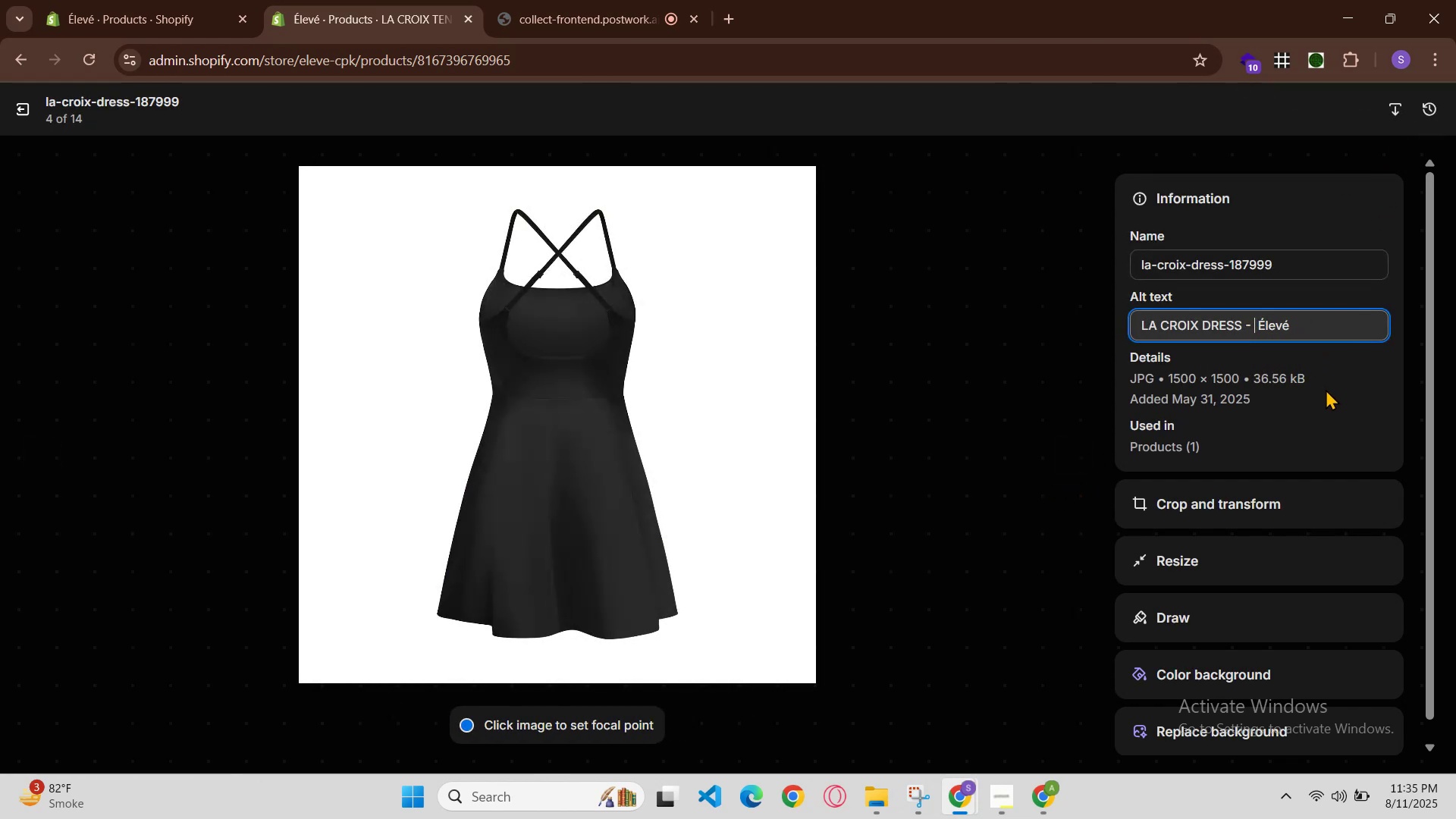 
key(Control+V)
 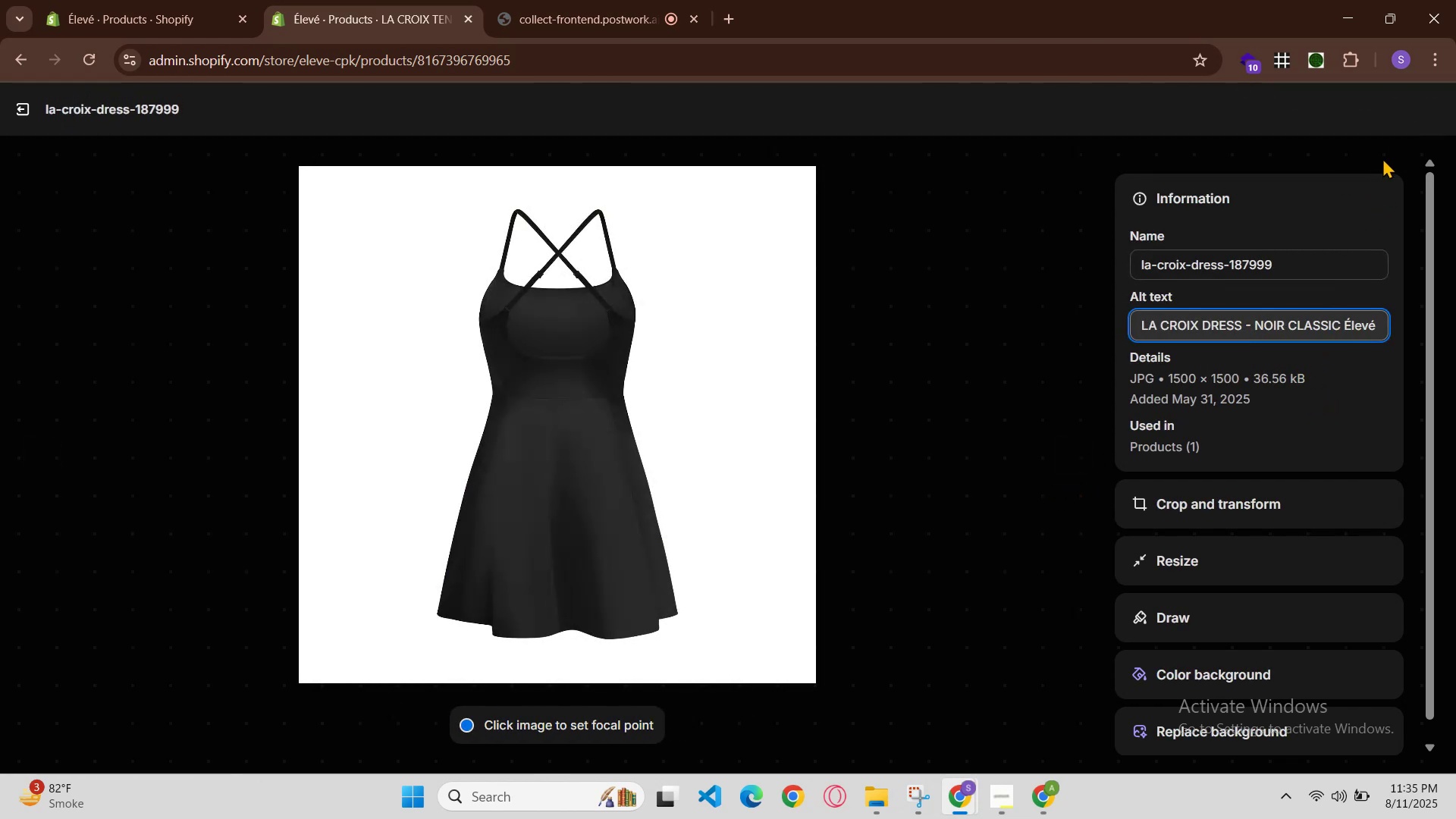 
left_click([1391, 114])
 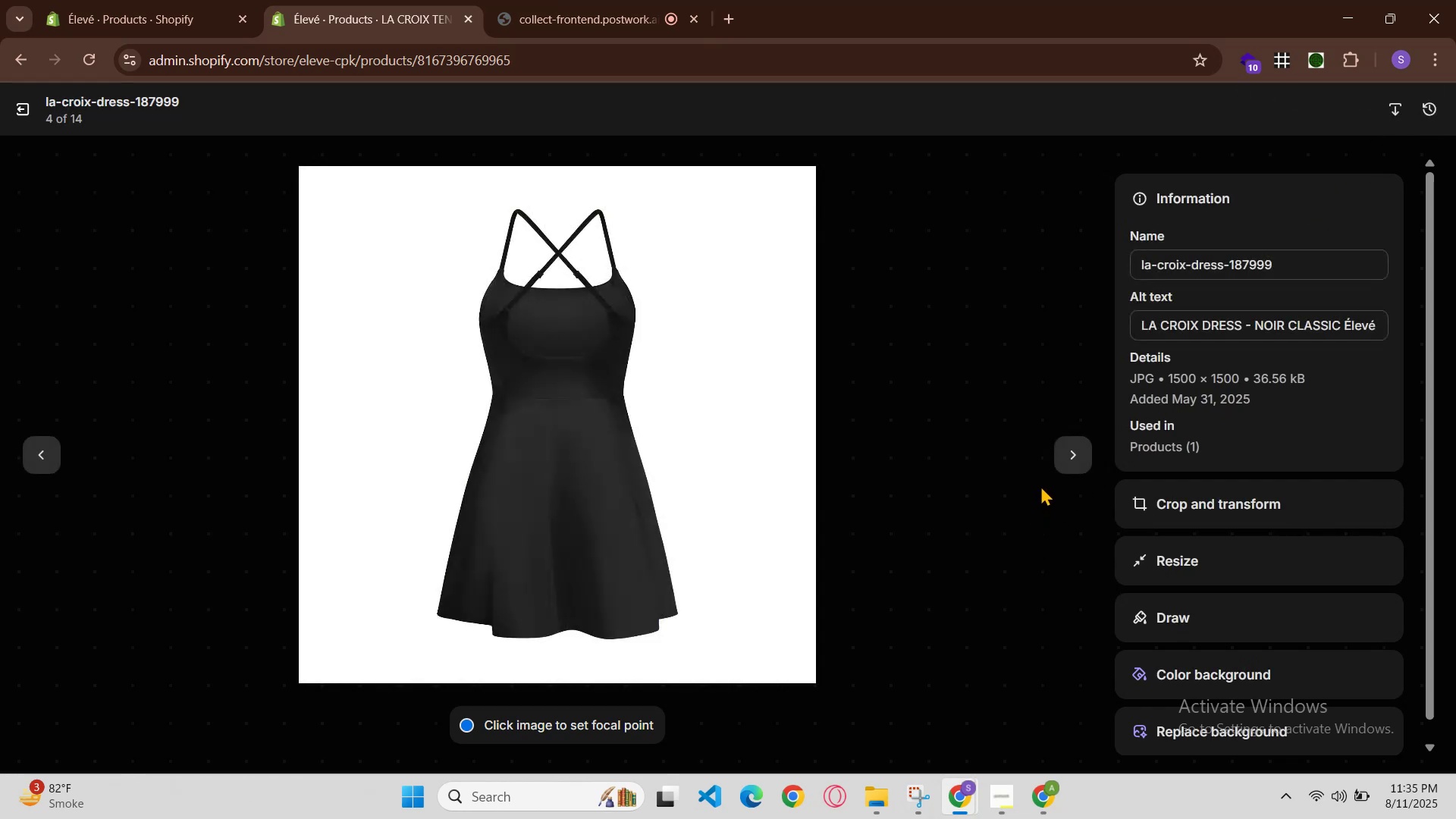 
left_click([1065, 463])
 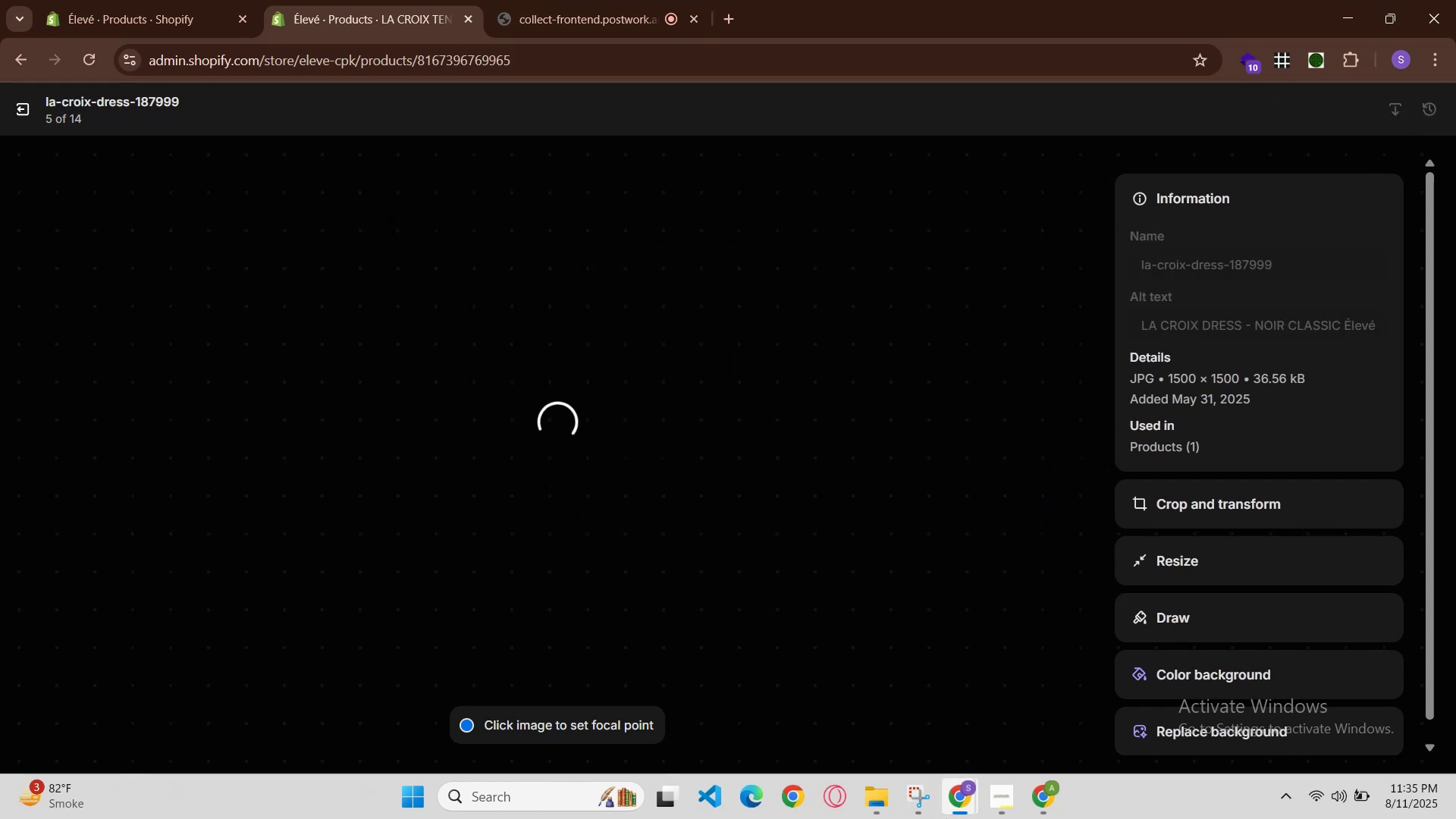 
left_click([961, 806])
 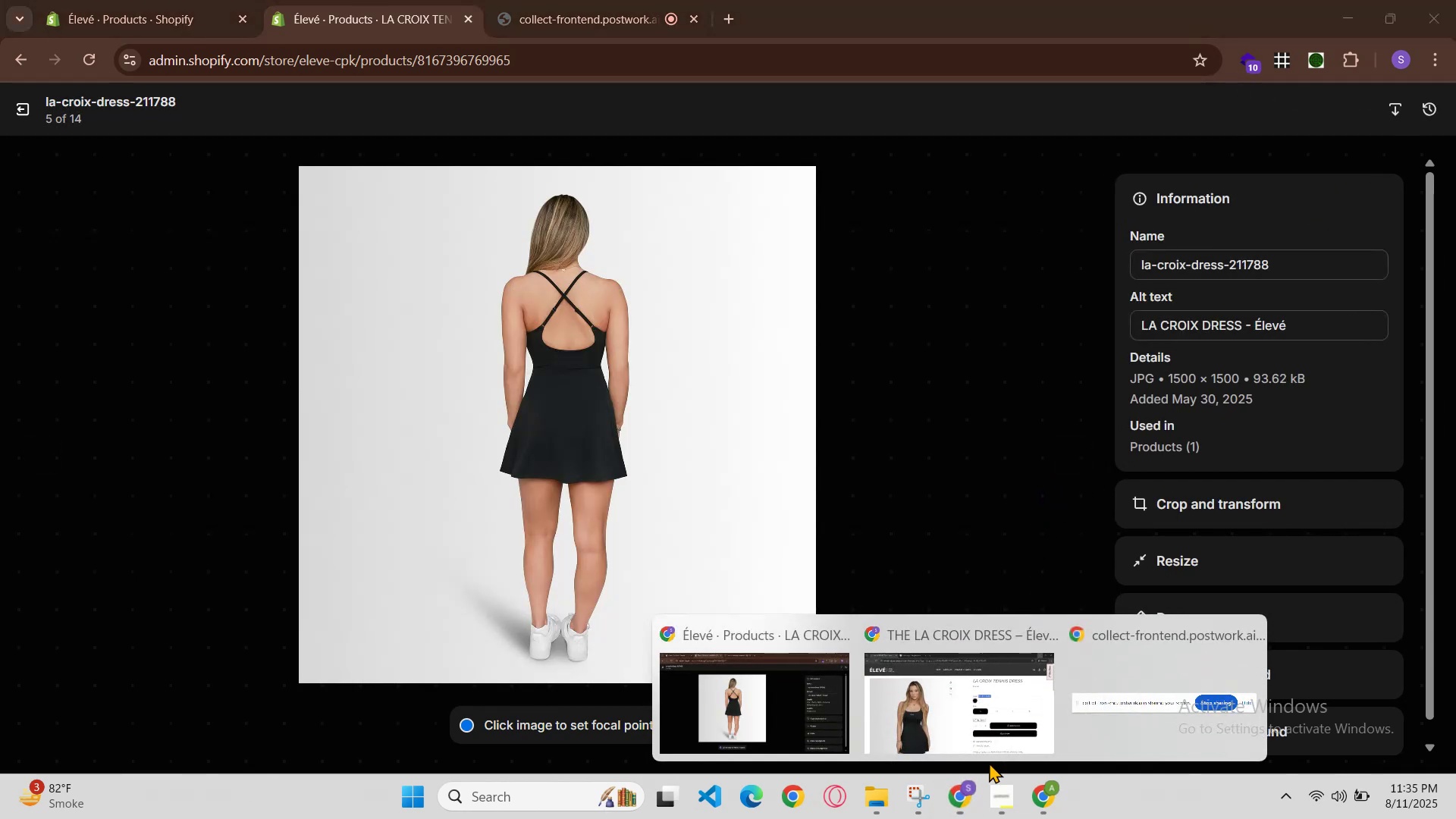 
left_click([993, 756])
 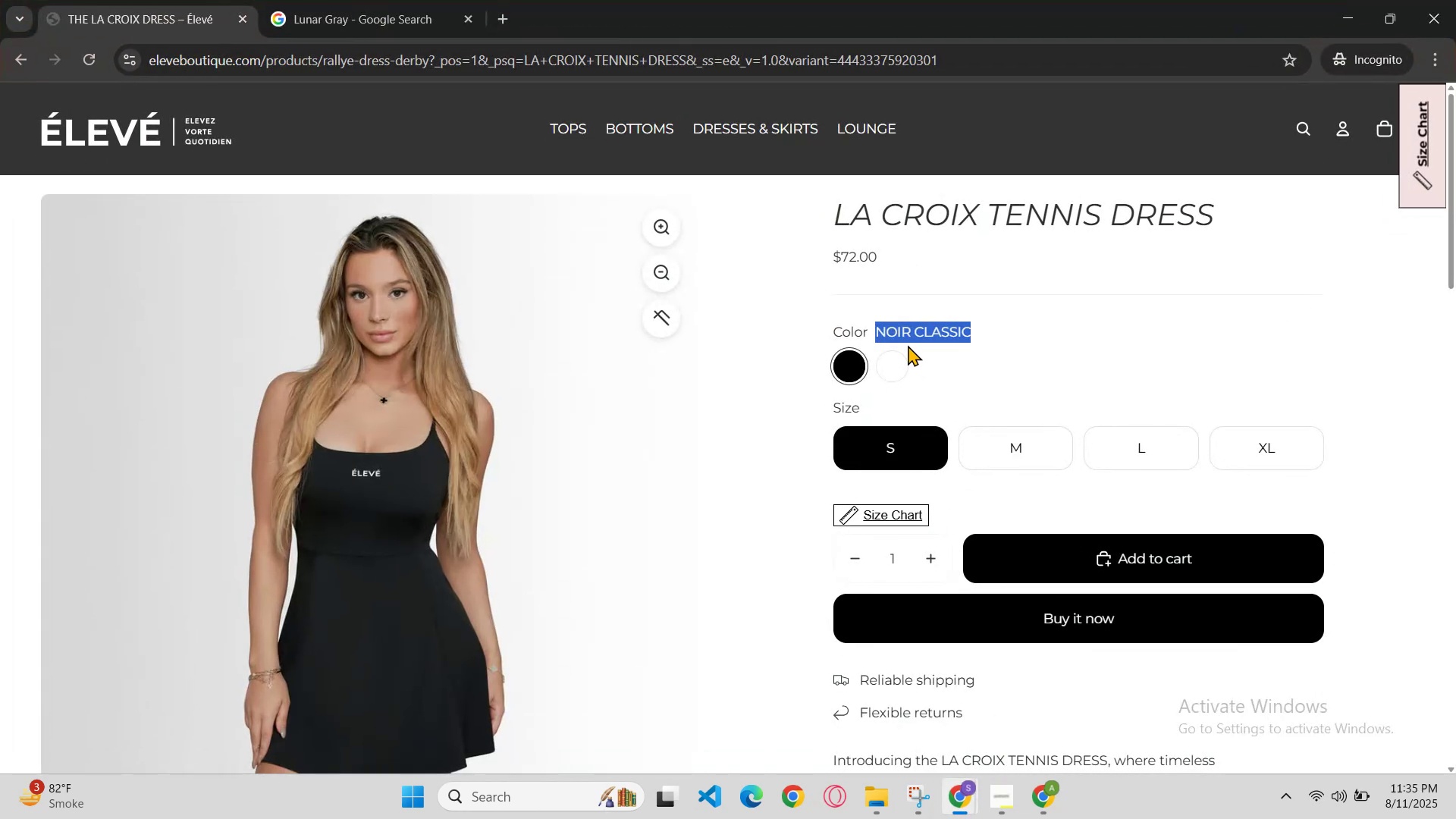 
left_click([897, 357])
 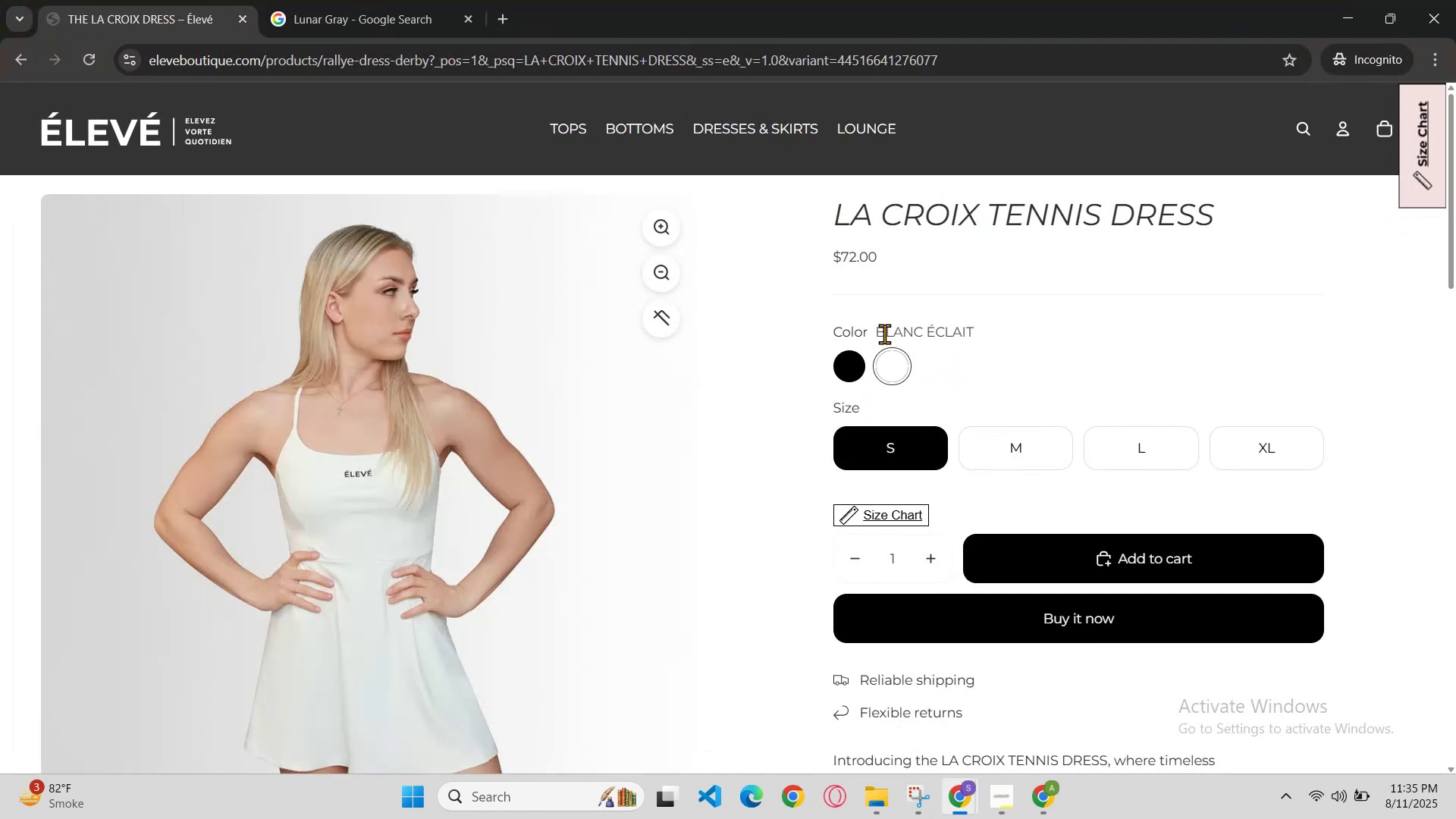 
left_click_drag(start_coordinate=[875, 331], to_coordinate=[959, 329])
 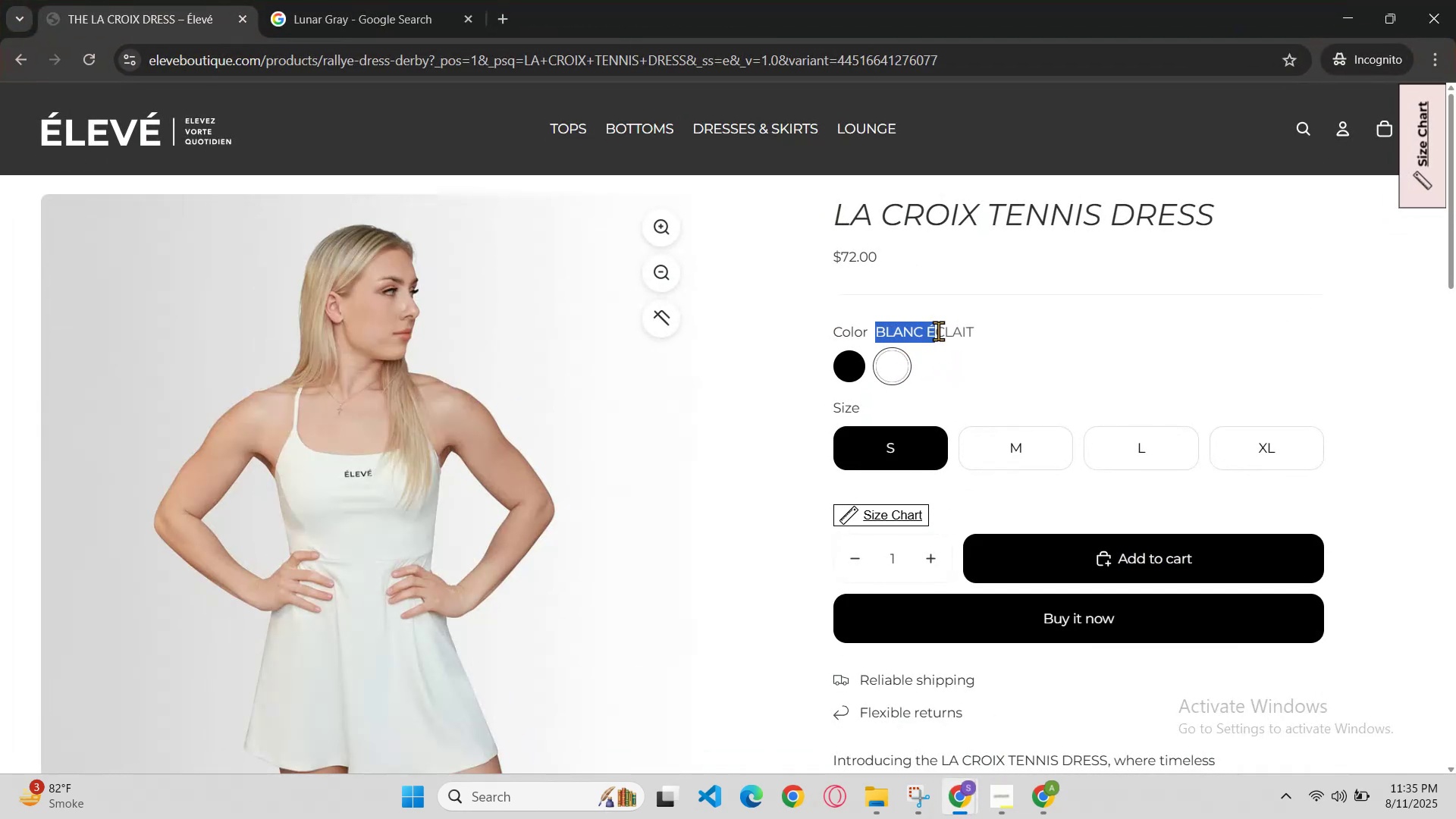 
left_click_drag(start_coordinate=[969, 328], to_coordinate=[1018, 317])
 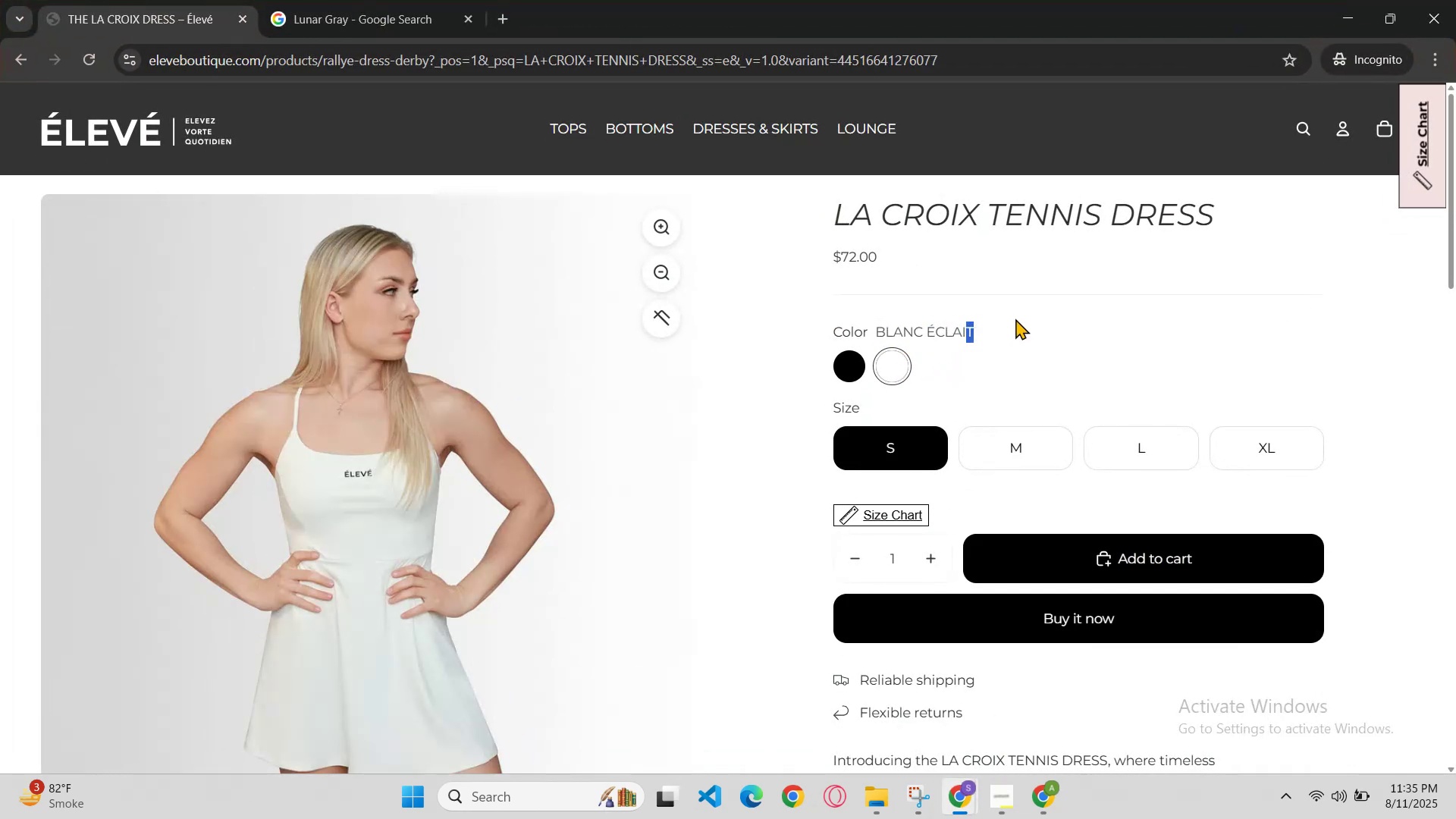 
key(Control+ControlLeft)
 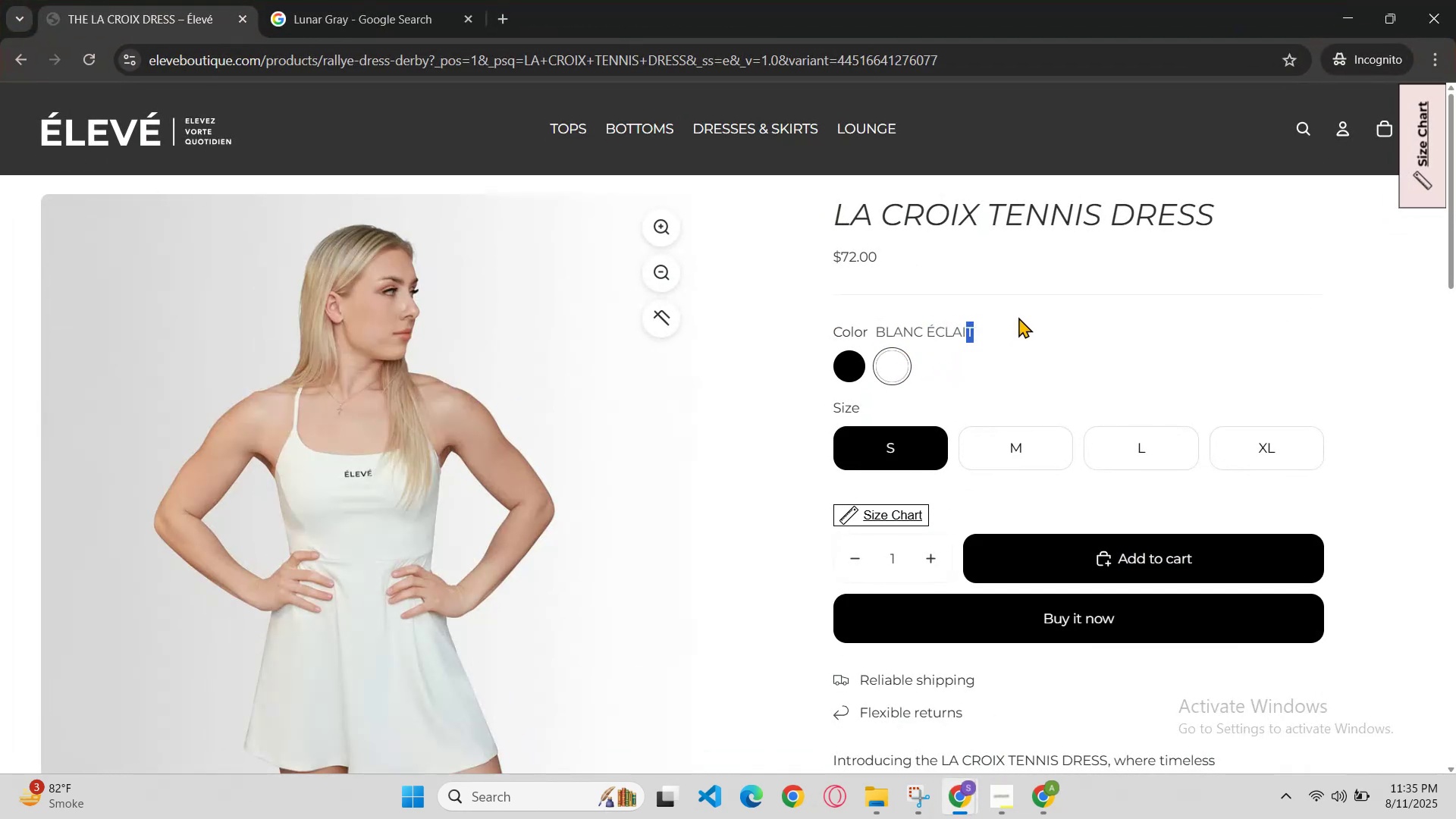 
double_click([1018, 317])
 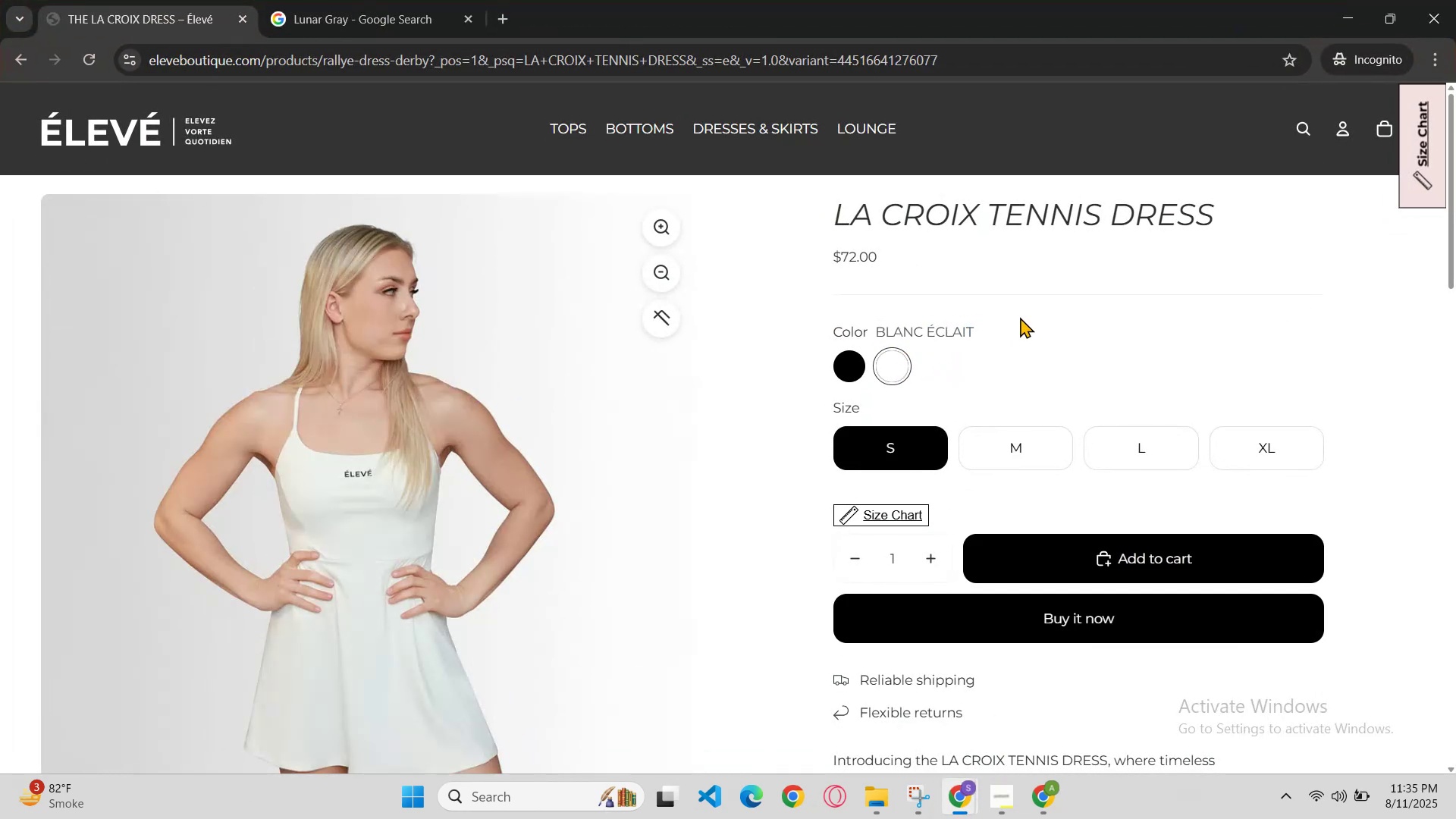 
left_click_drag(start_coordinate=[1020, 317], to_coordinate=[1015, 318])
 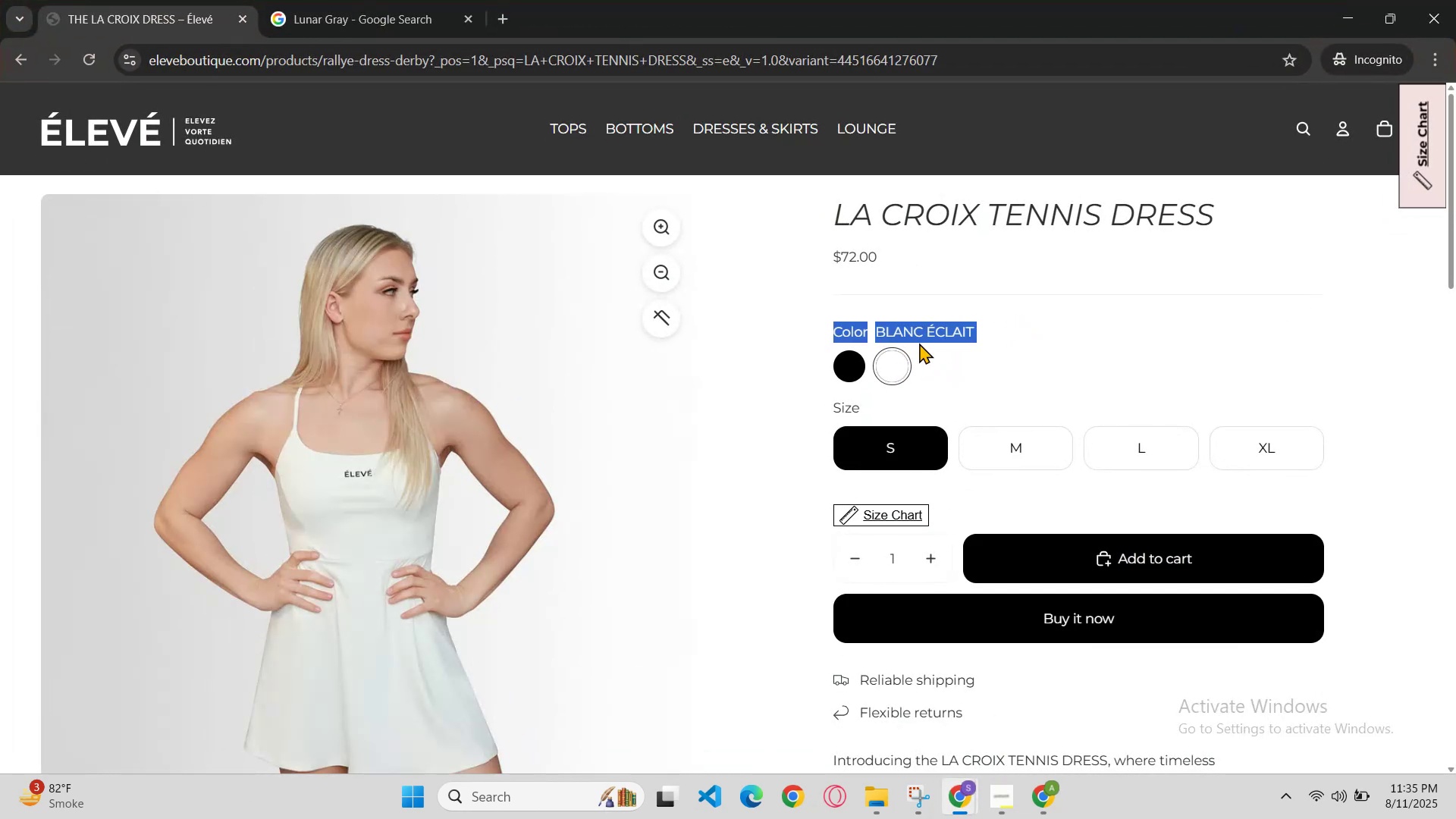 
left_click([943, 351])
 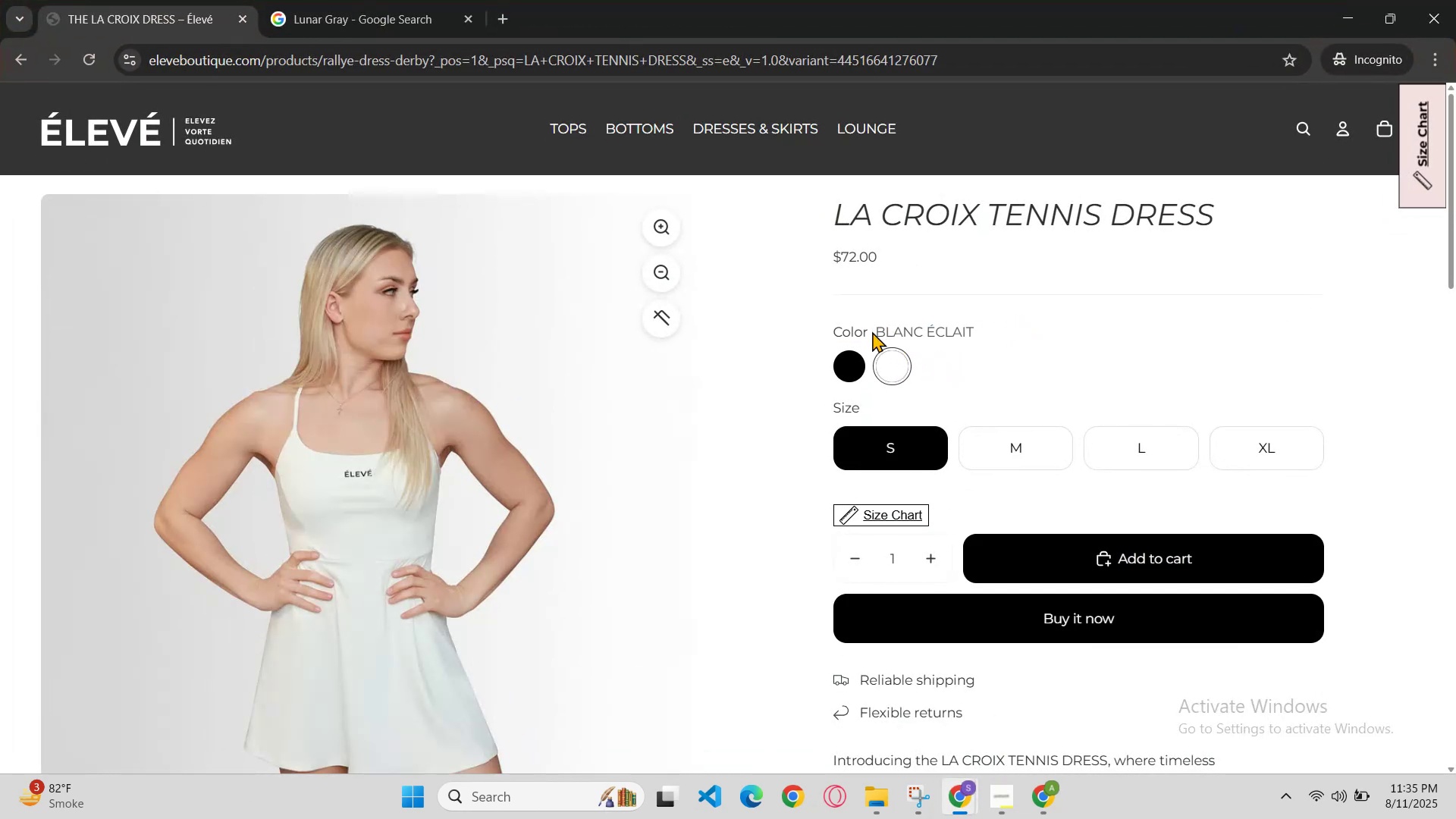 
left_click_drag(start_coordinate=[880, 331], to_coordinate=[935, 322])
 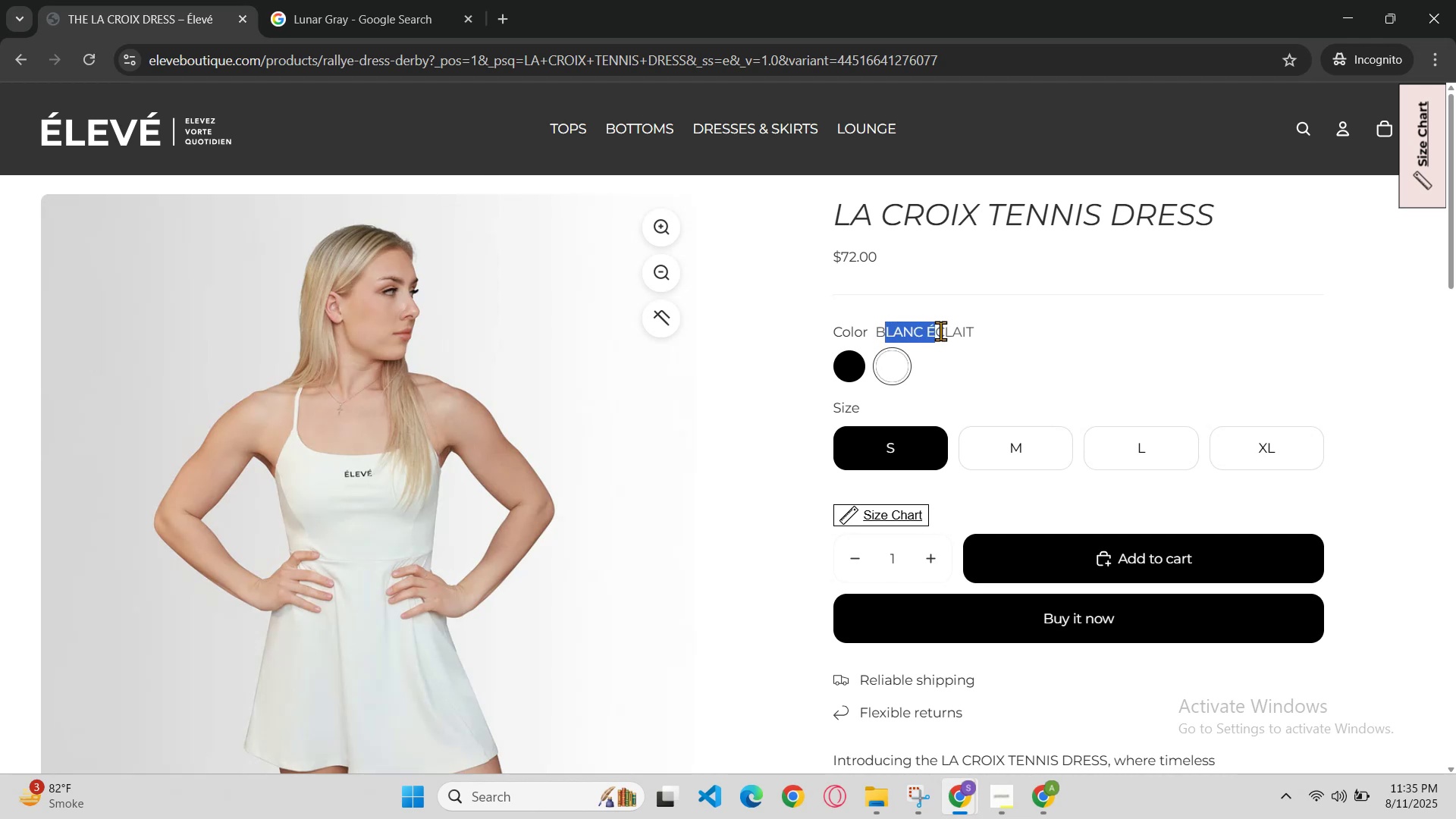 
left_click([942, 332])
 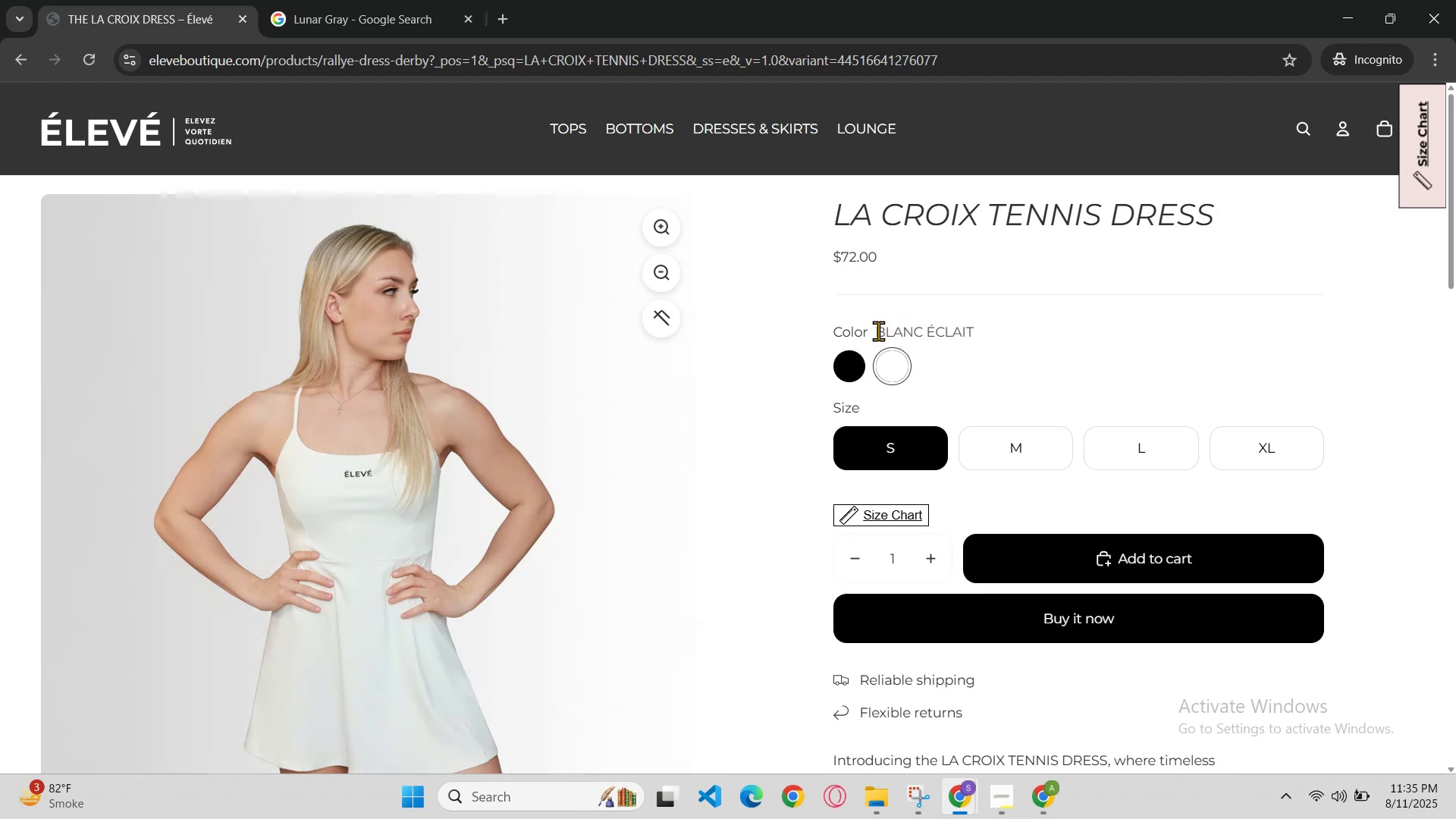 
left_click_drag(start_coordinate=[876, 331], to_coordinate=[972, 322])
 